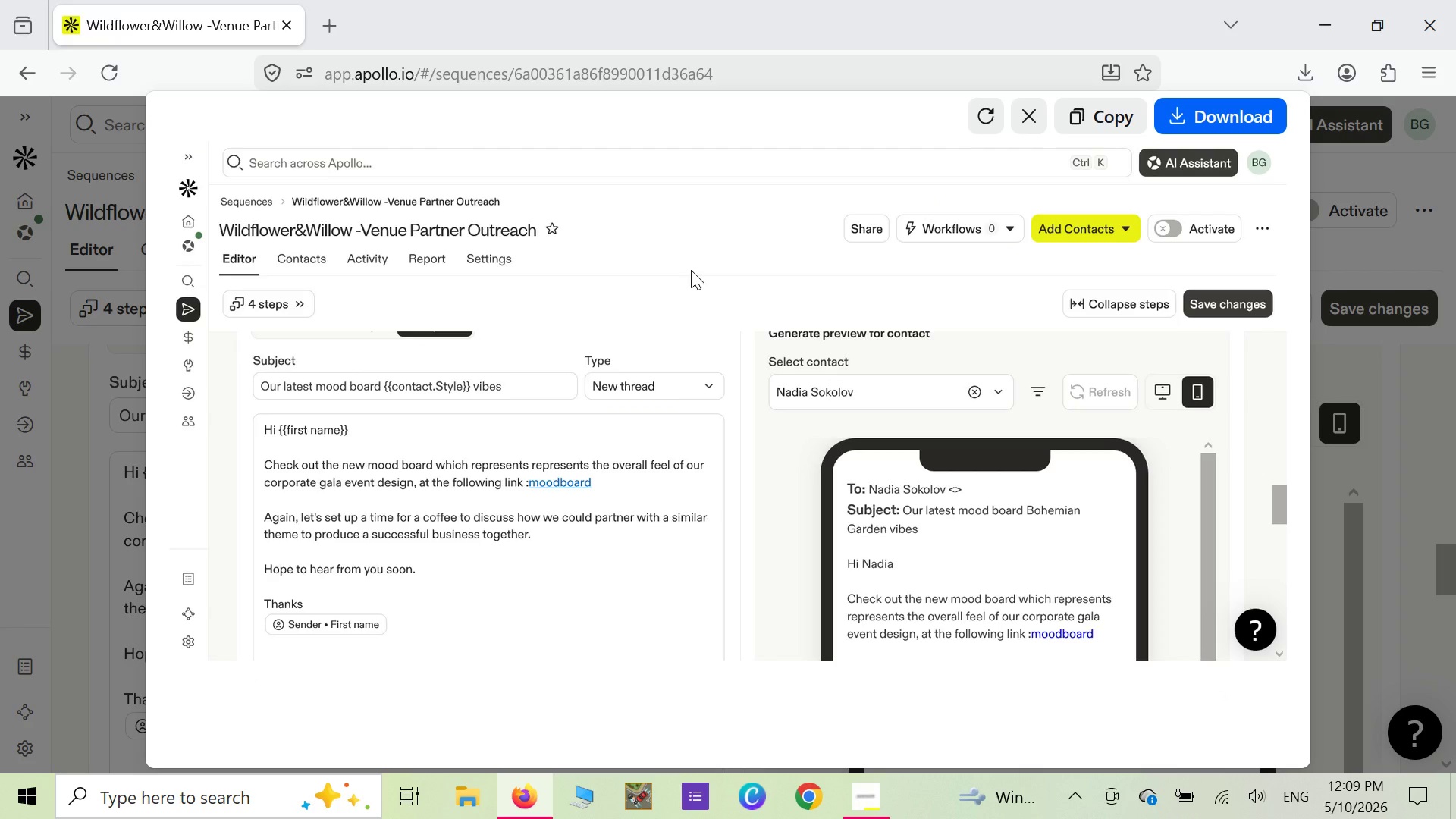 
right_click([691, 270])
 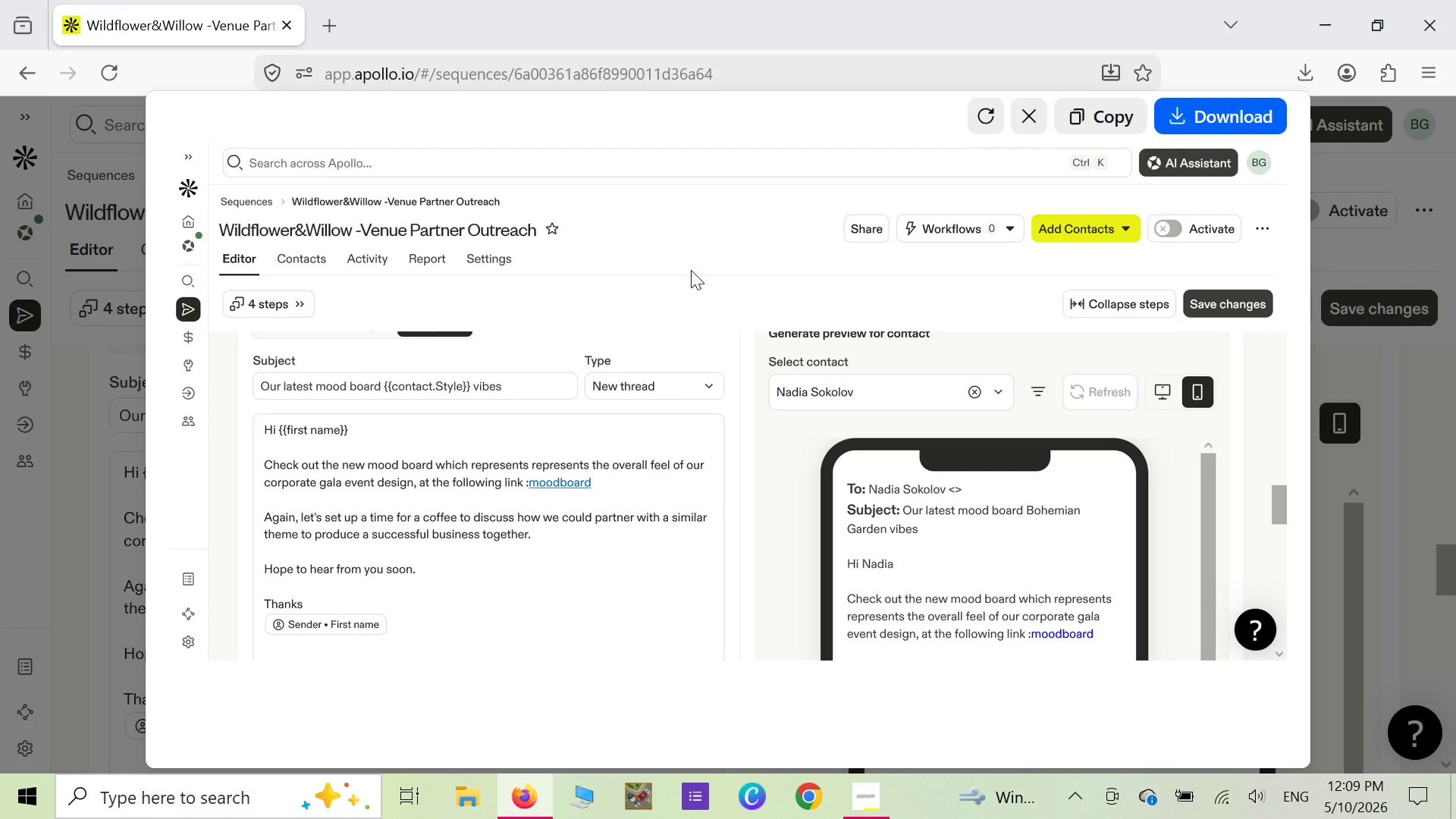 
left_click([691, 270])
 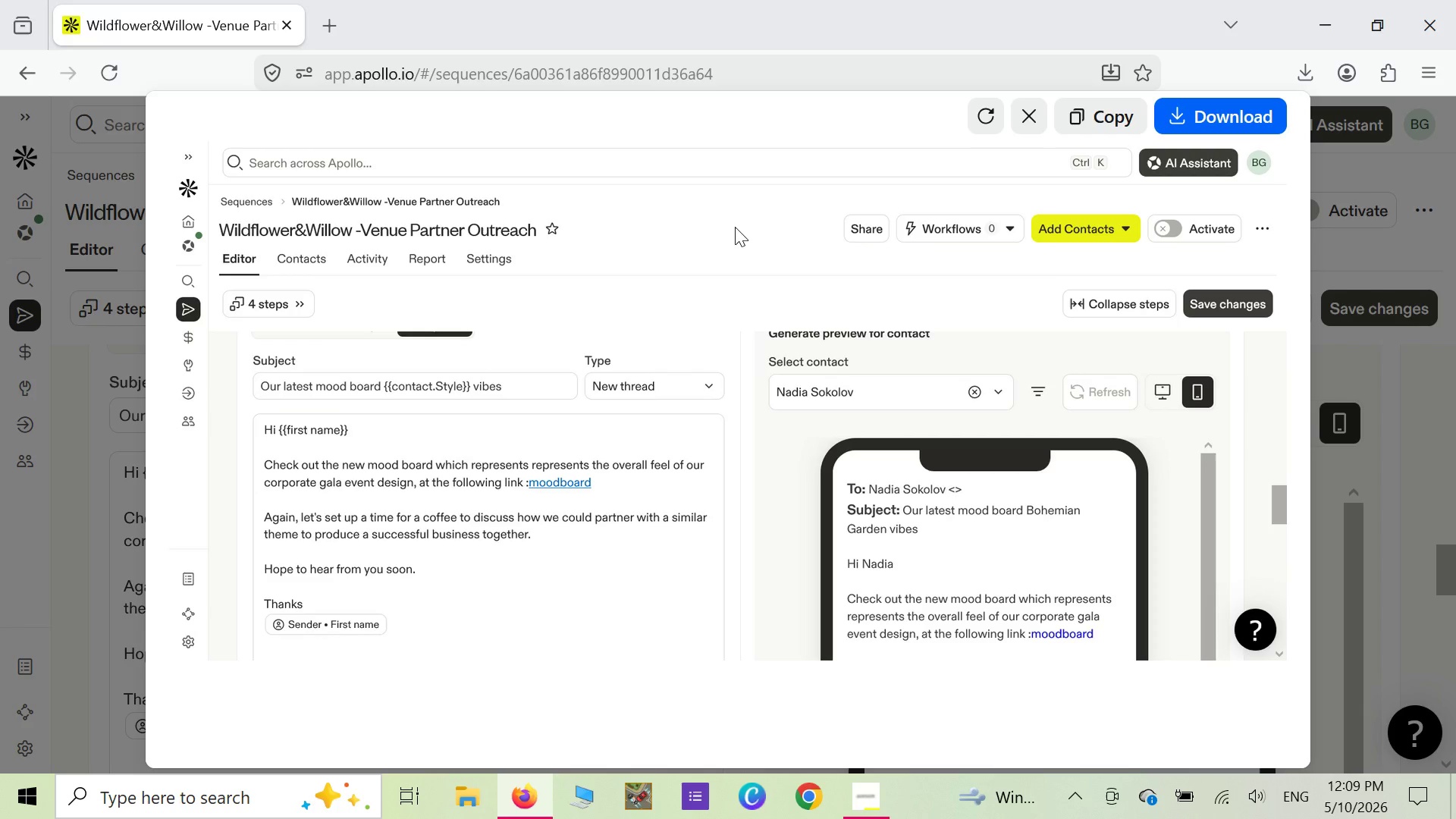 
left_click([730, 243])
 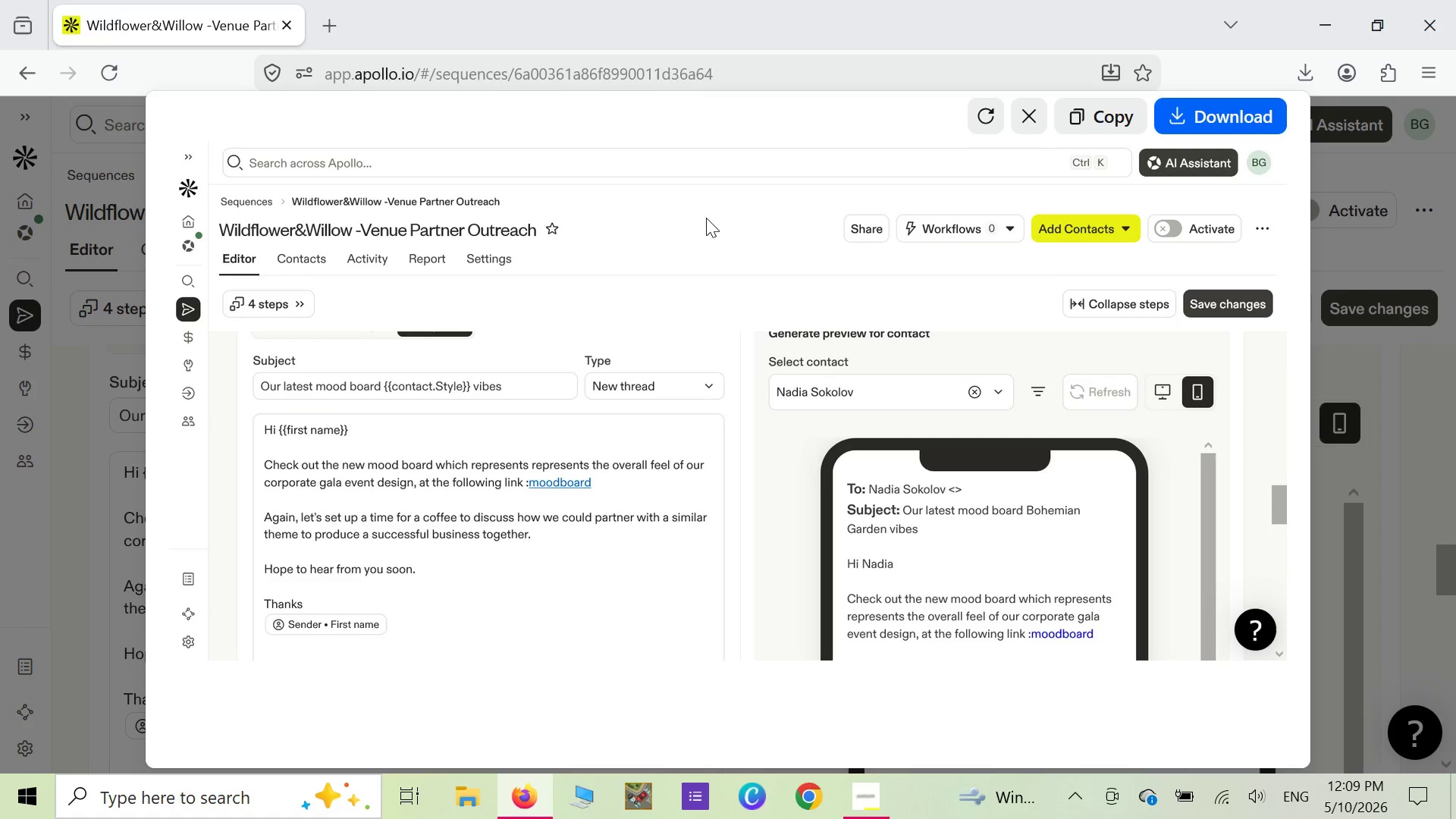 
wait(6.95)
 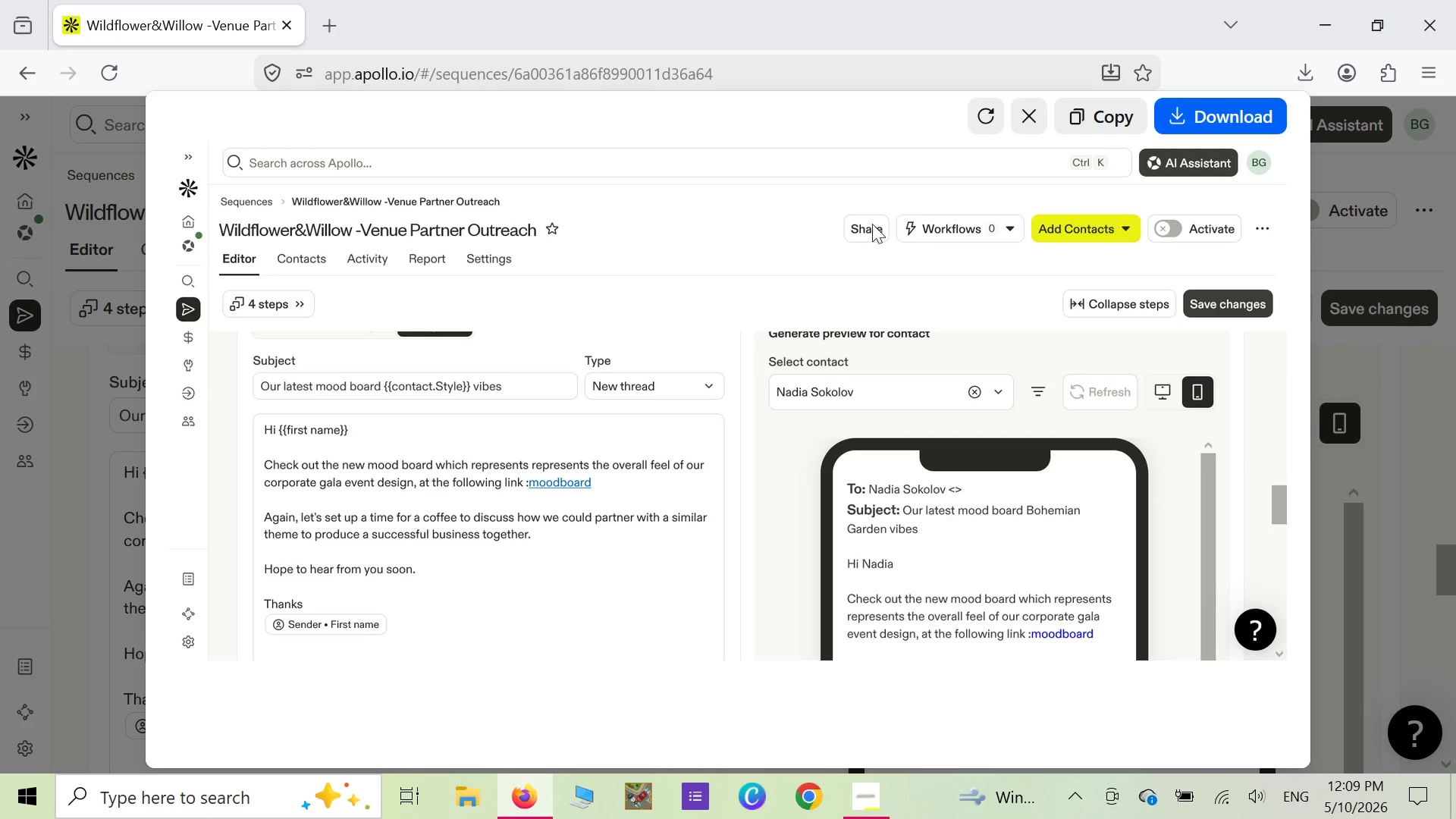 
left_click([695, 245])
 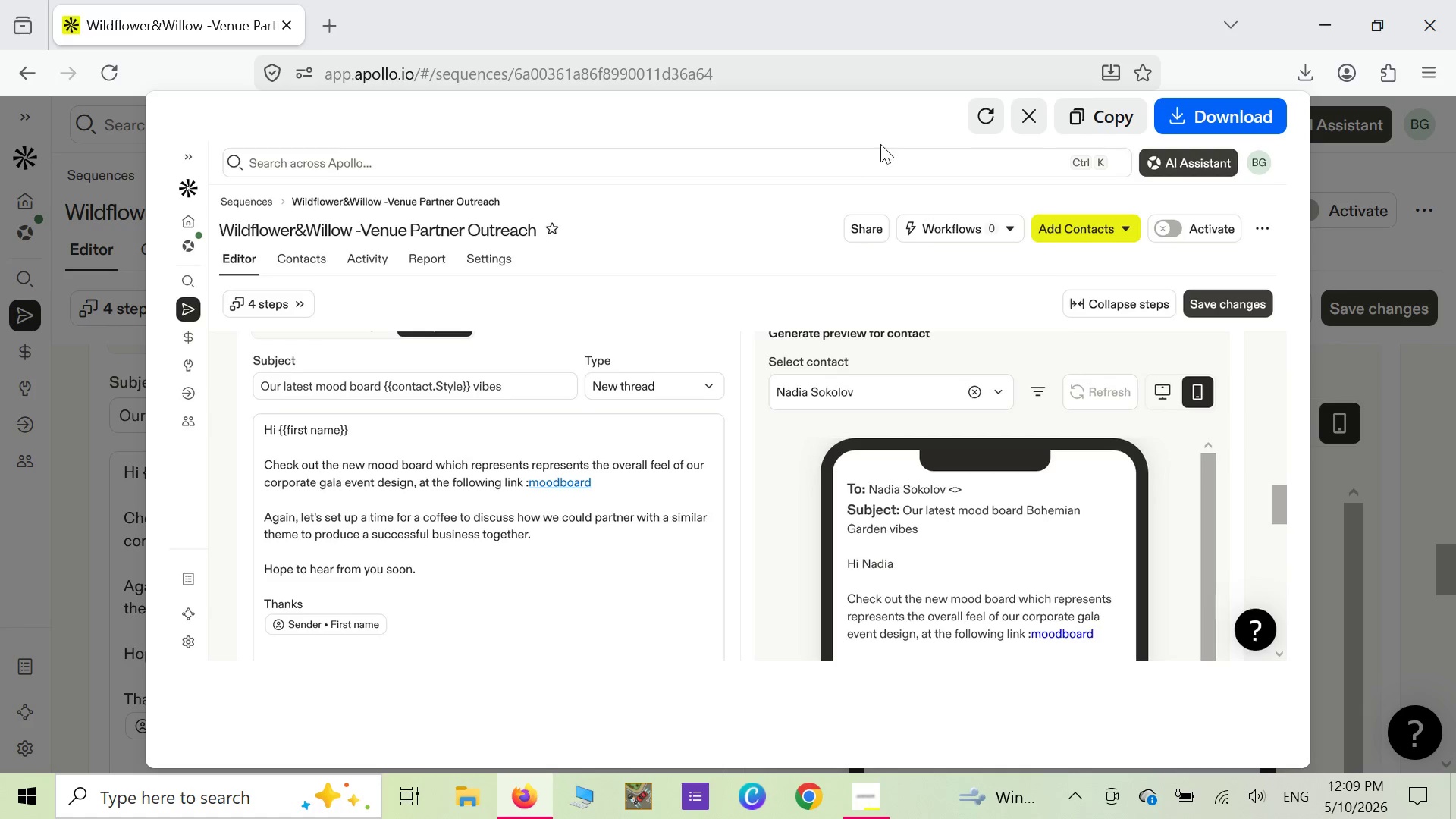 
mouse_move([1032, 124])
 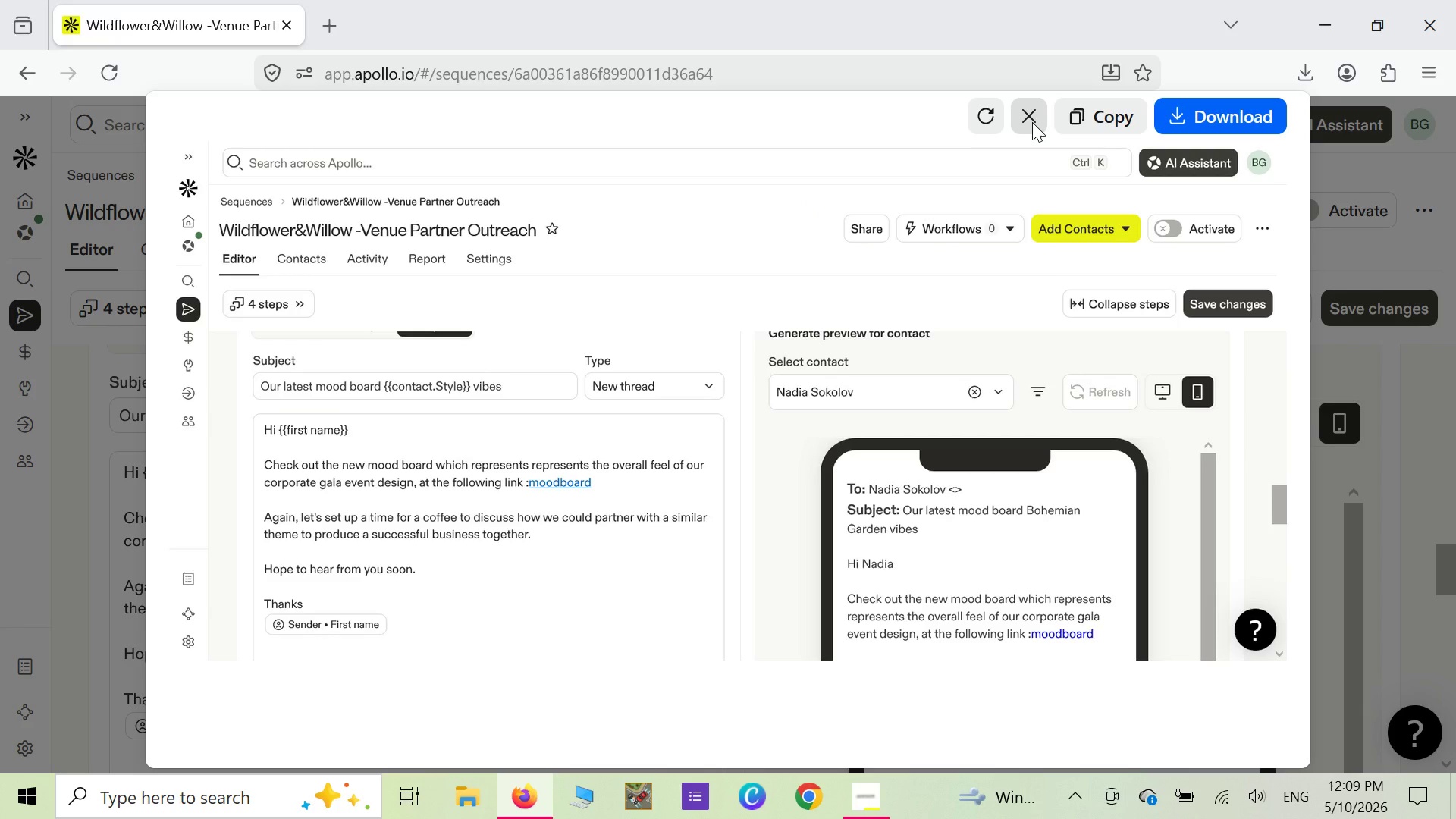 
left_click([1032, 122])
 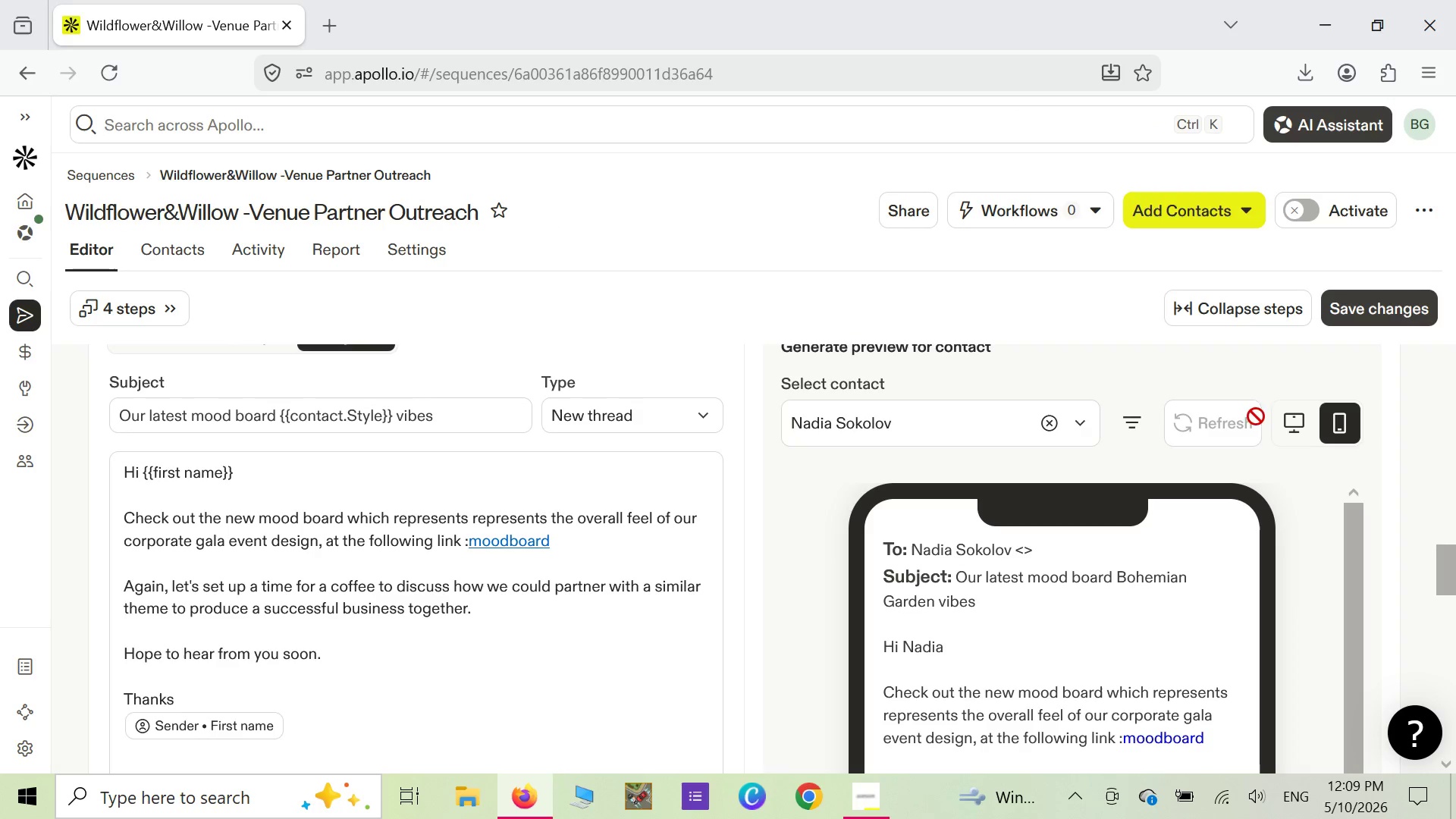 
left_click([1296, 427])
 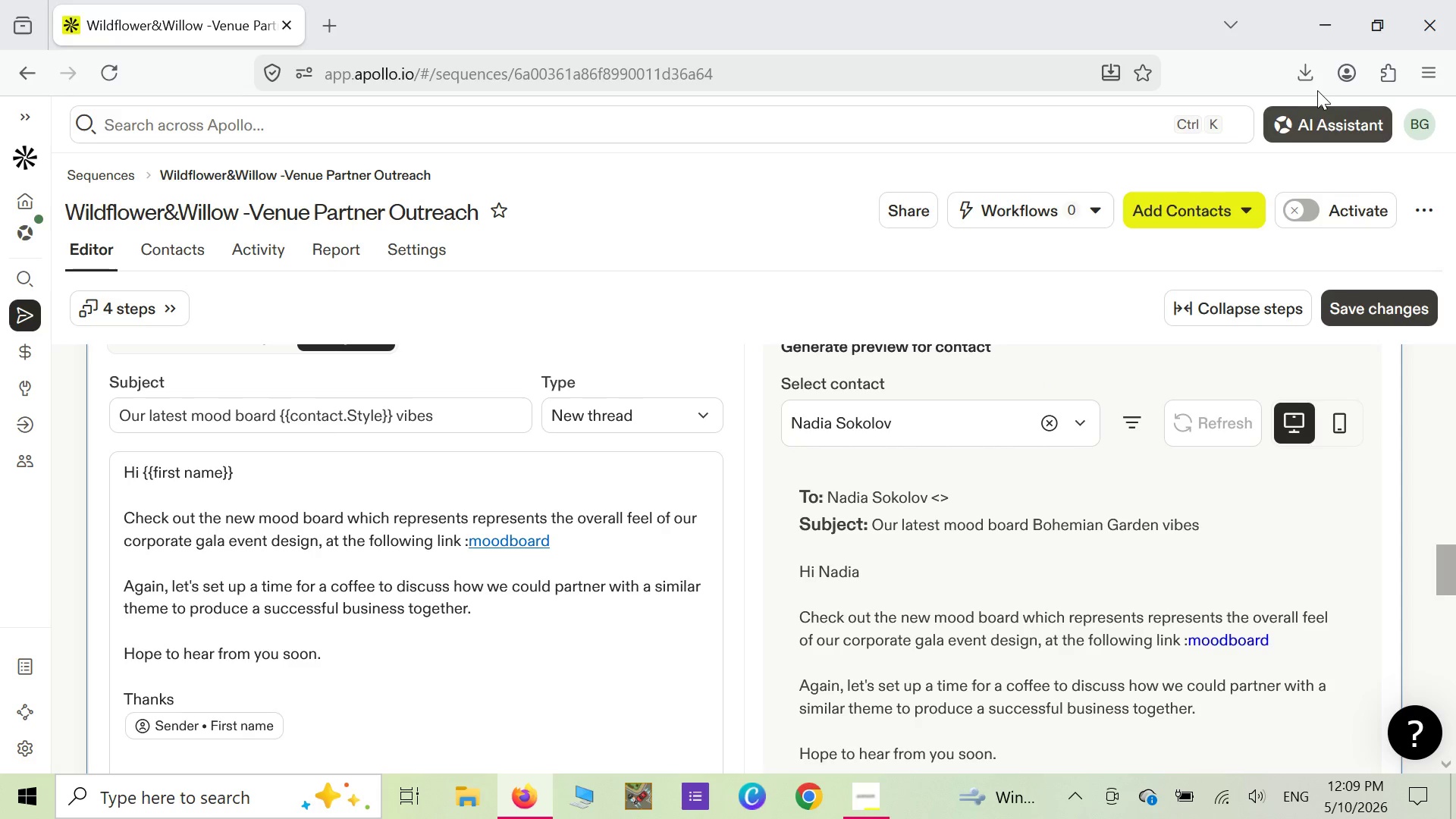 
right_click([767, 238])
 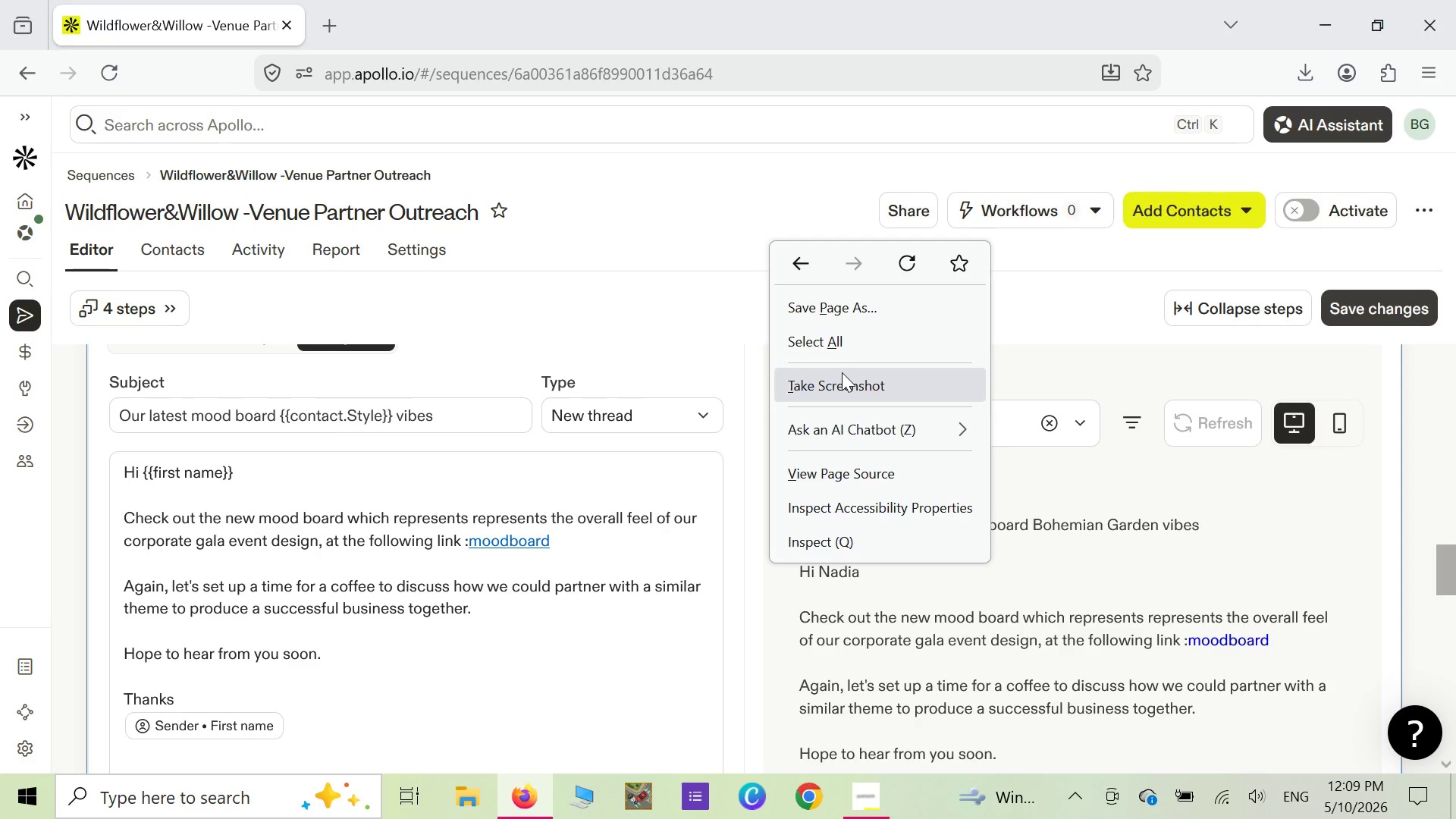 
left_click([842, 372])
 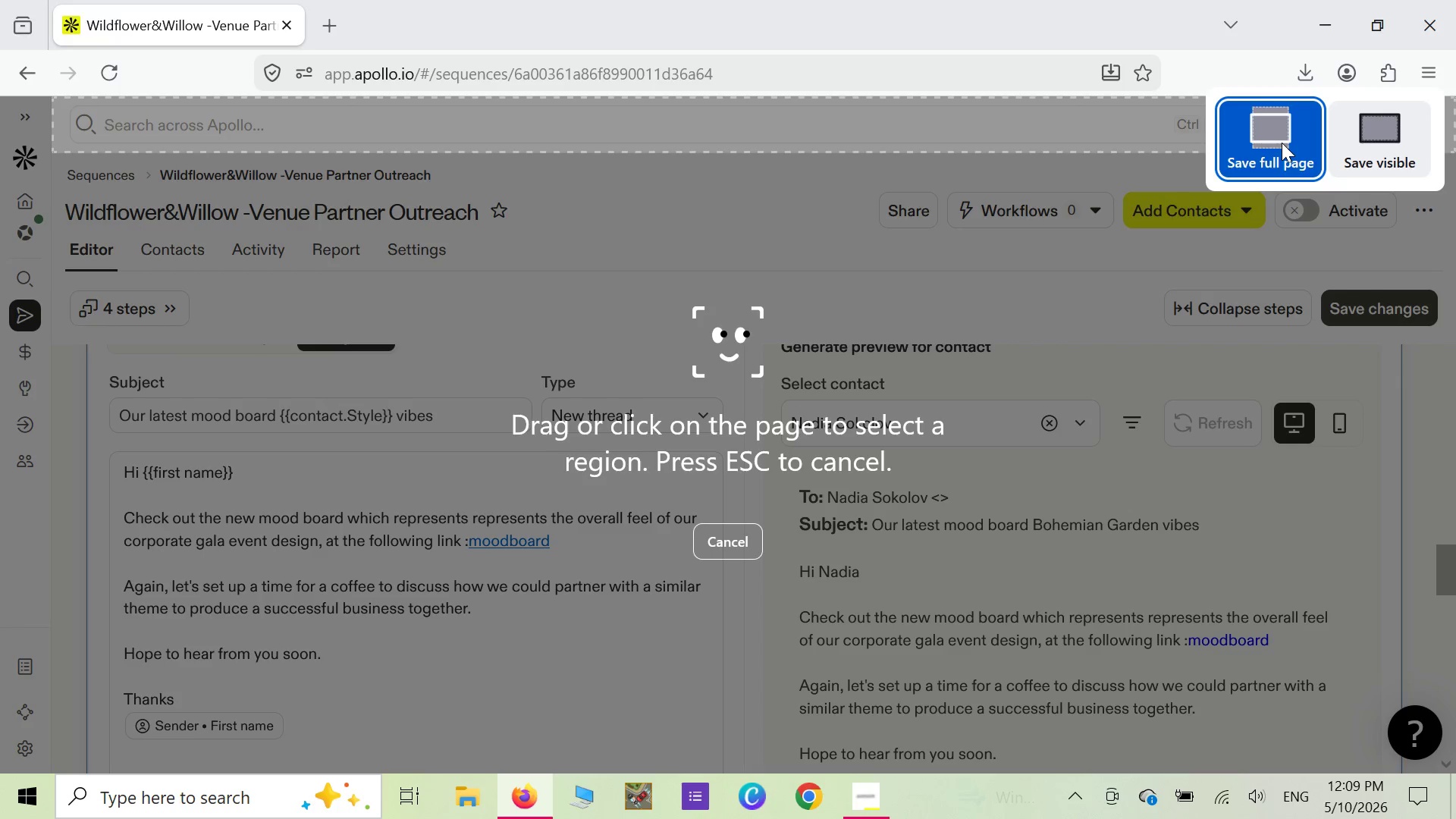 
left_click([1282, 143])
 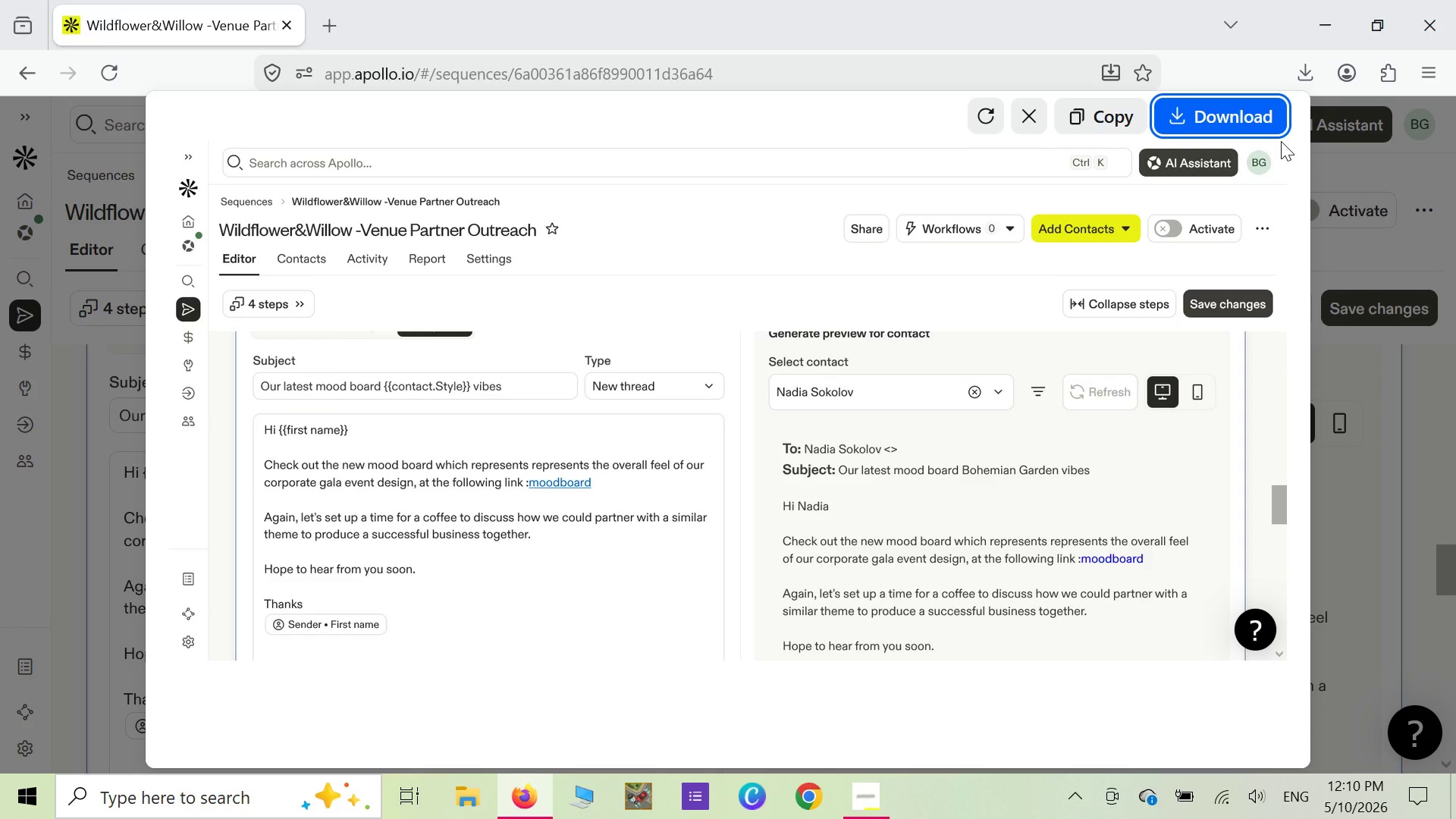 
wait(16.28)
 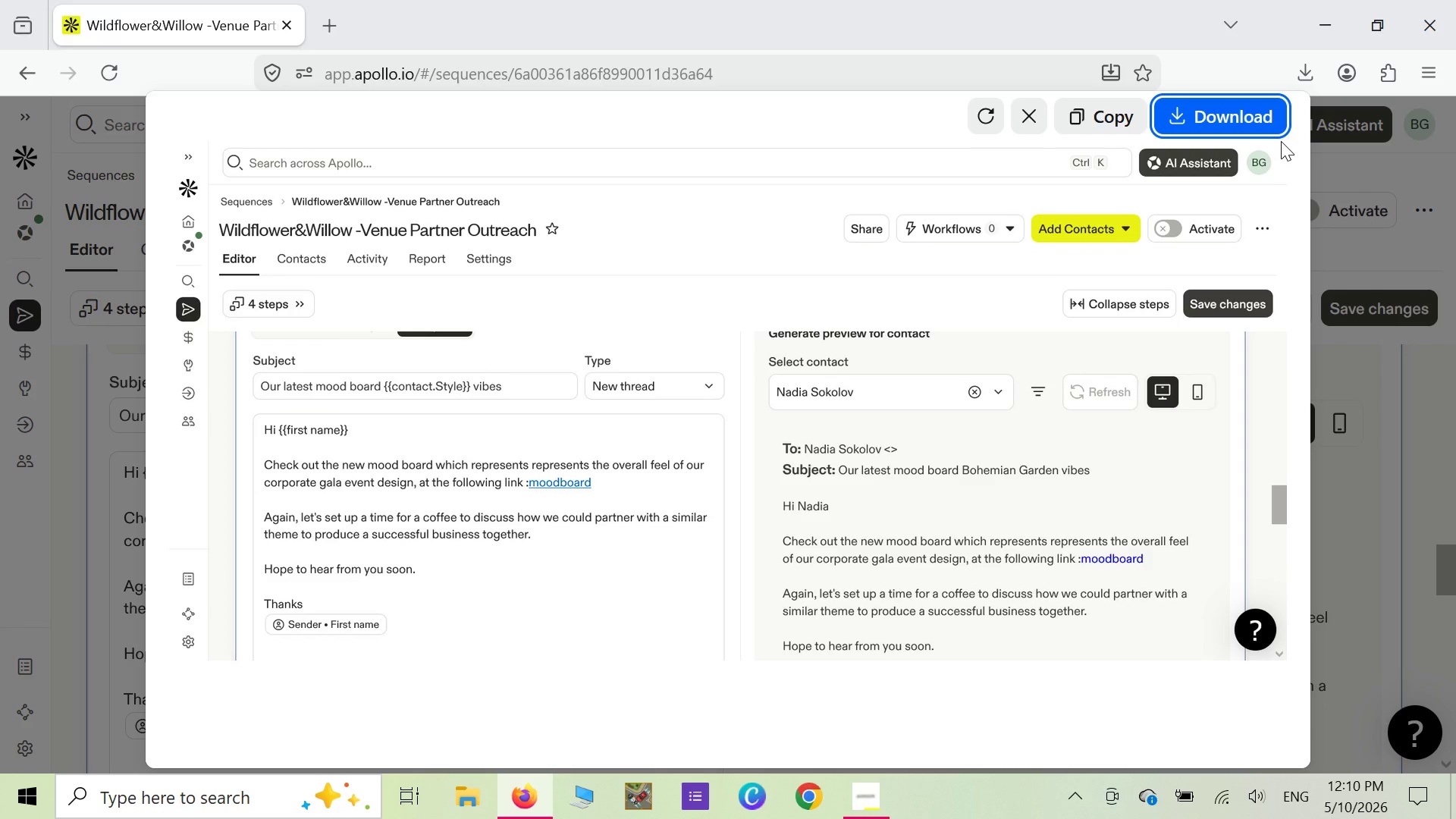 
left_click([1246, 109])
 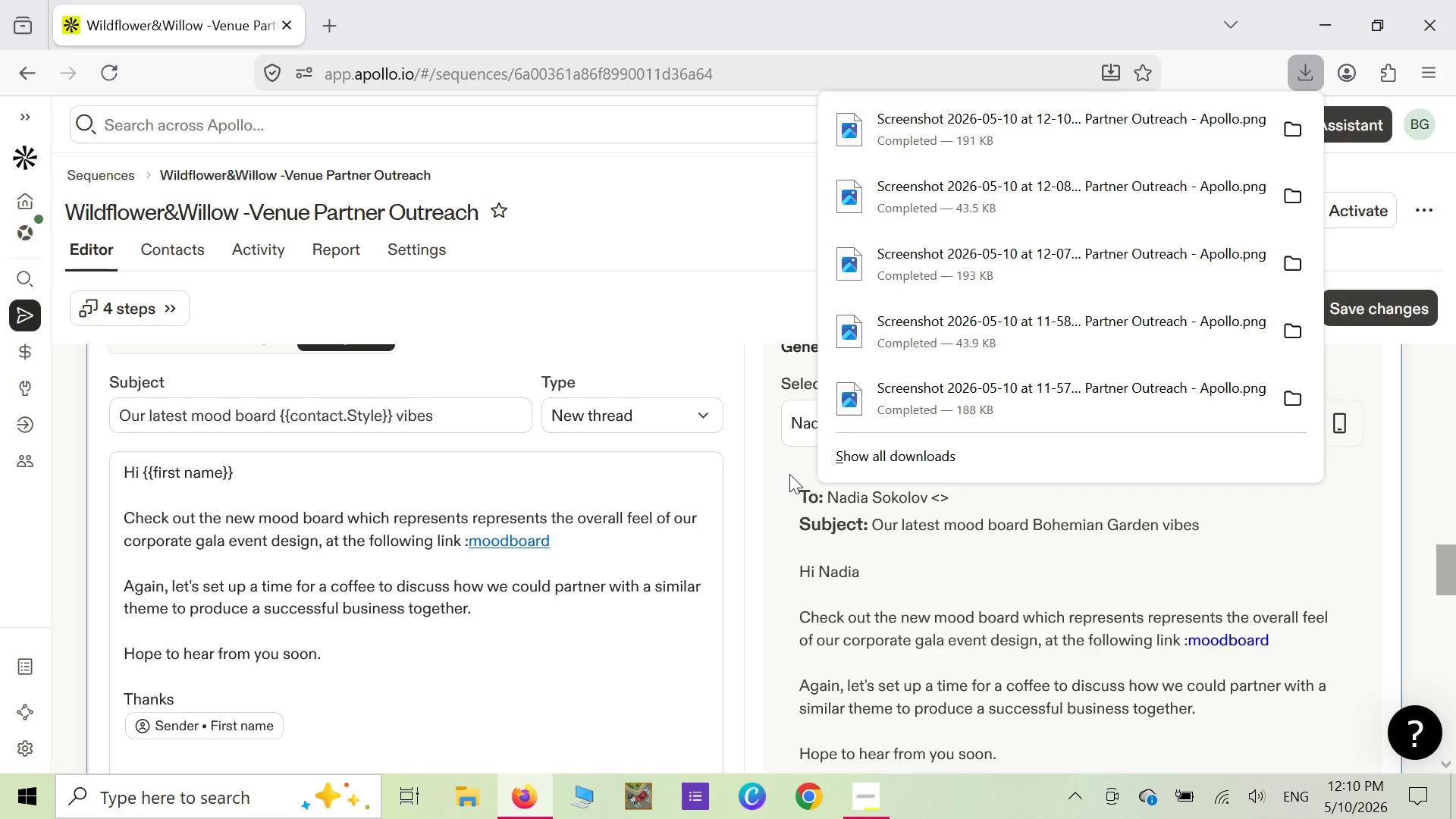 
scroll: coordinate [789, 474], scroll_direction: down, amount: 1.0
 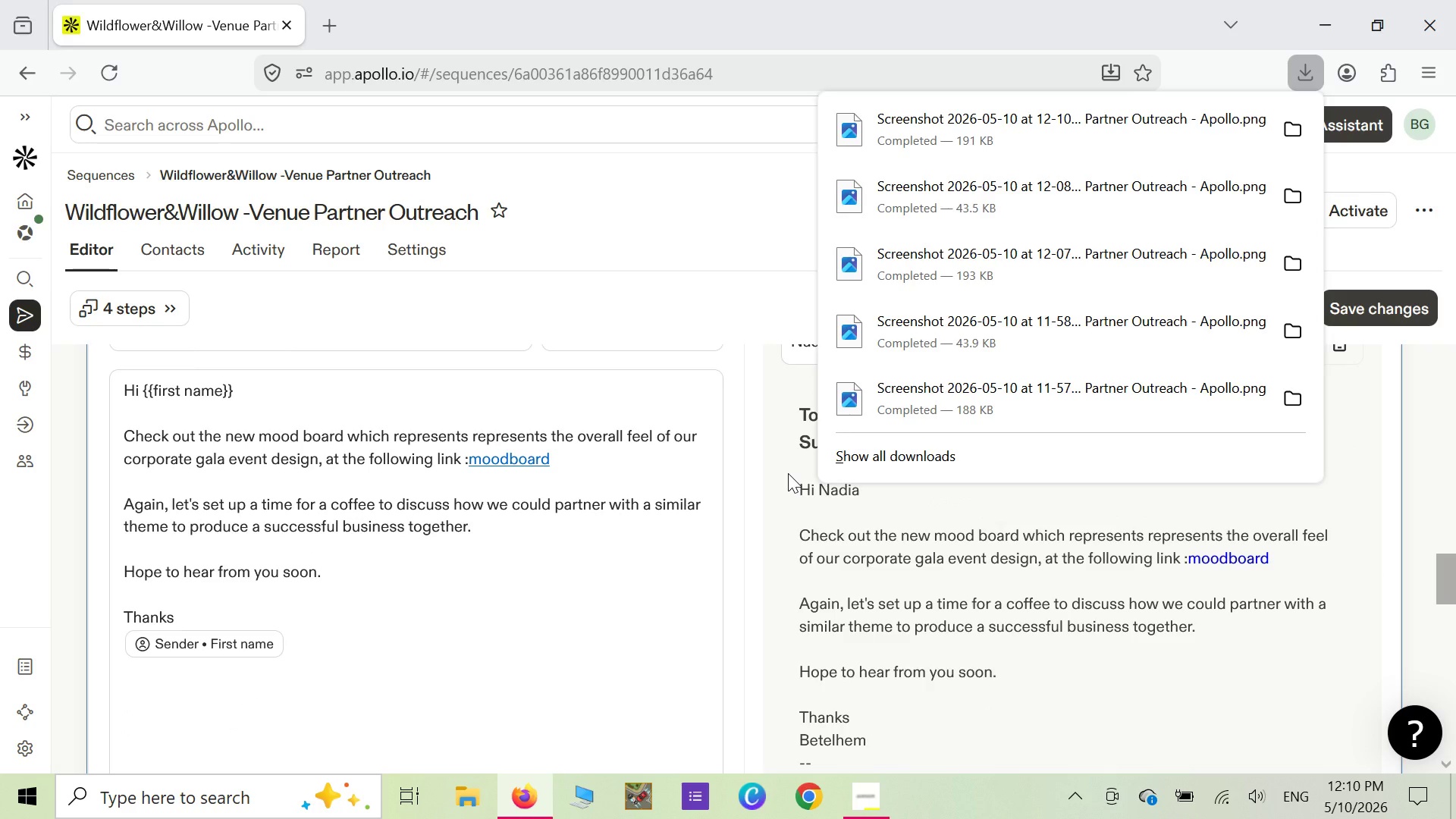 
left_click([788, 473])
 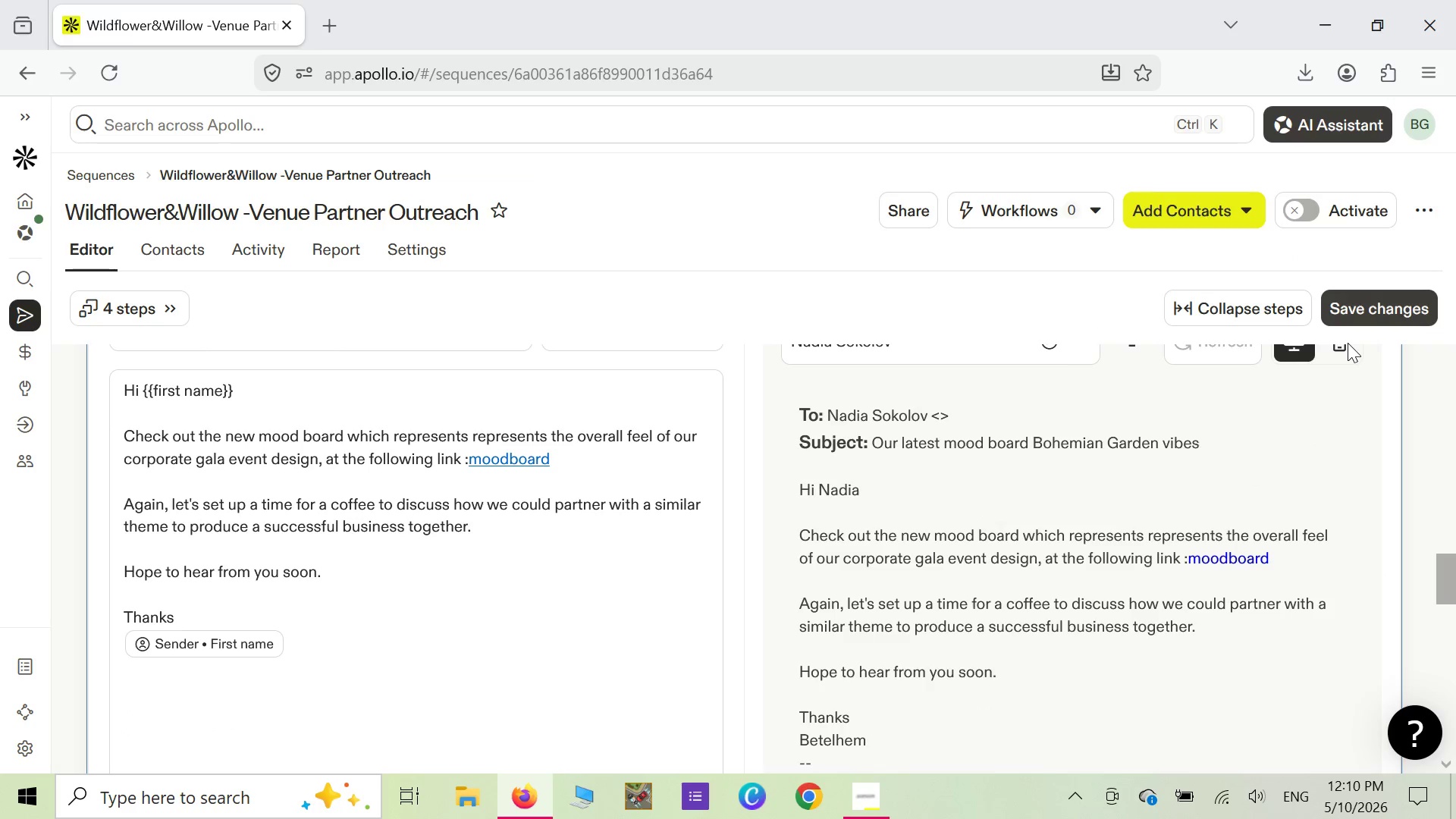 
left_click([1345, 353])
 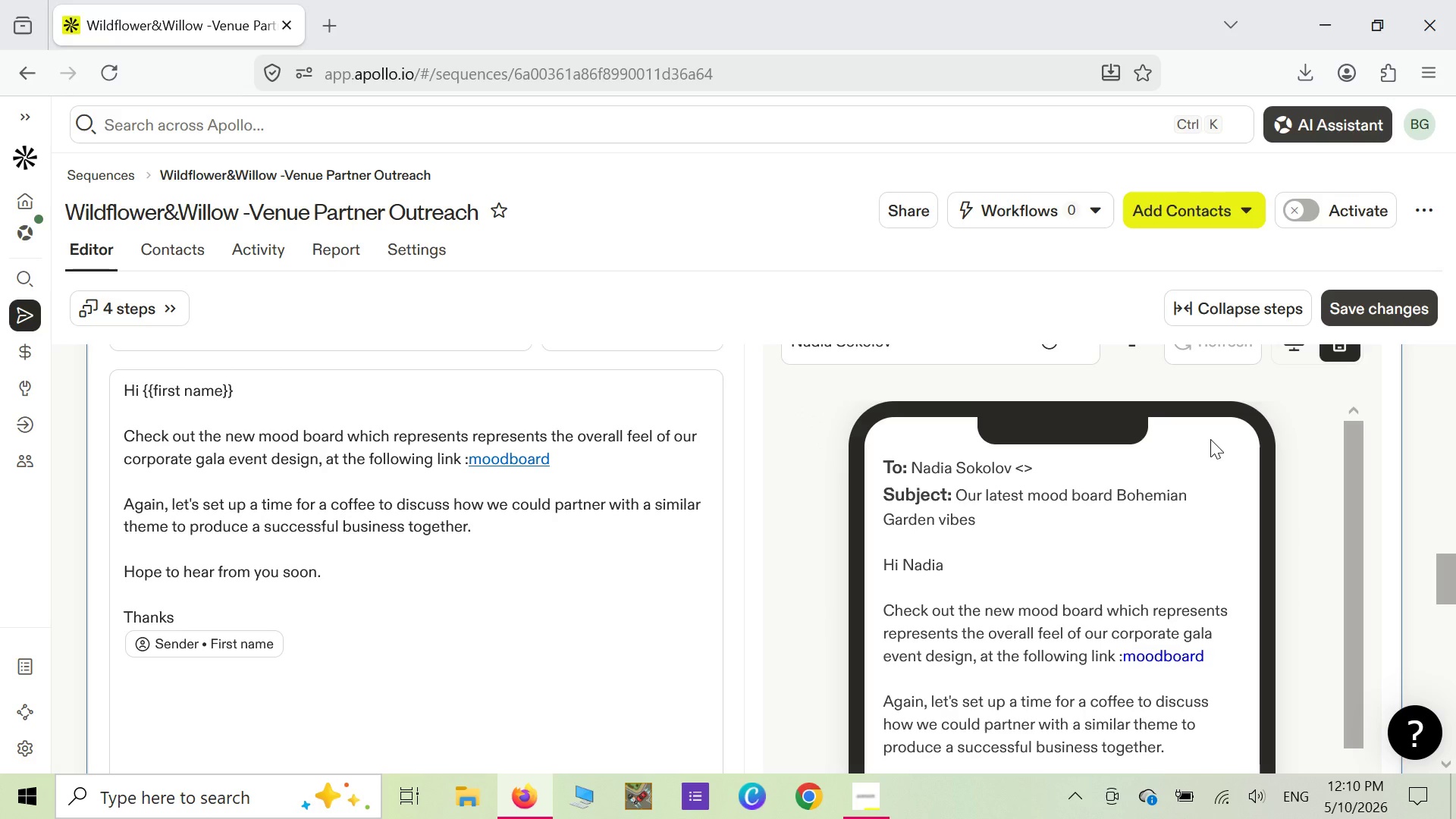 
scroll: coordinate [1210, 439], scroll_direction: down, amount: 1.0
 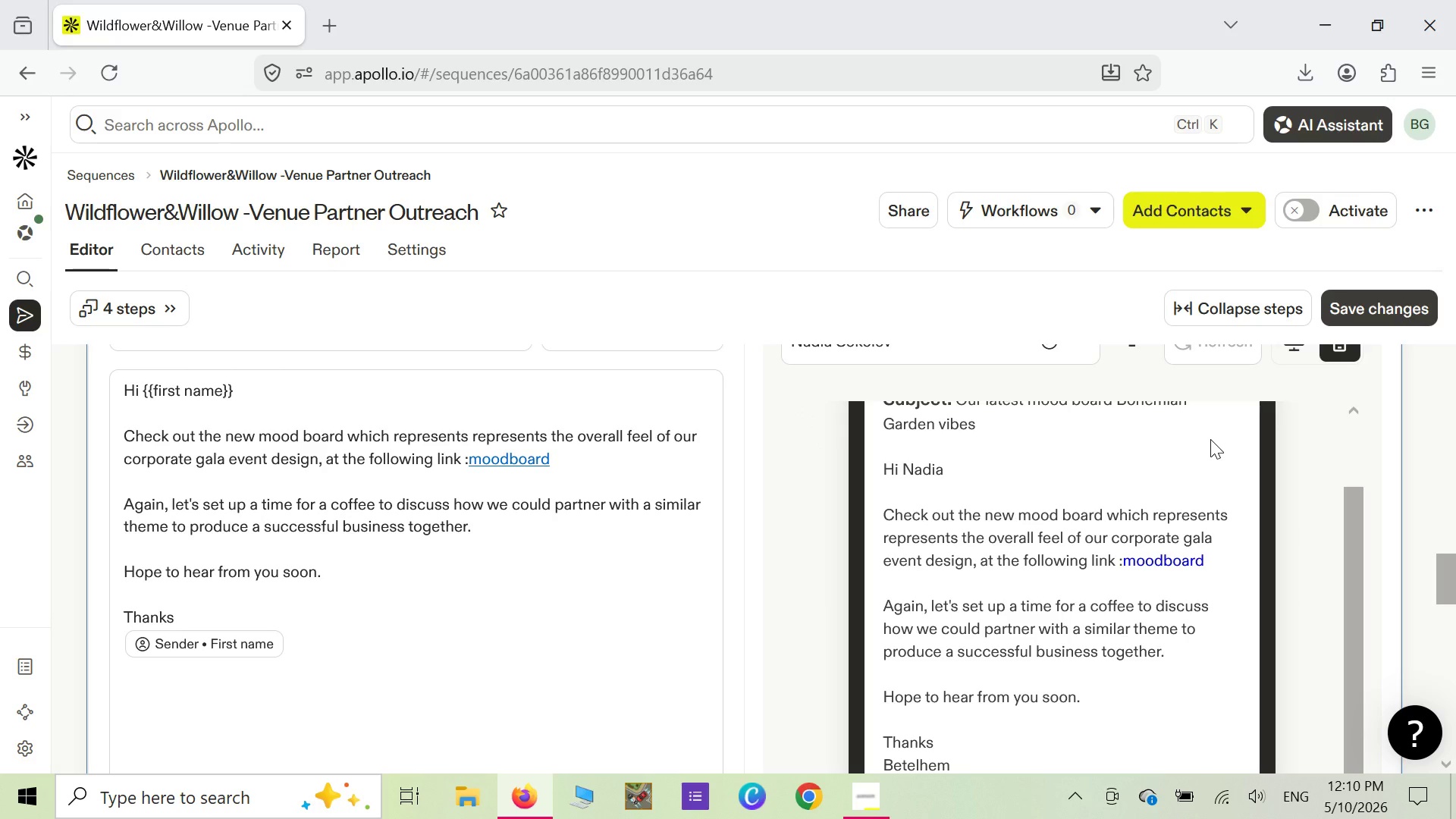 
scroll: coordinate [1210, 439], scroll_direction: up, amount: 1.0
 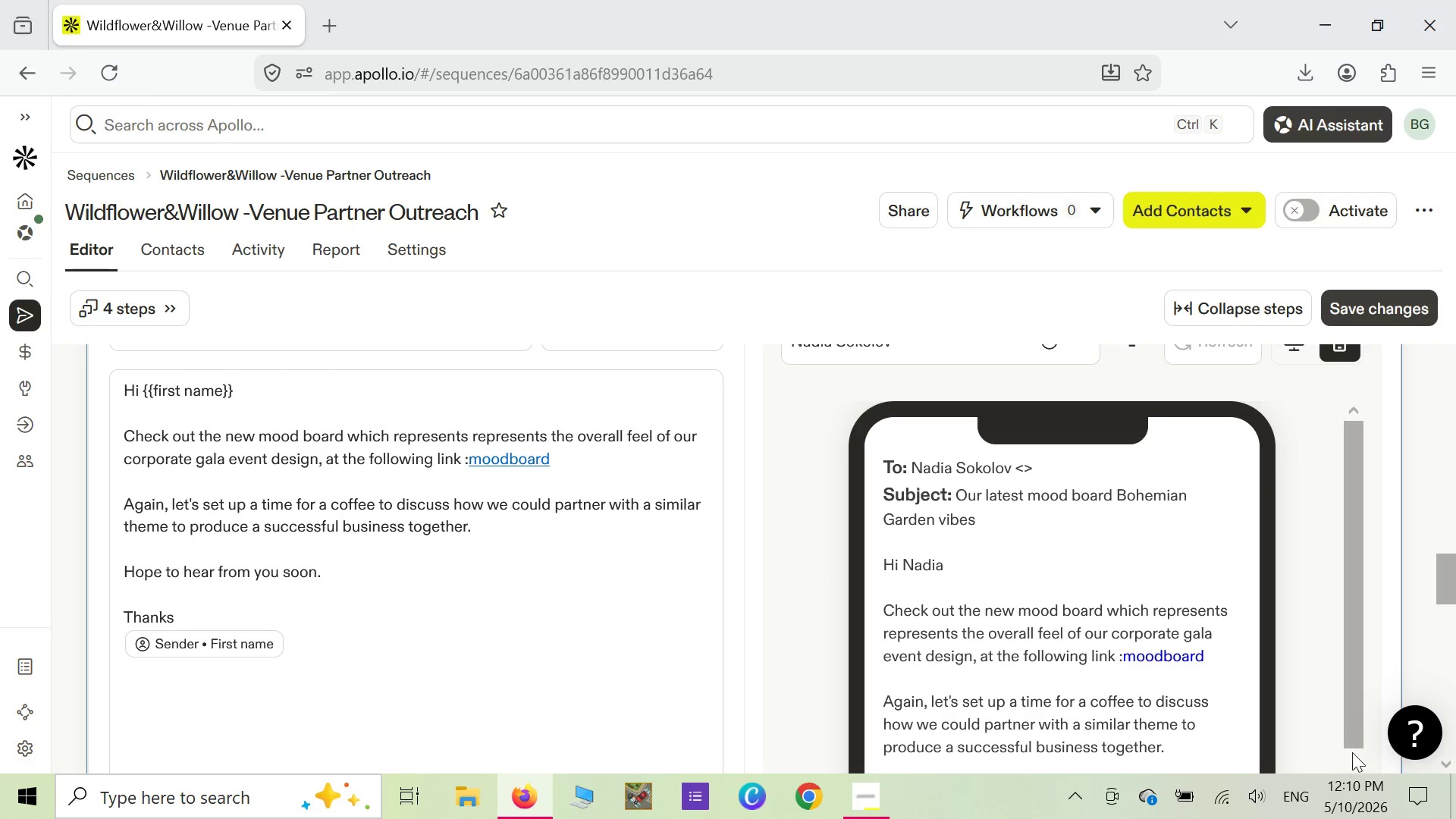 
scroll: coordinate [1355, 753], scroll_direction: down, amount: 1.0
 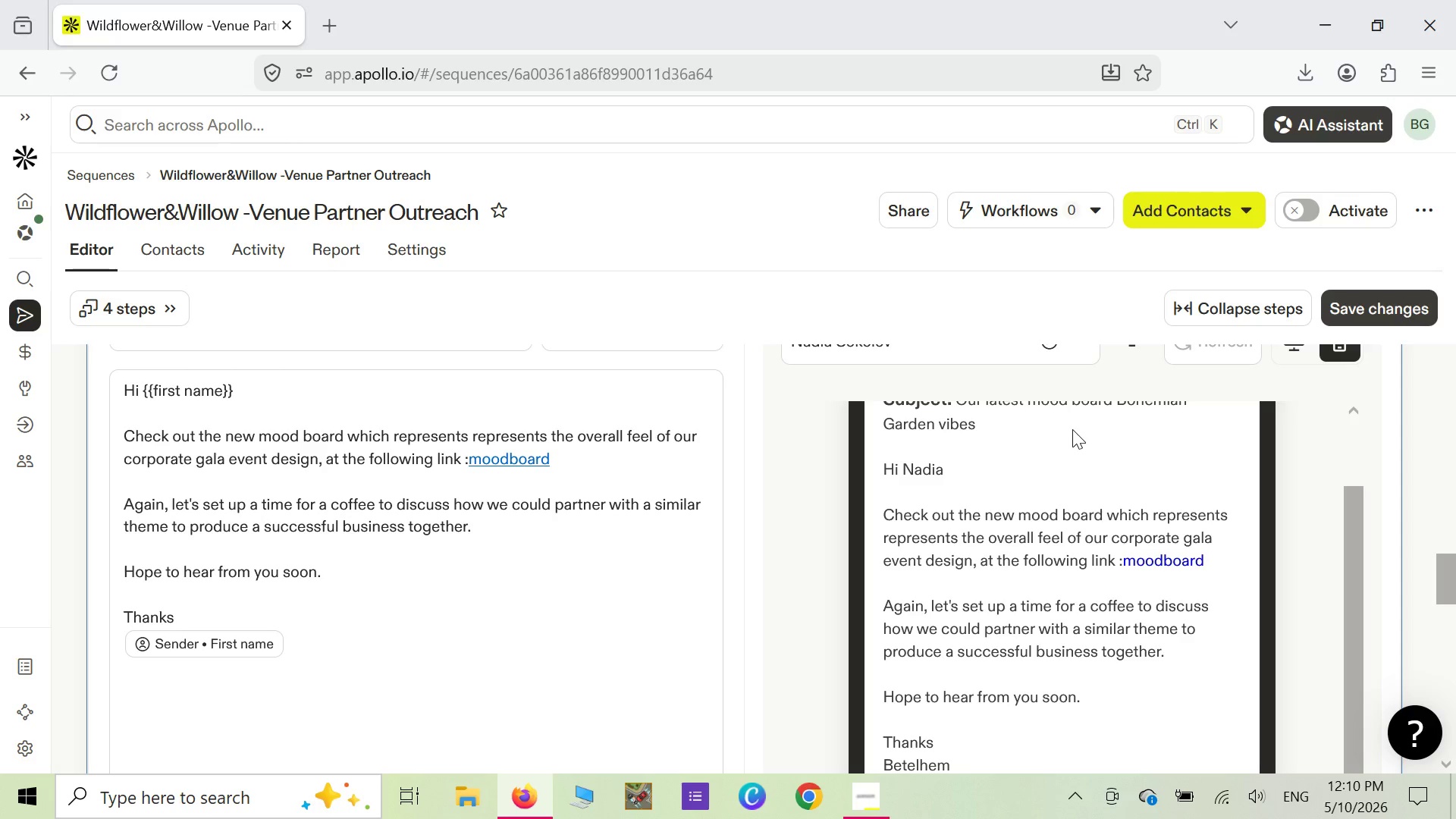 
right_click([1072, 438])
 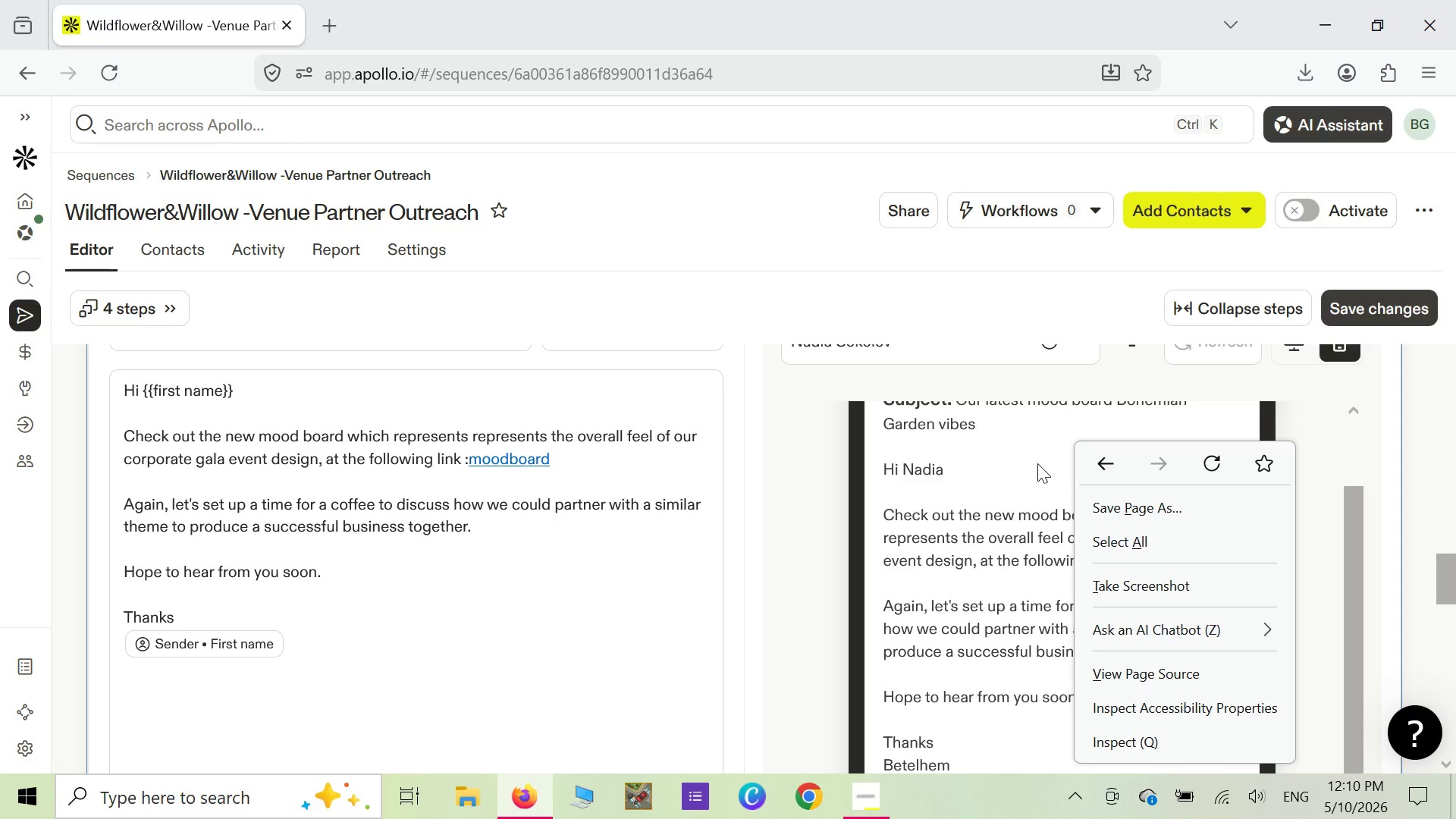 
left_click([1037, 463])
 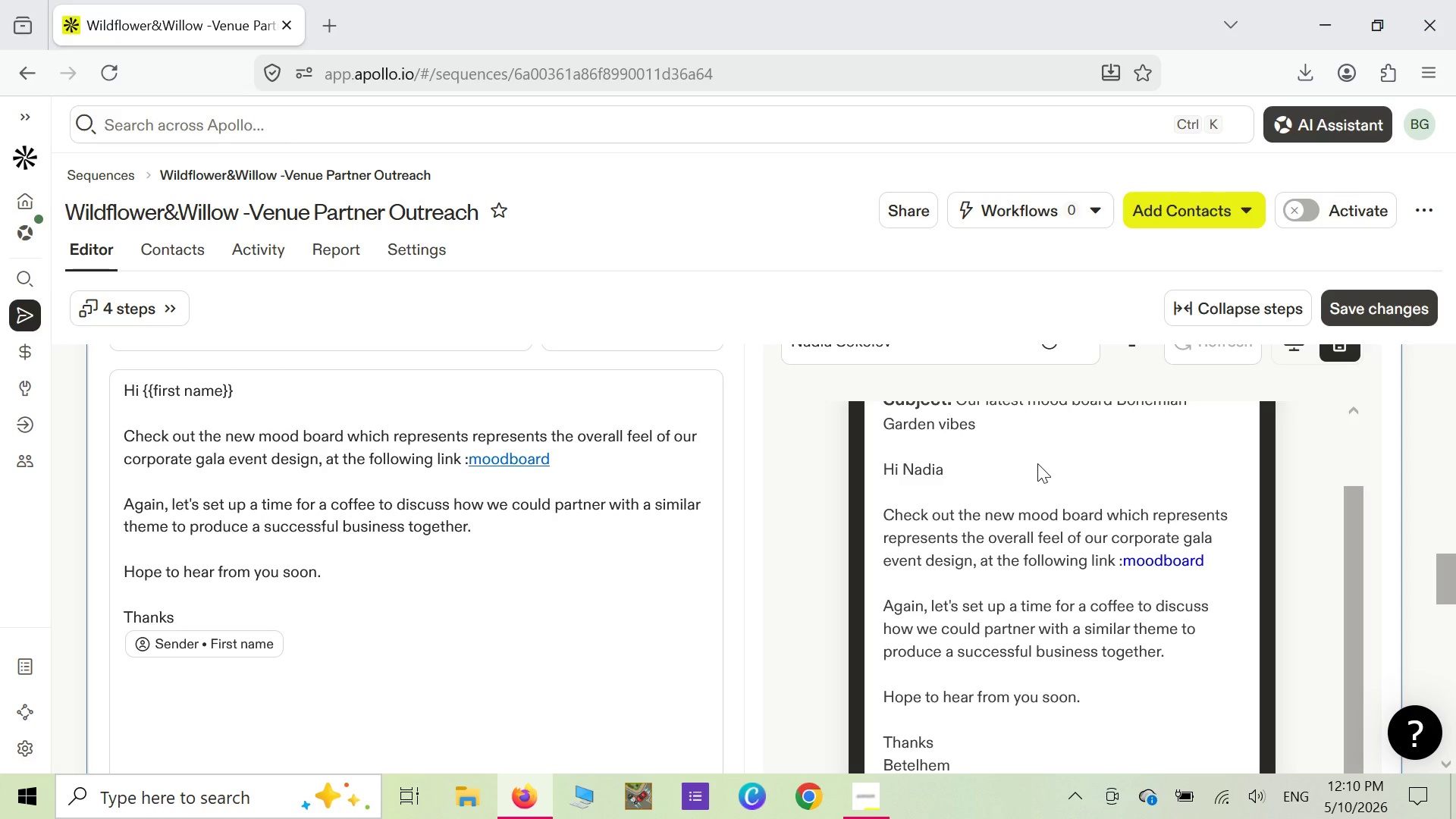 
left_click([1037, 463])
 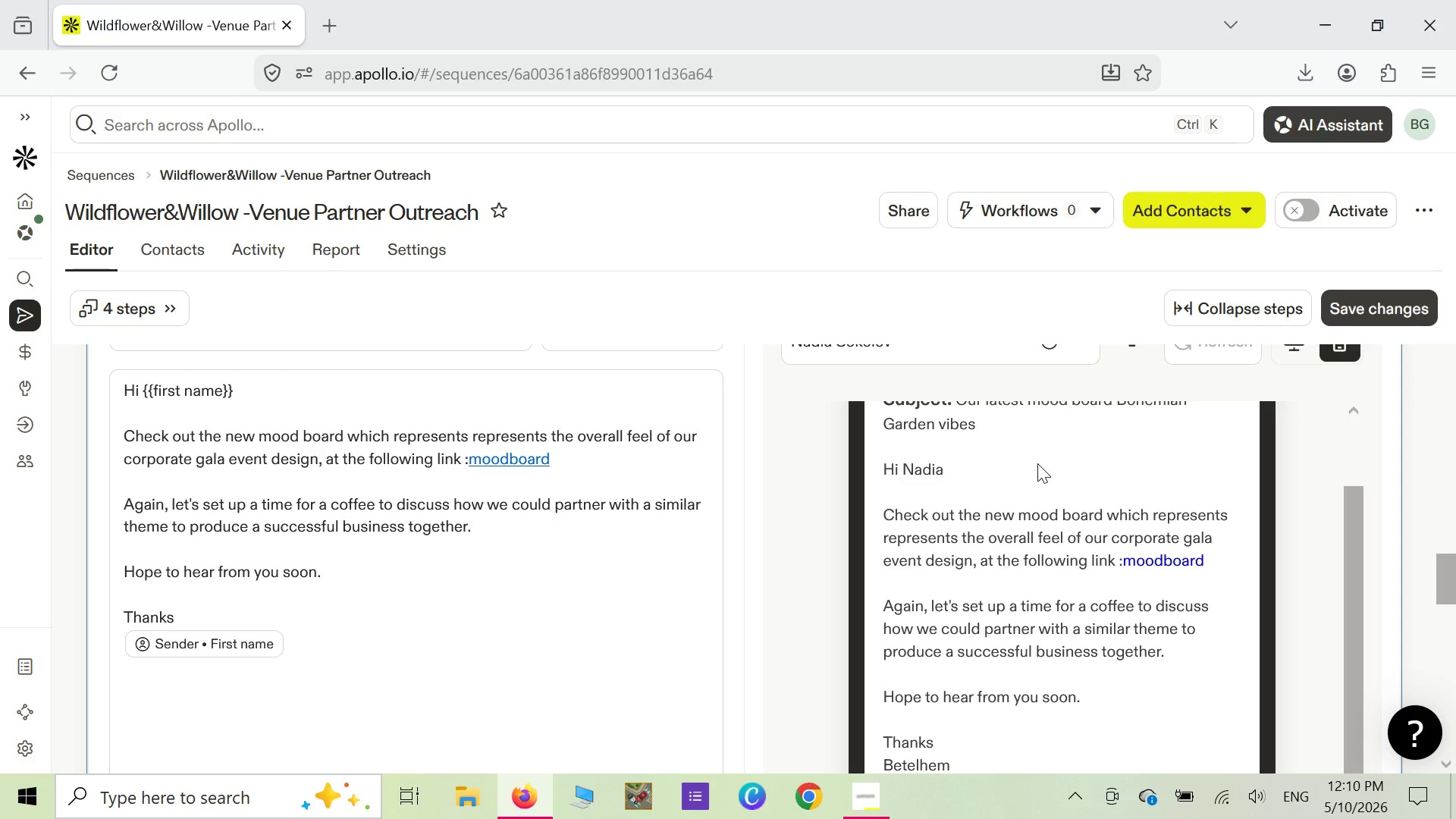 
right_click([1037, 463])
 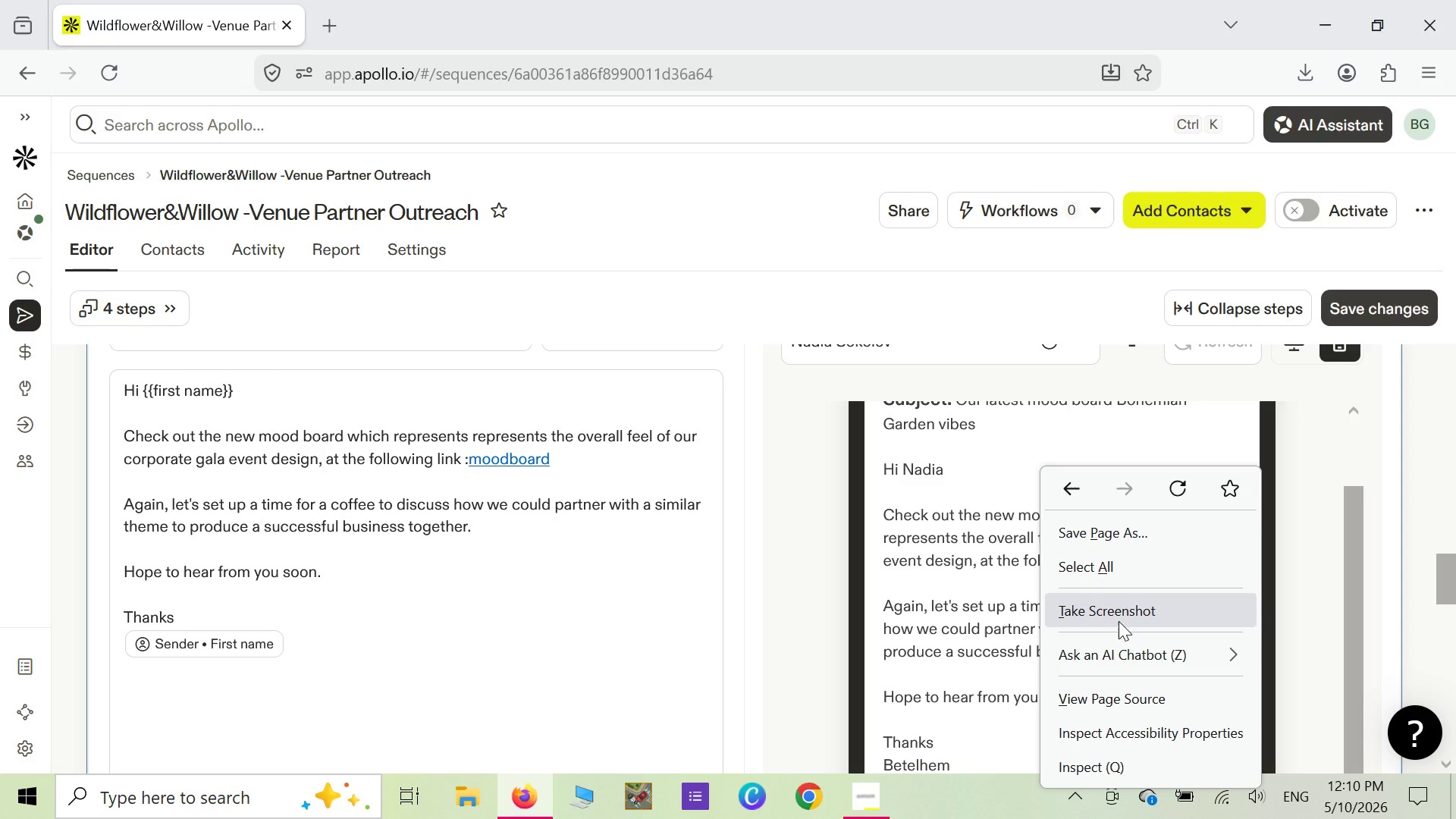 
left_click([1119, 621])
 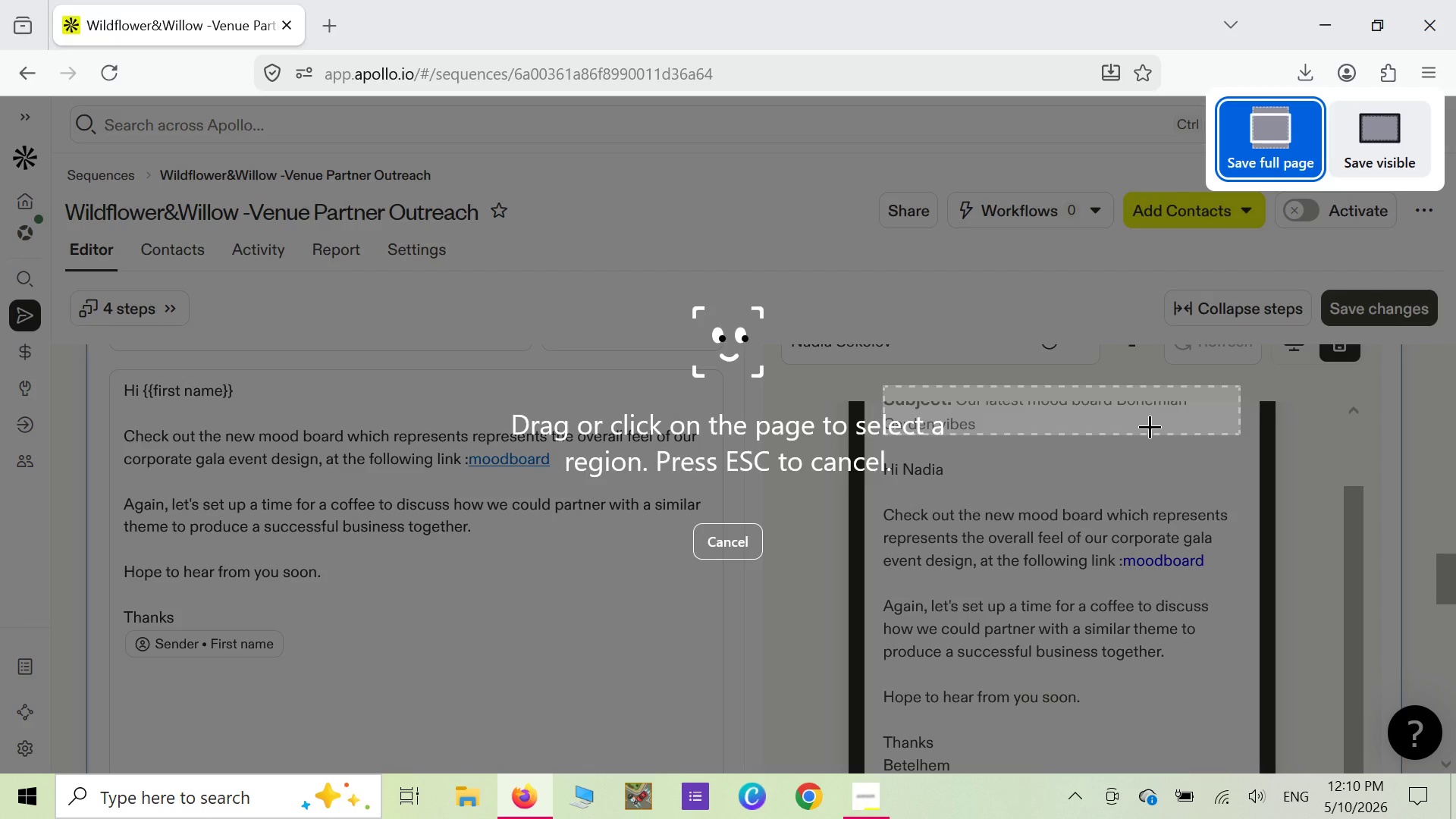 
left_click([1153, 444])
 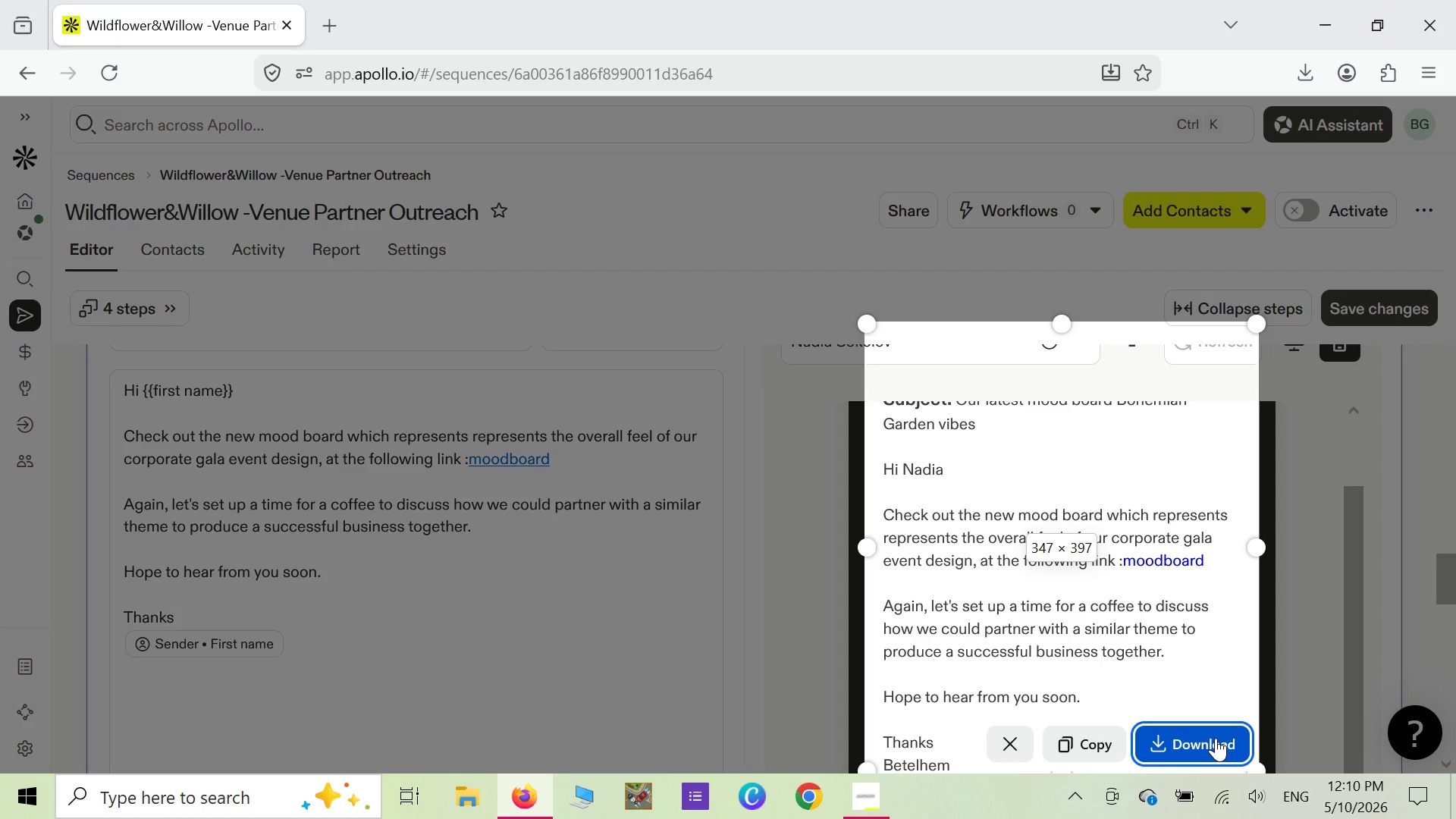 
left_click([1216, 738])
 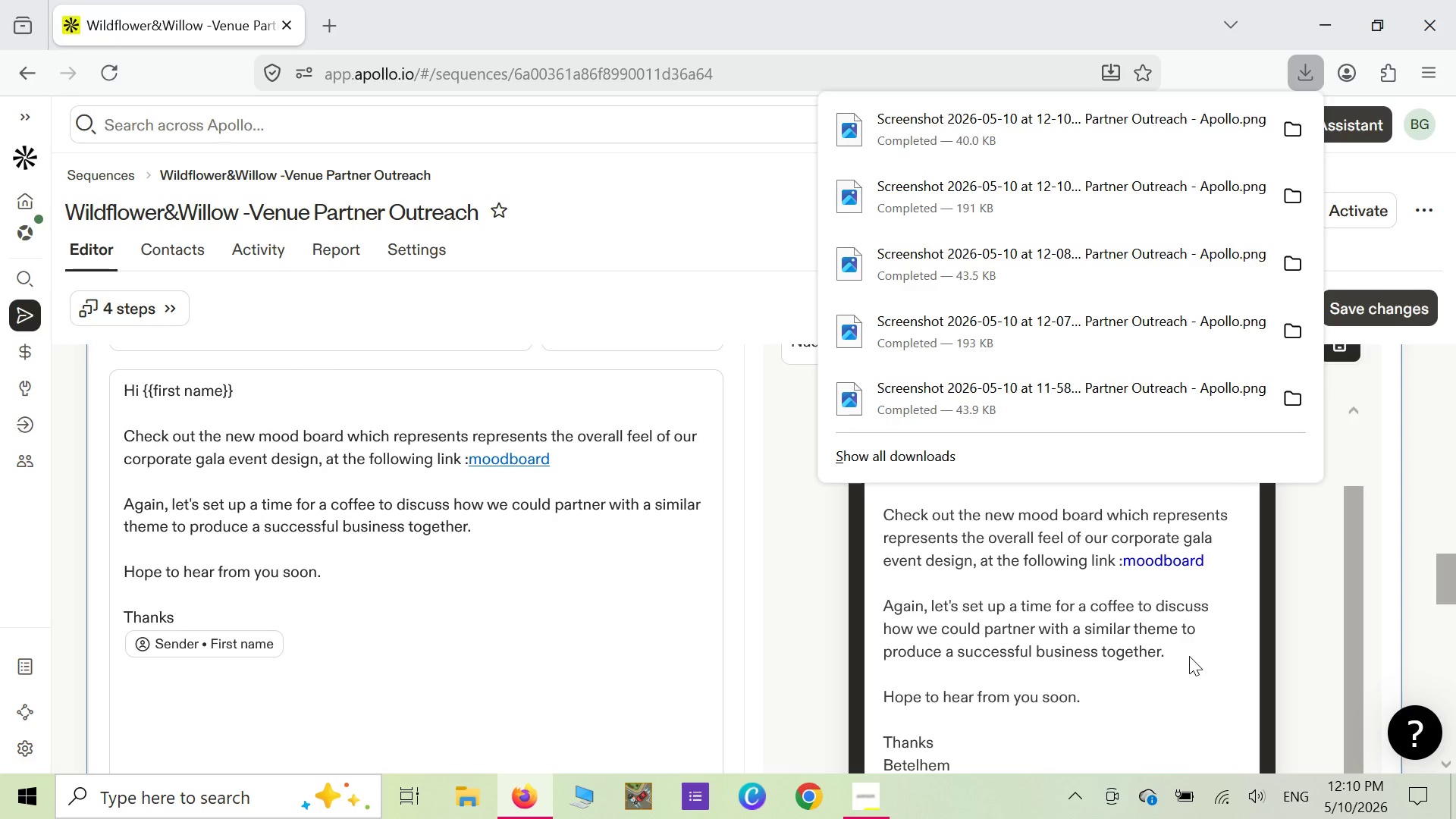 
wait(15.59)
 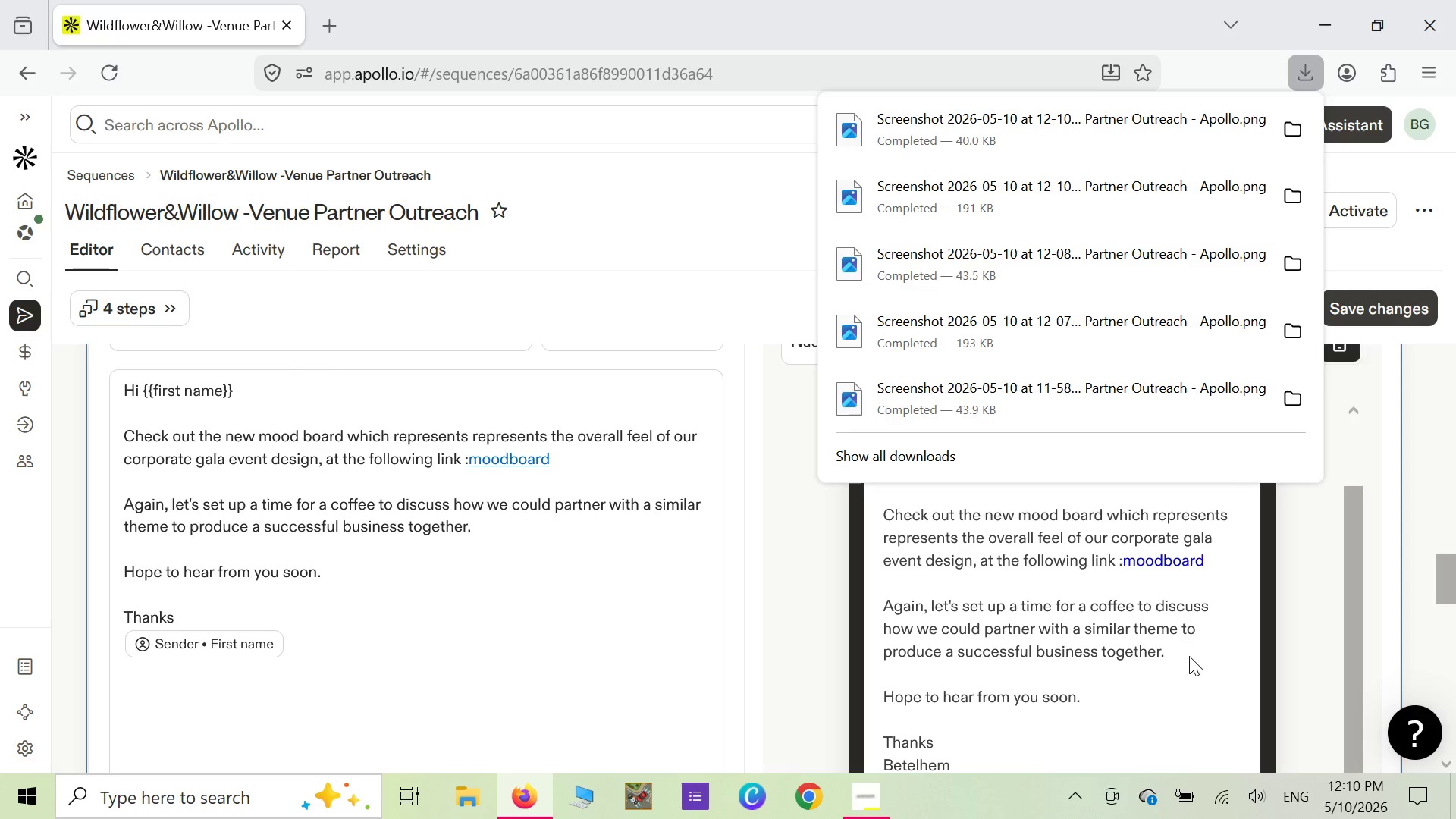 
left_click([356, 400])
 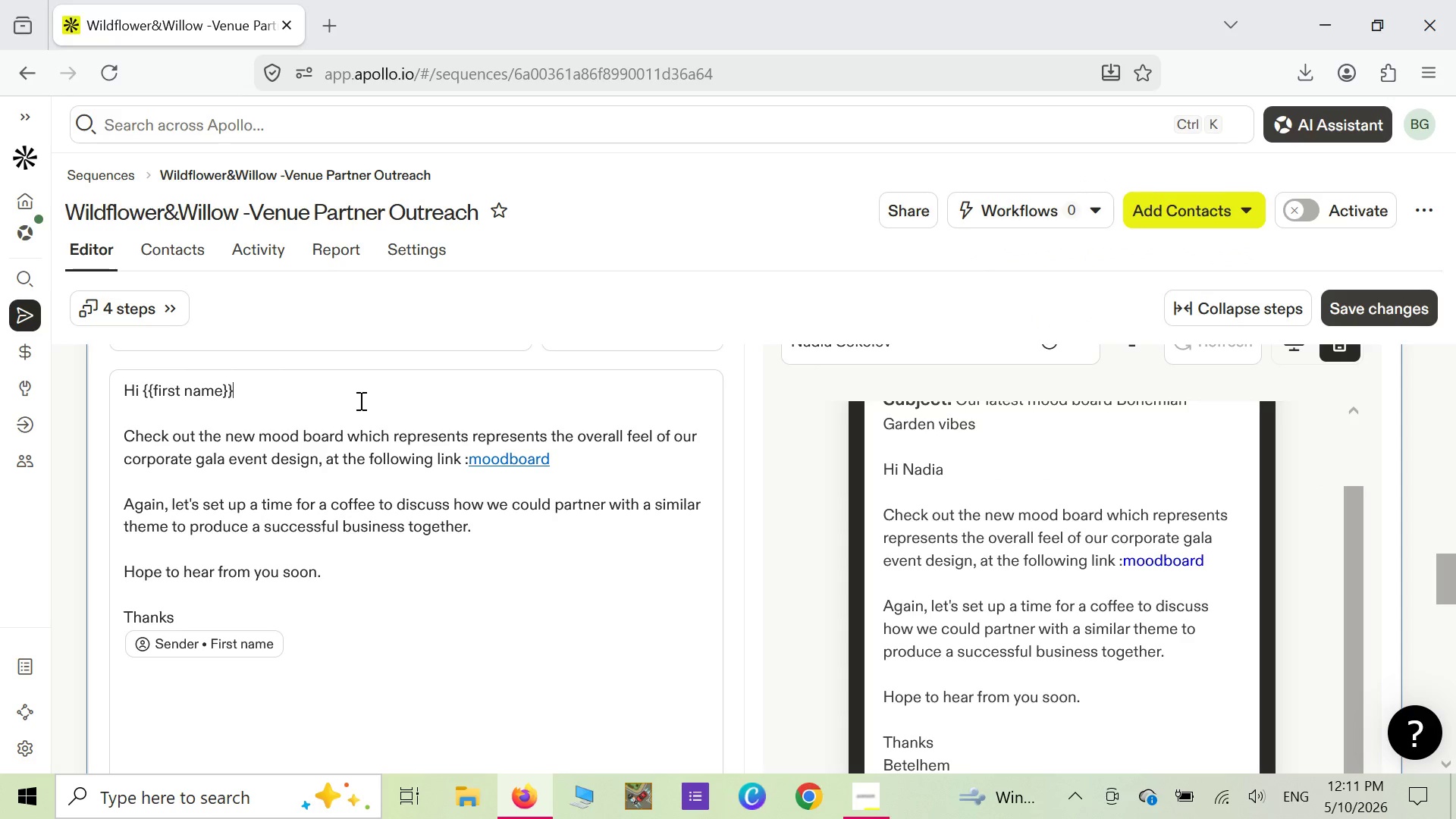 
right_click([359, 400])
 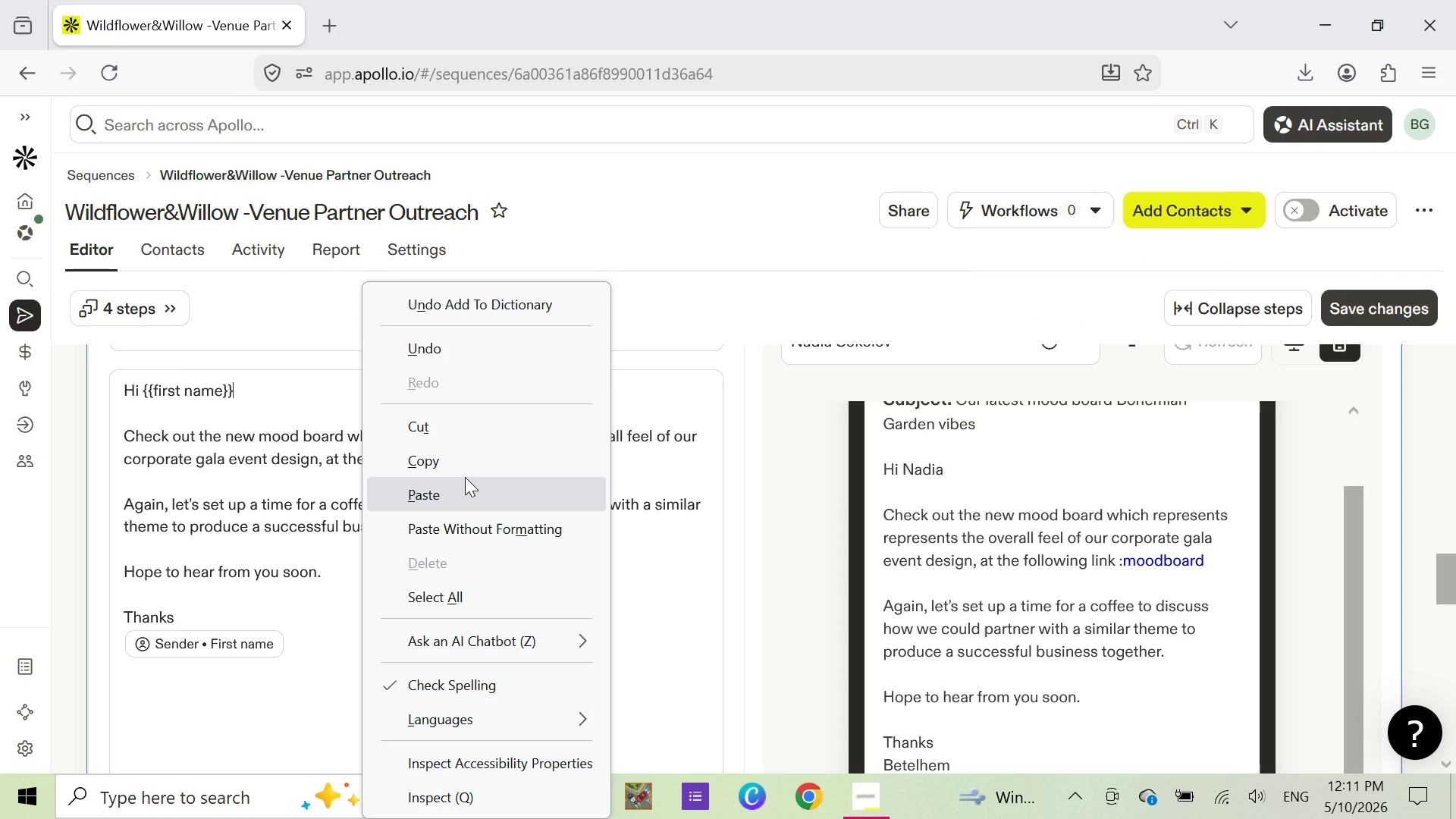 
wait(11.03)
 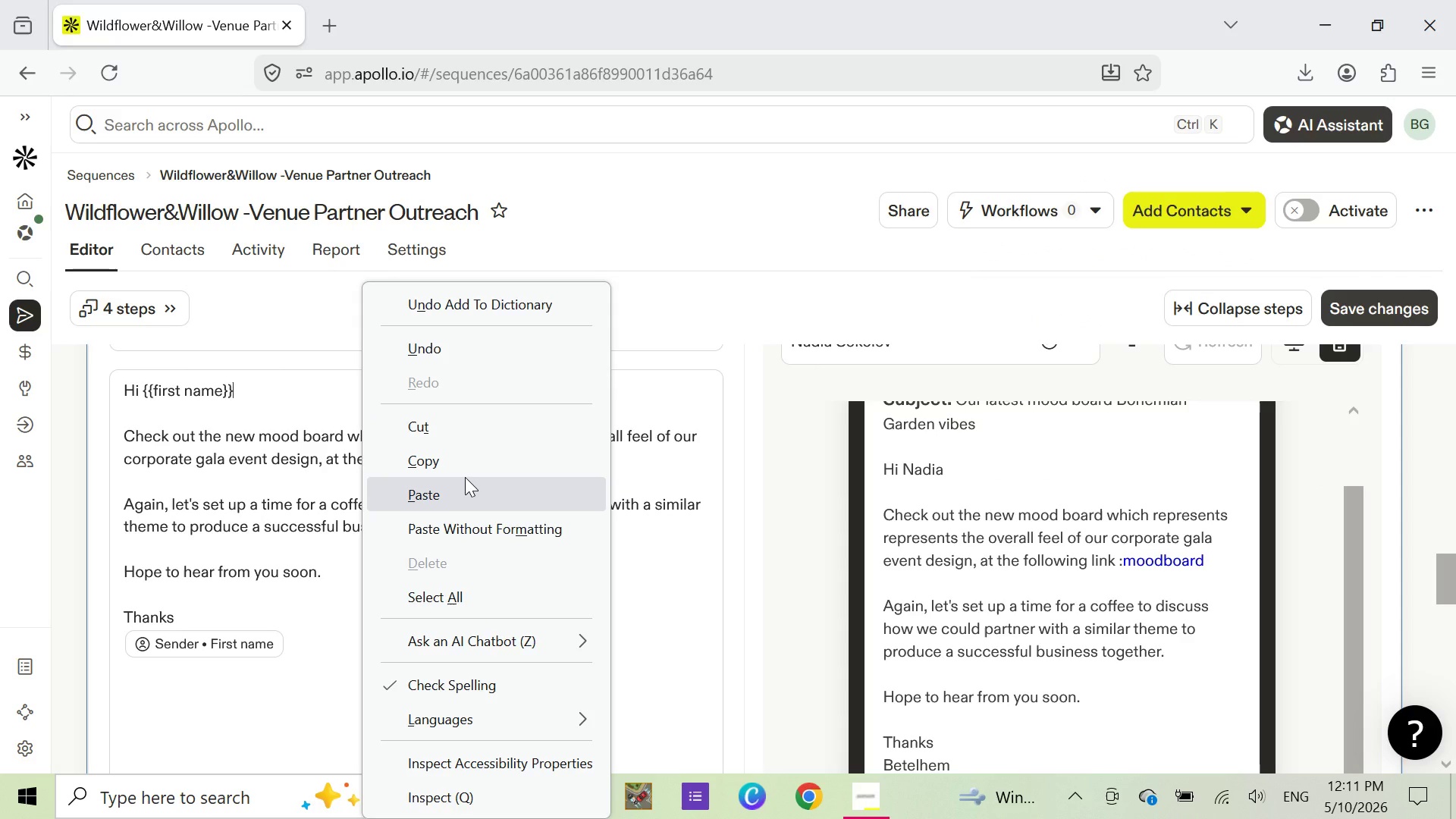 
left_click([331, 573])
 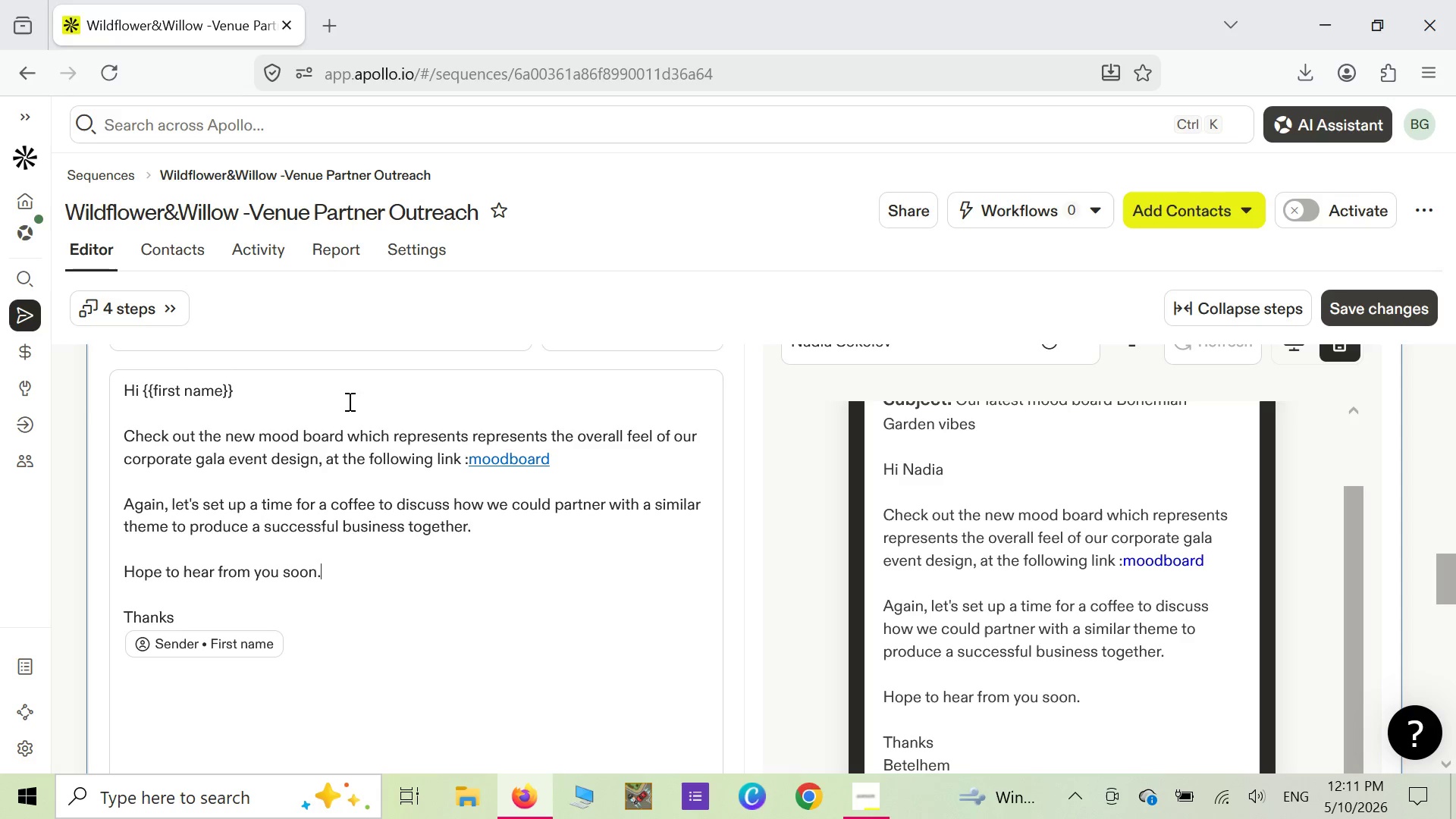 
right_click([348, 400])
 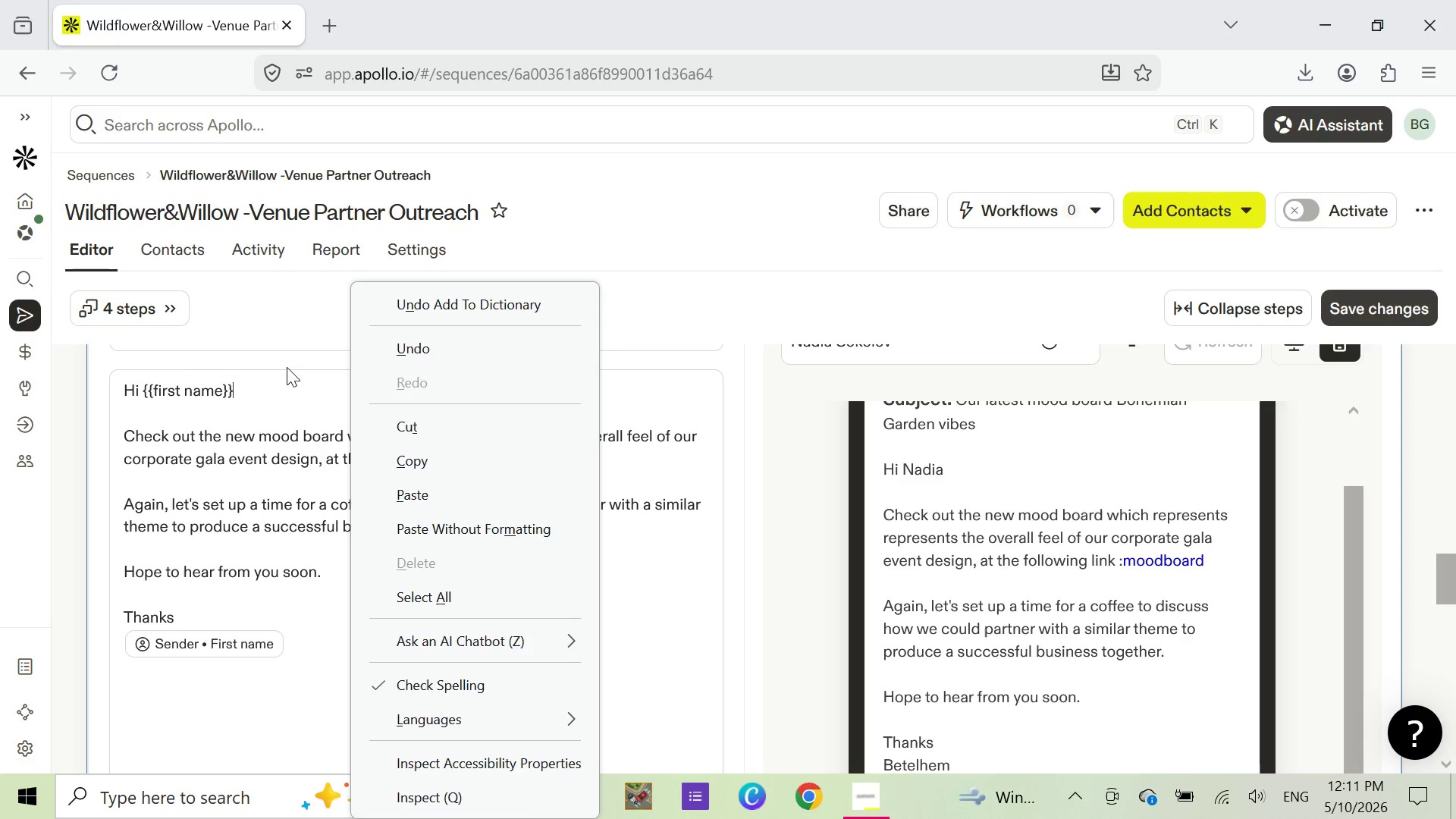 
left_click([286, 364])
 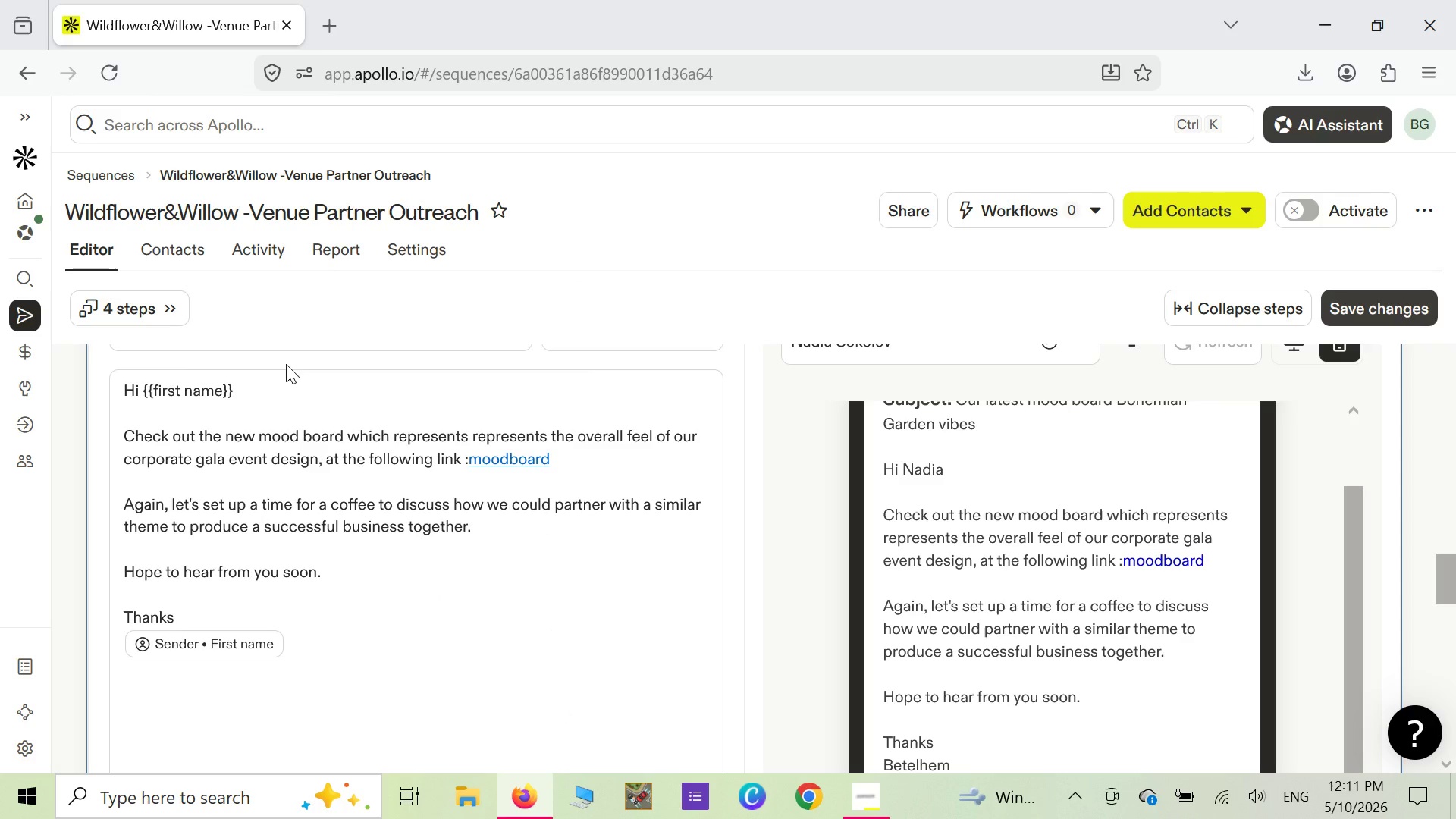 
right_click([286, 364])
 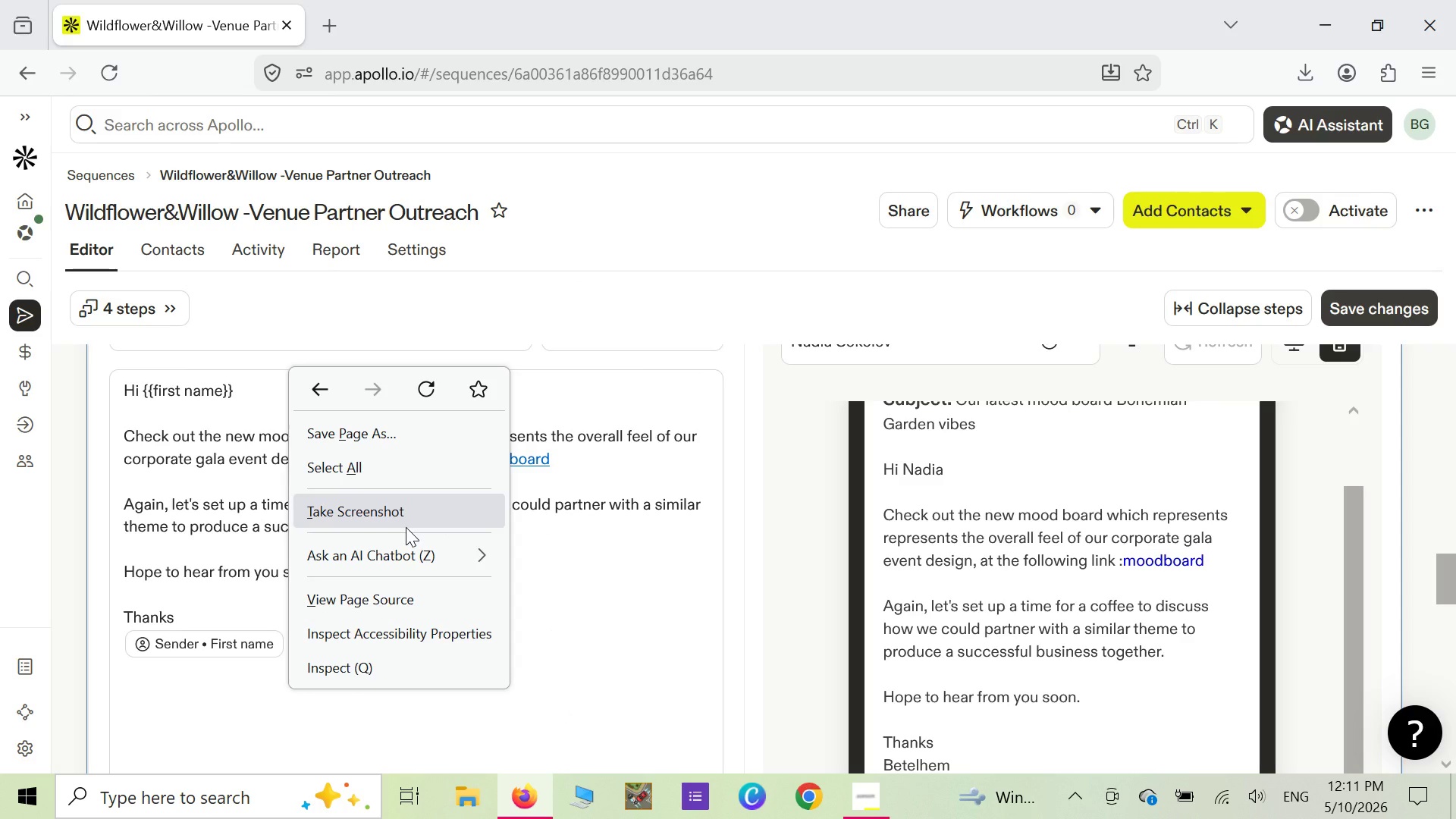 
left_click([406, 527])
 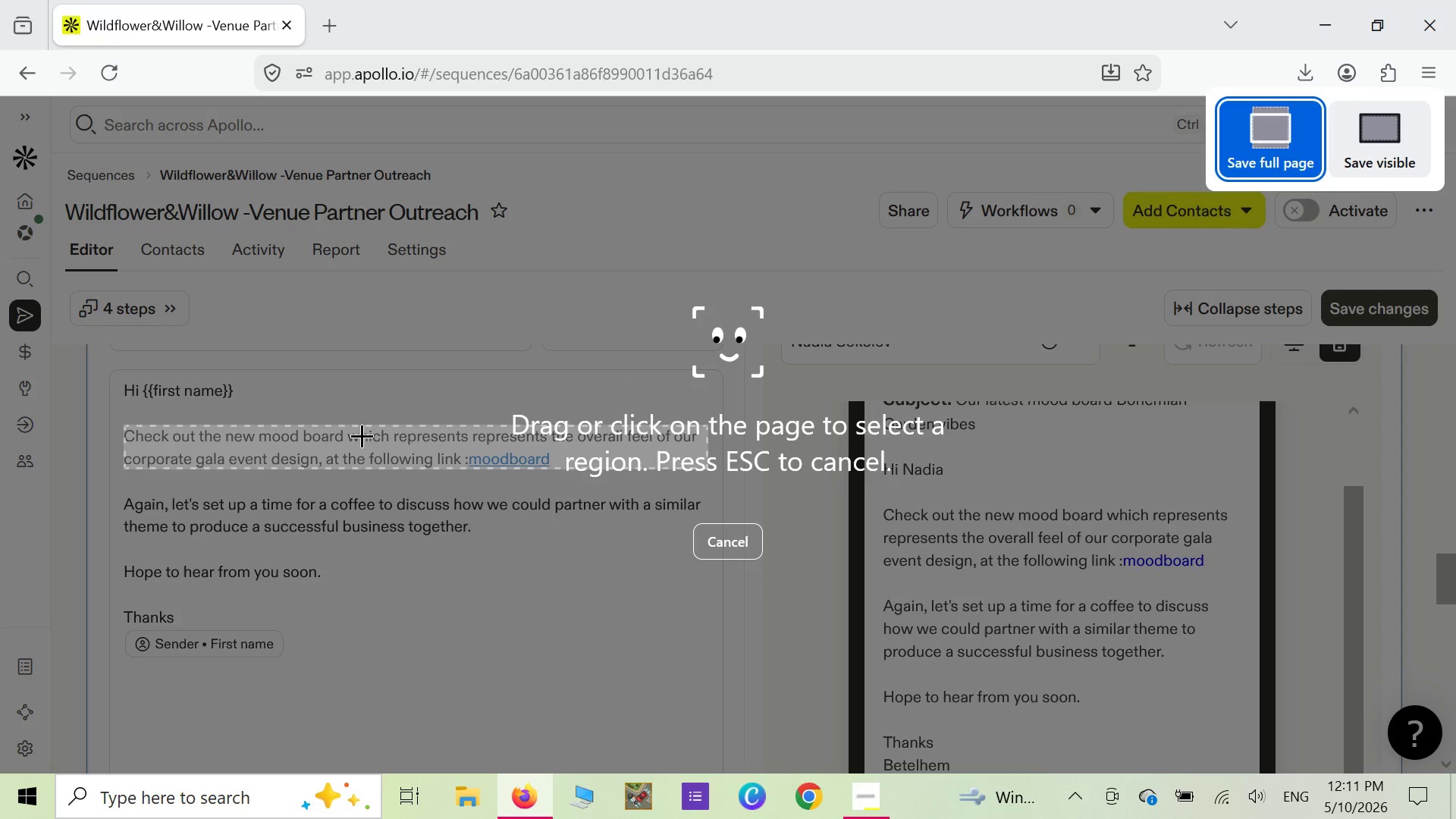 
left_click([362, 432])
 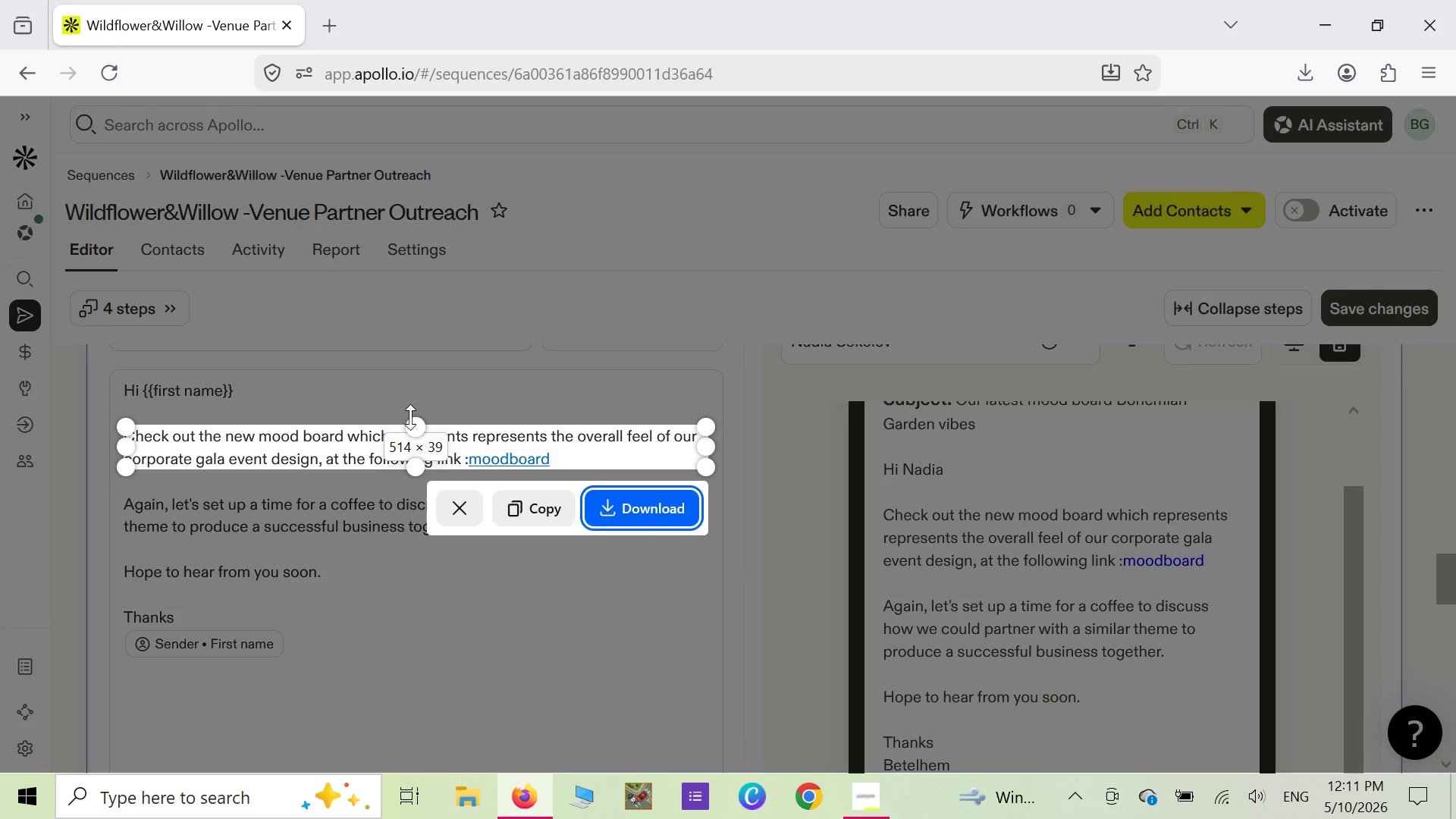 
left_click_drag(start_coordinate=[414, 420], to_coordinate=[437, 365])
 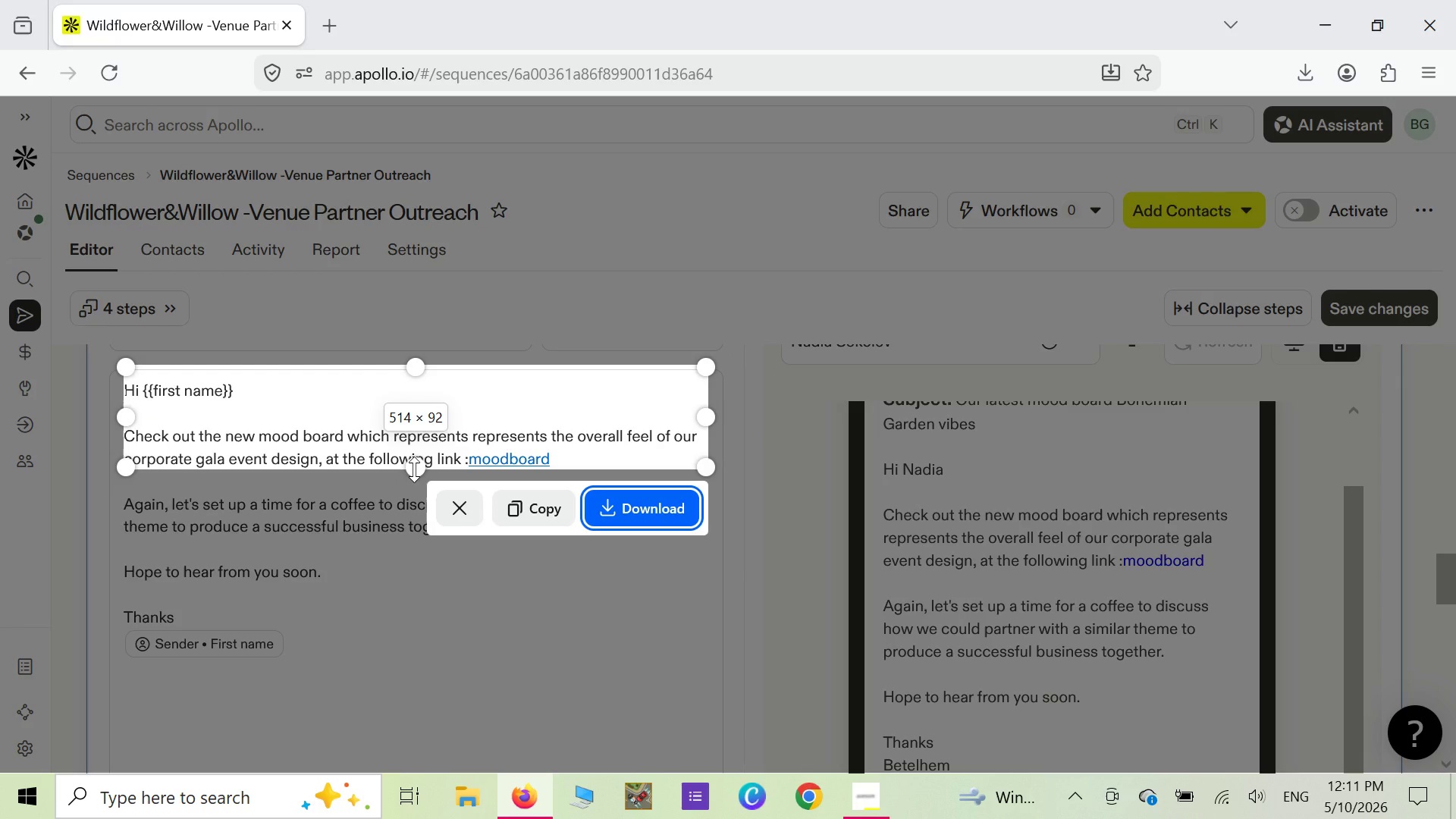 
left_click_drag(start_coordinate=[414, 469], to_coordinate=[421, 682])
 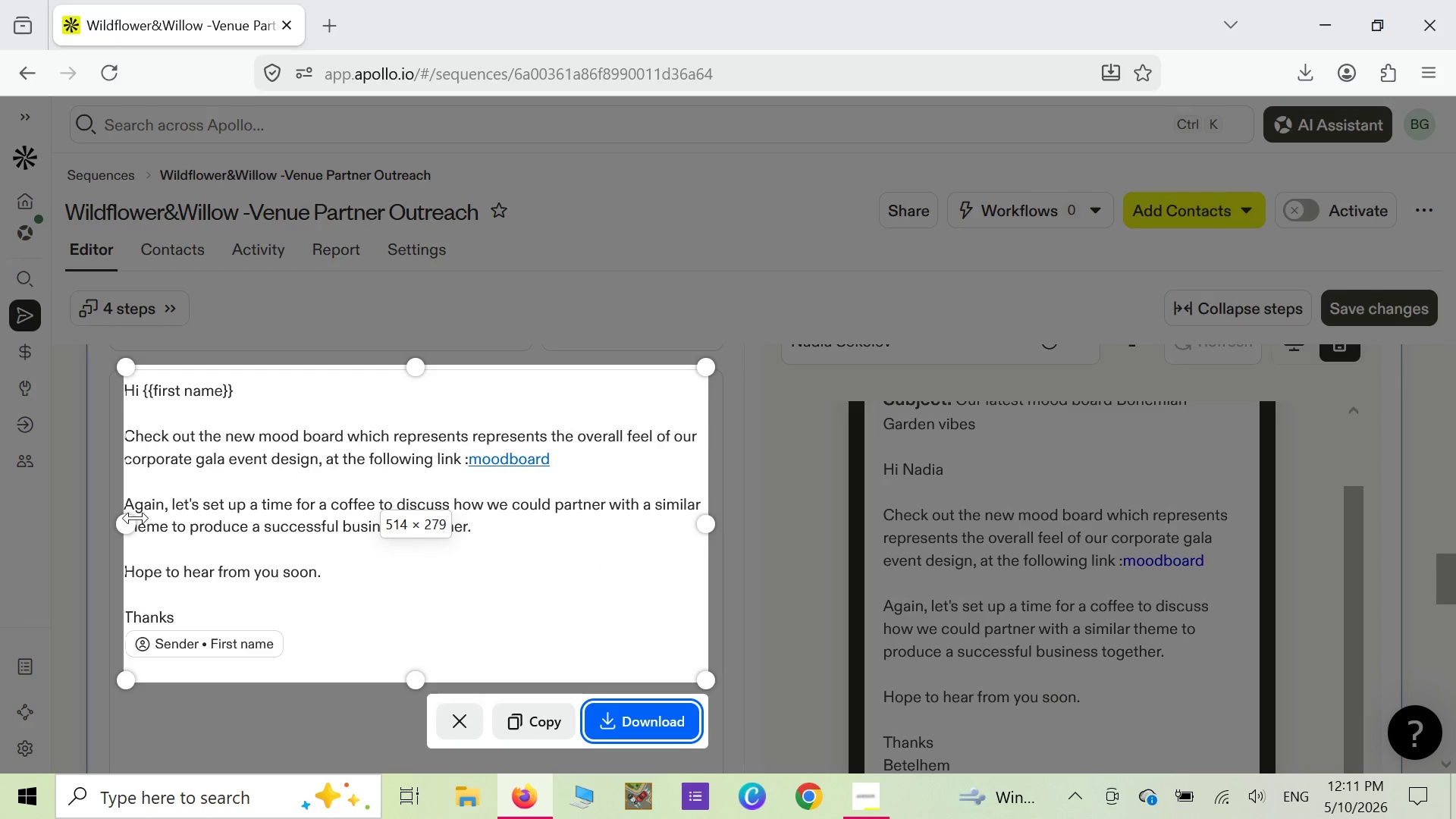 
left_click_drag(start_coordinate=[136, 518], to_coordinate=[89, 510])
 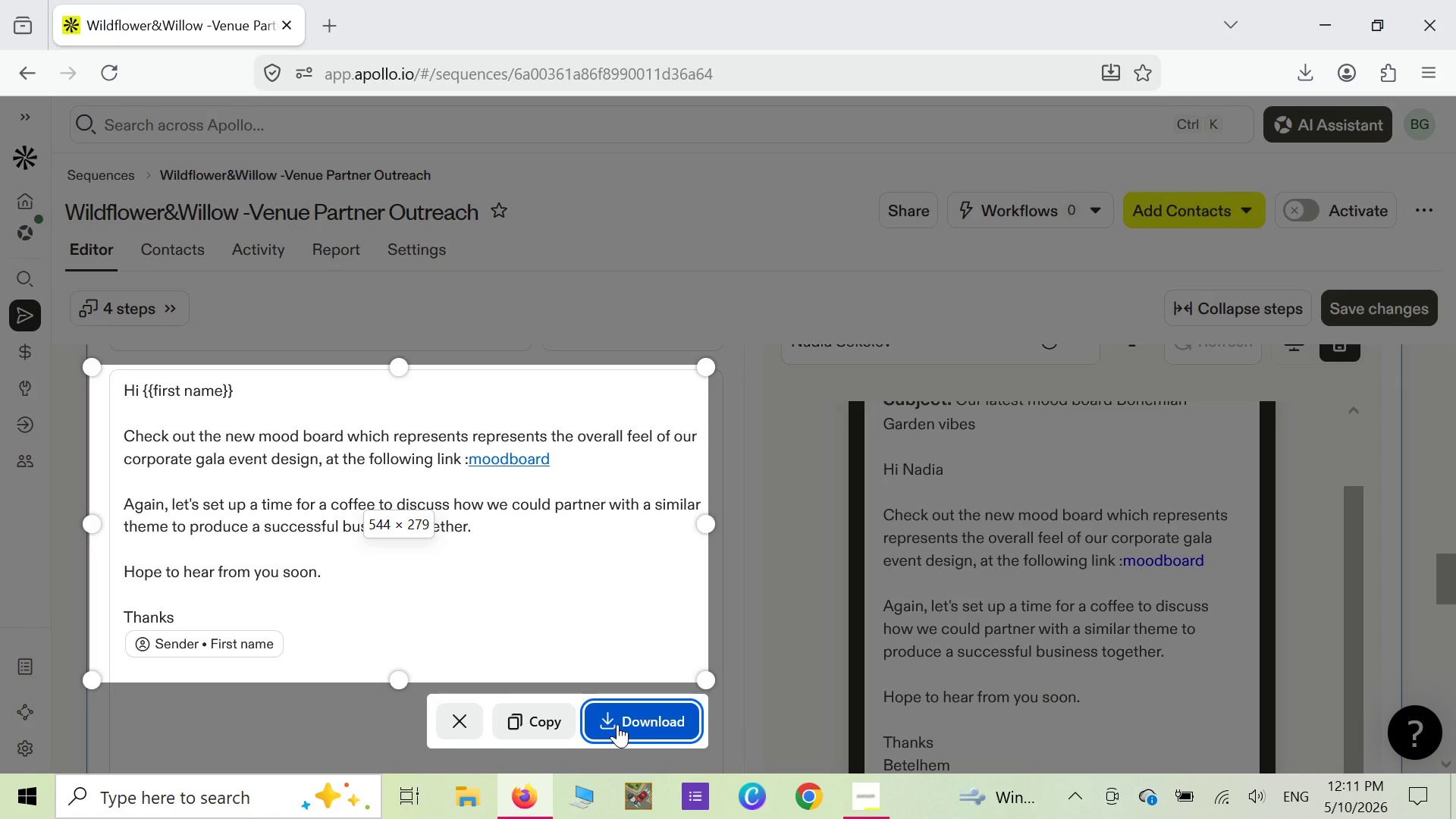 
left_click([617, 724])
 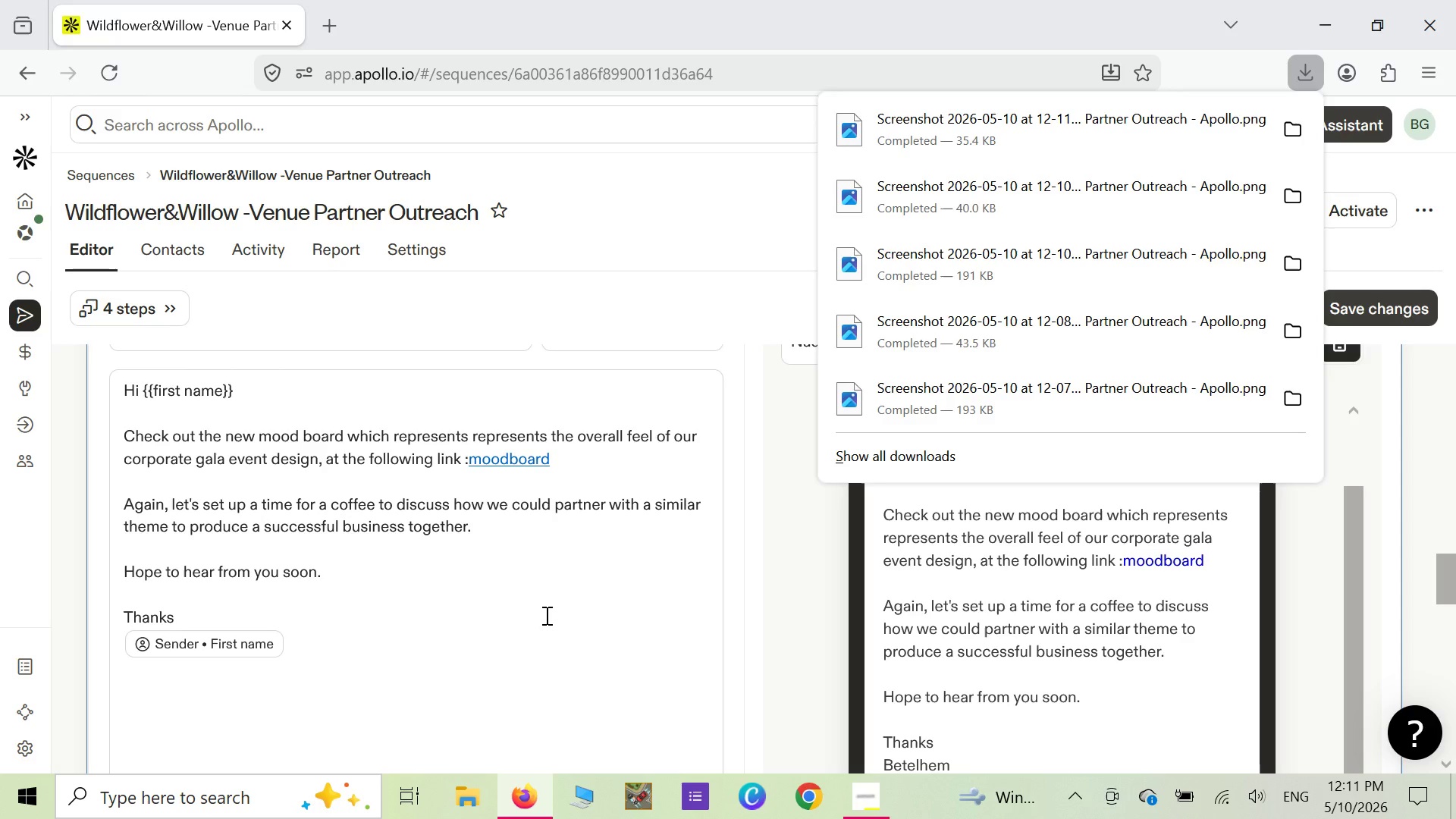 
wait(15.12)
 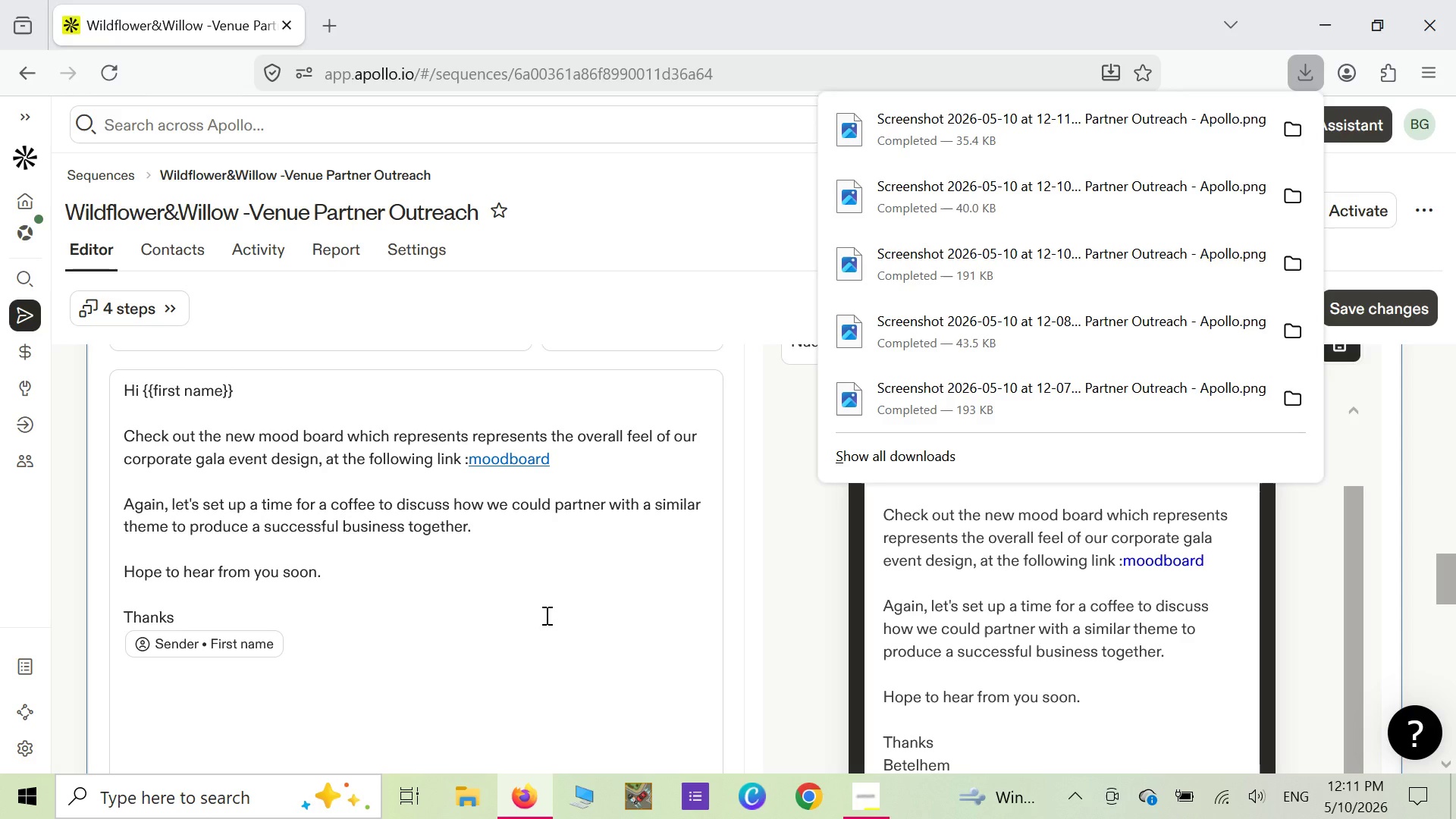 
scroll: coordinate [545, 615], scroll_direction: down, amount: 1.0
 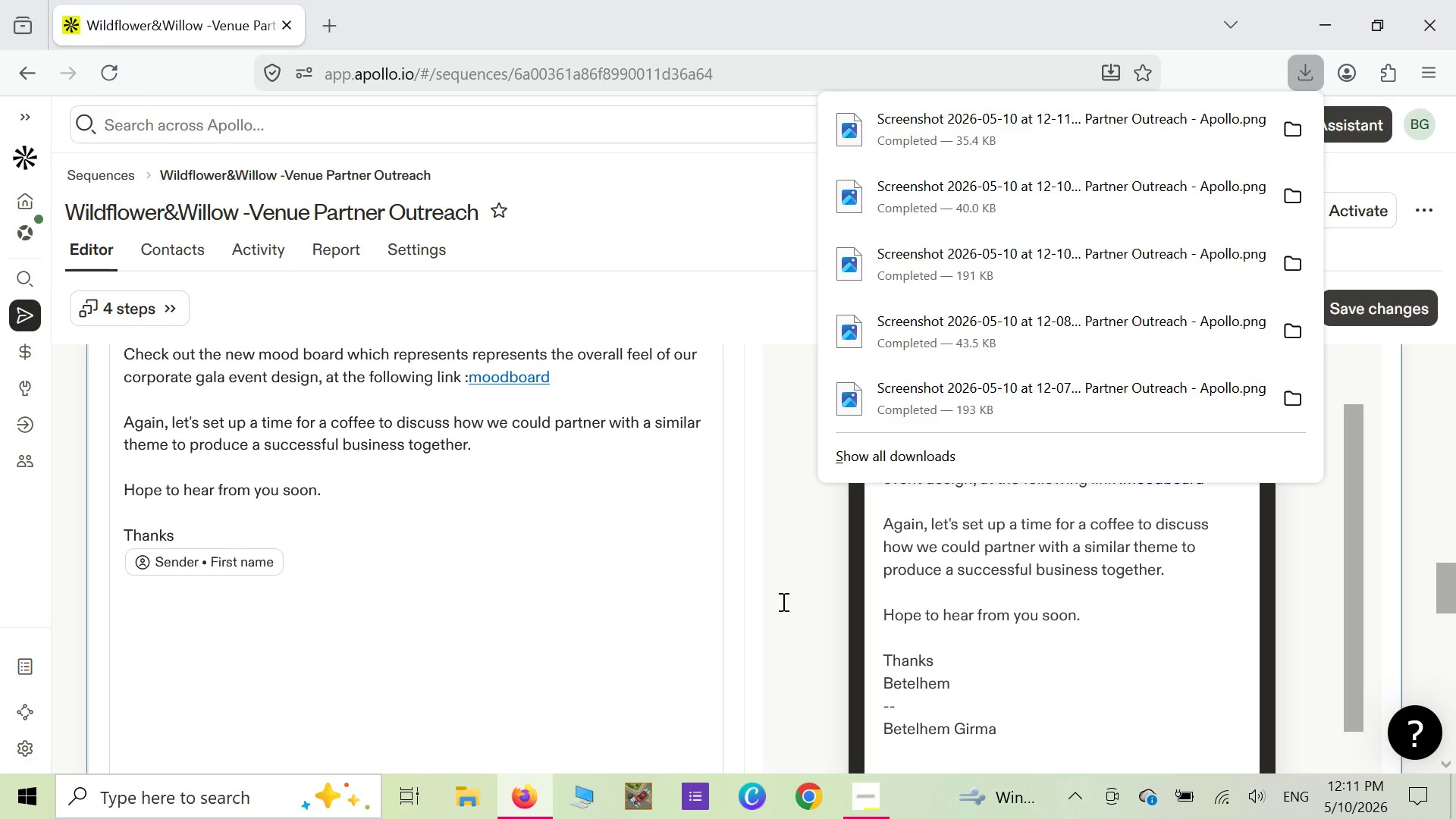 
left_click([782, 601])
 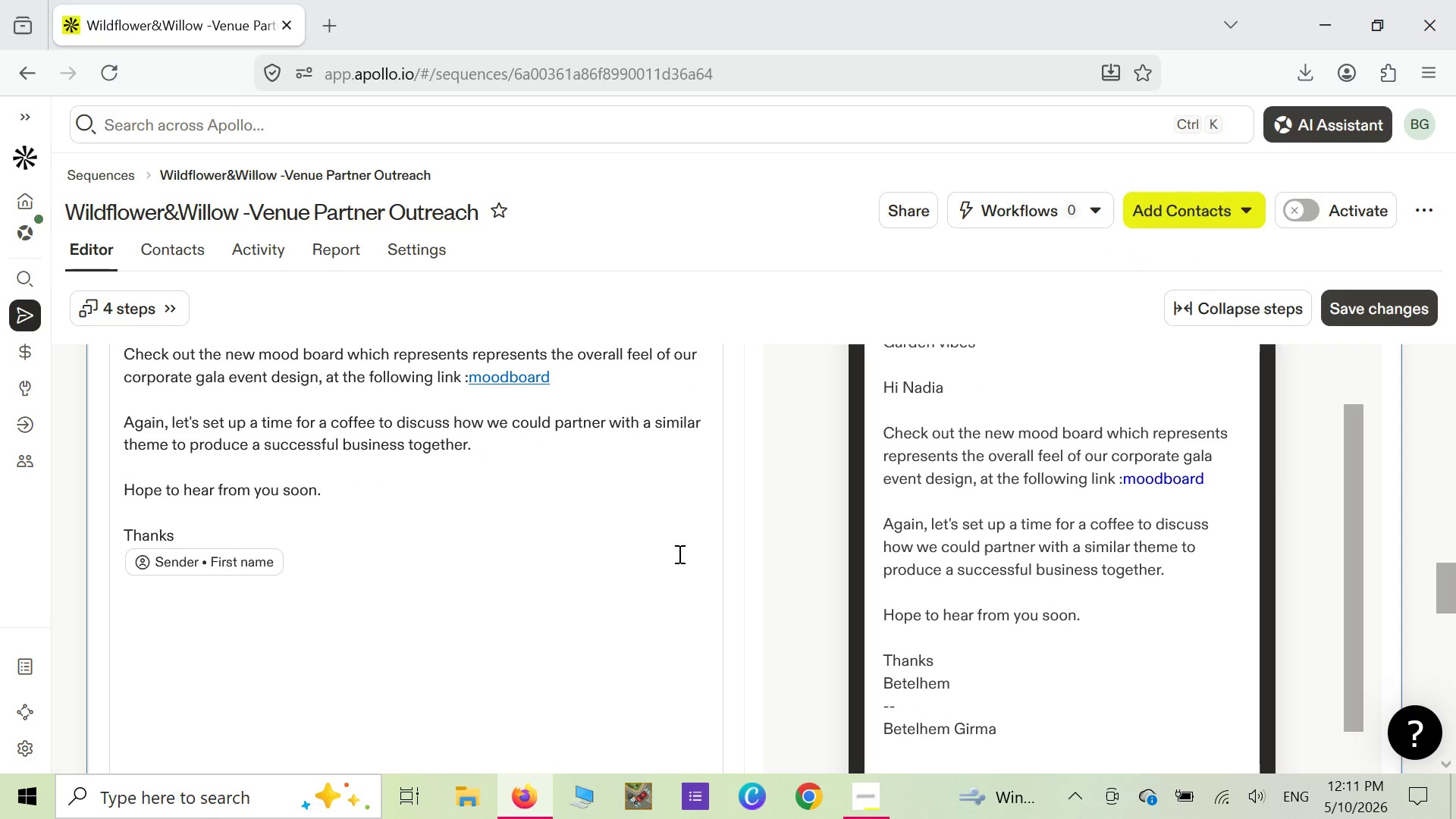 
scroll: coordinate [678, 554], scroll_direction: down, amount: 7.0
 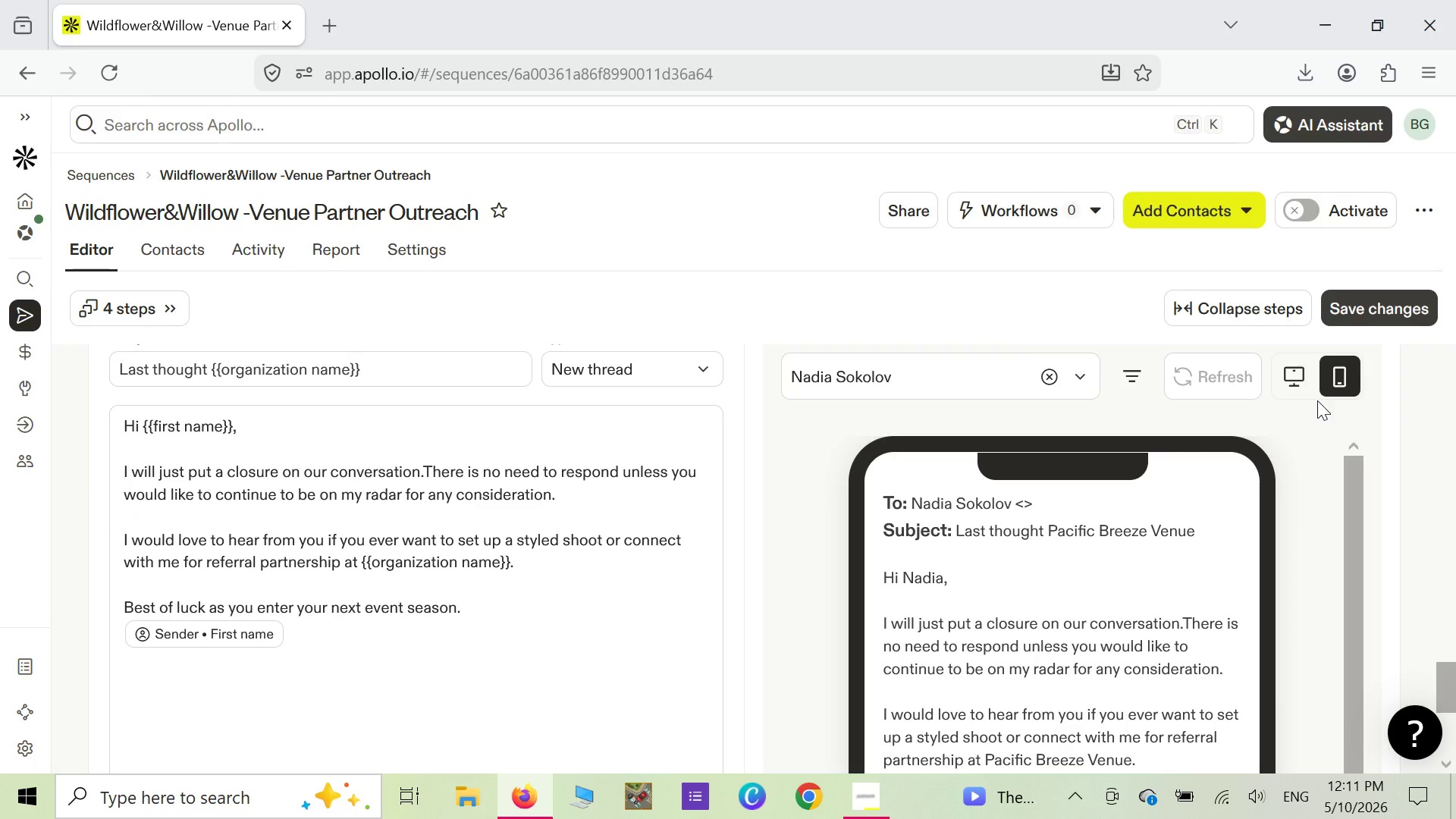 
scroll: coordinate [1181, 461], scroll_direction: up, amount: 10.0
 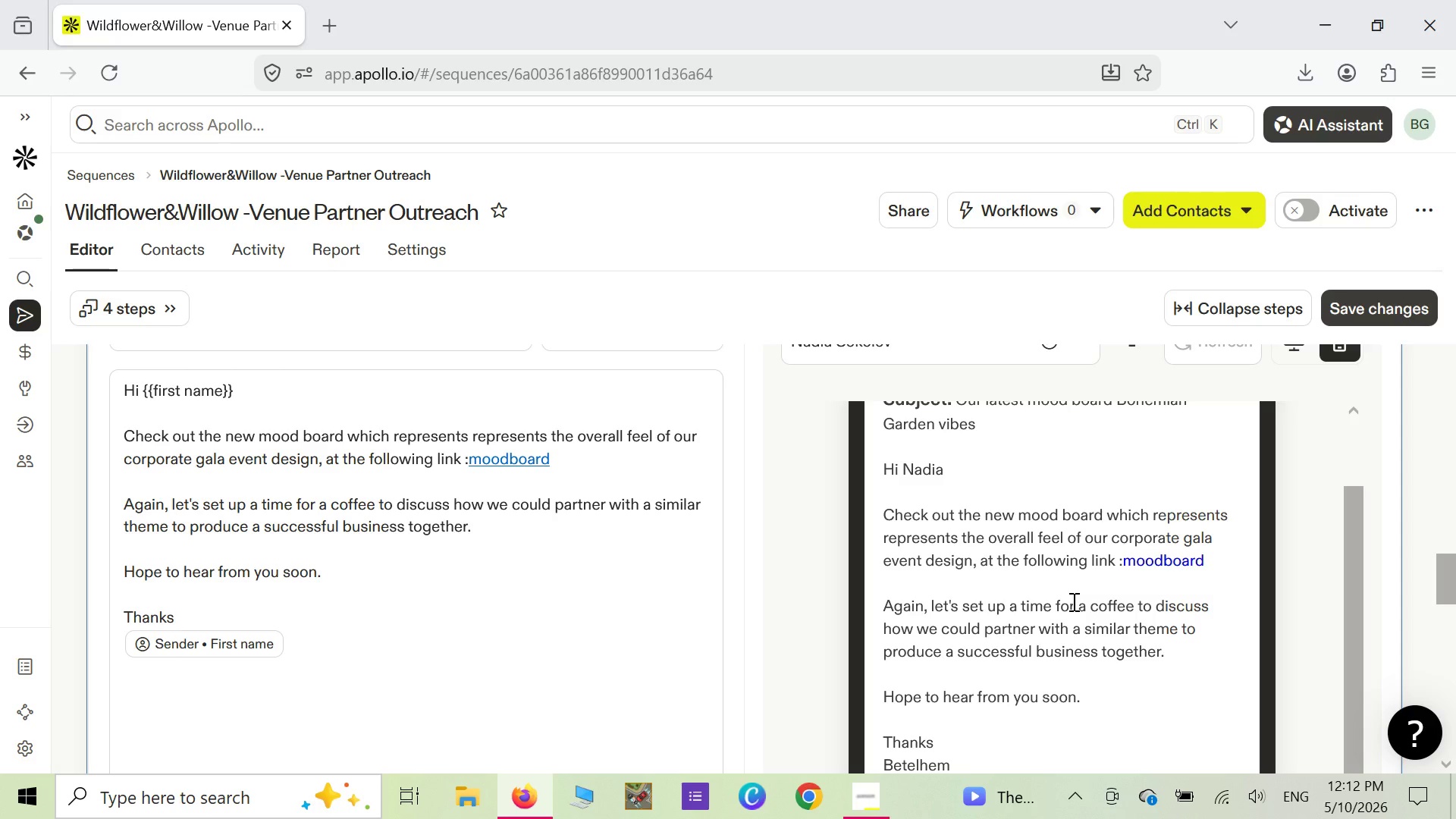 
wait(21.86)
 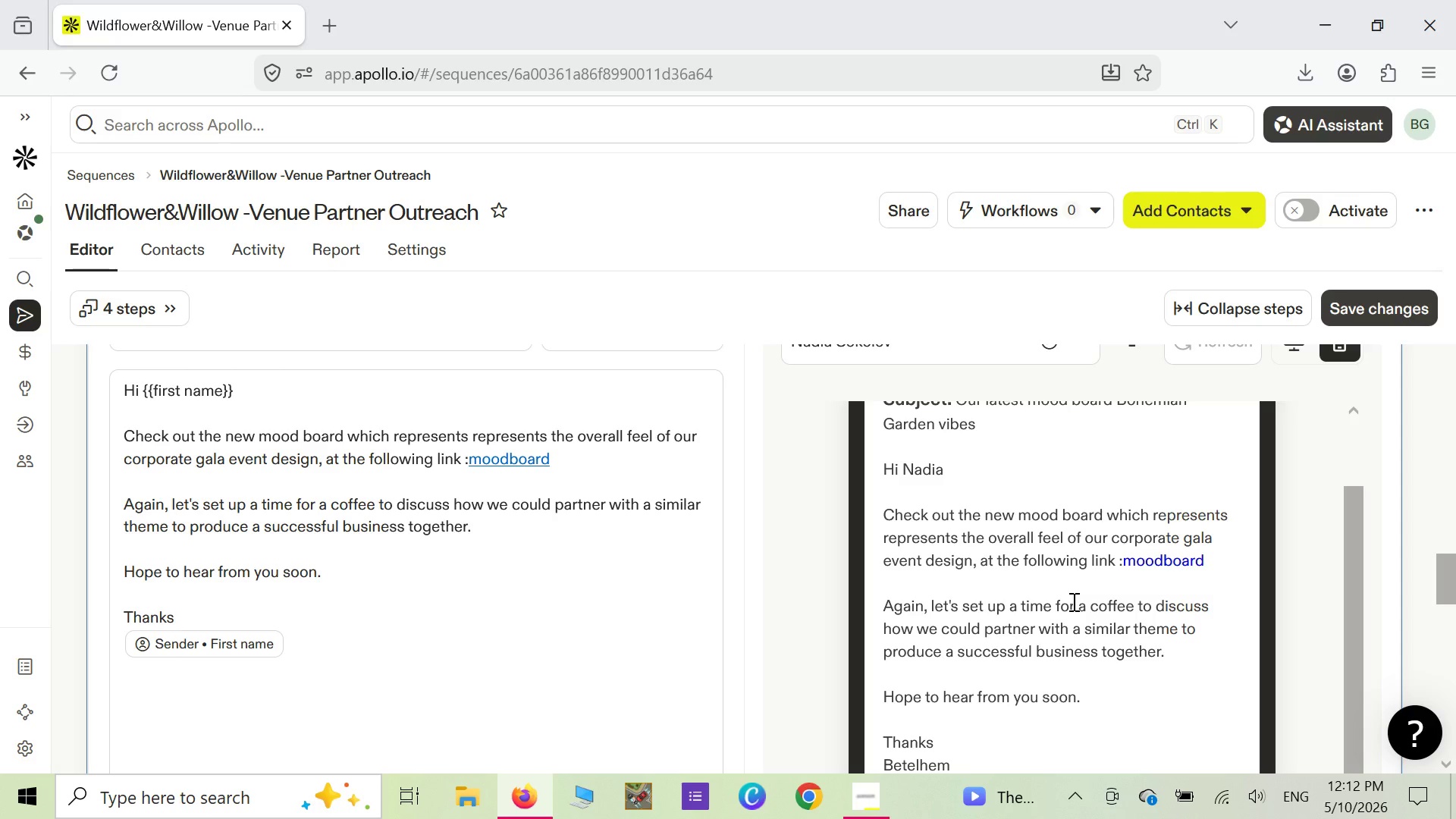 
scroll: coordinate [915, 544], scroll_direction: up, amount: 1.0
 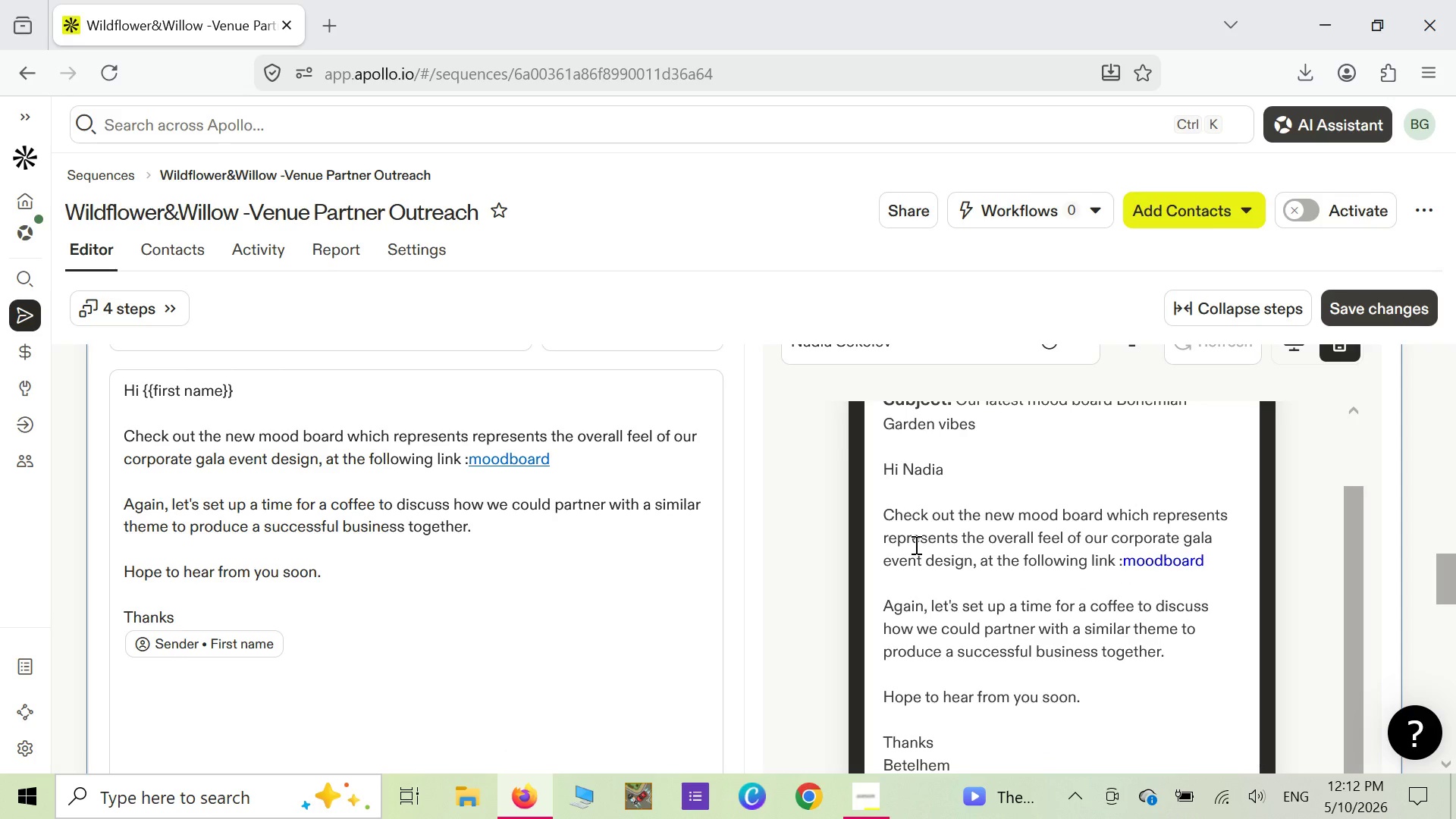 
scroll: coordinate [915, 544], scroll_direction: down, amount: 1.0
 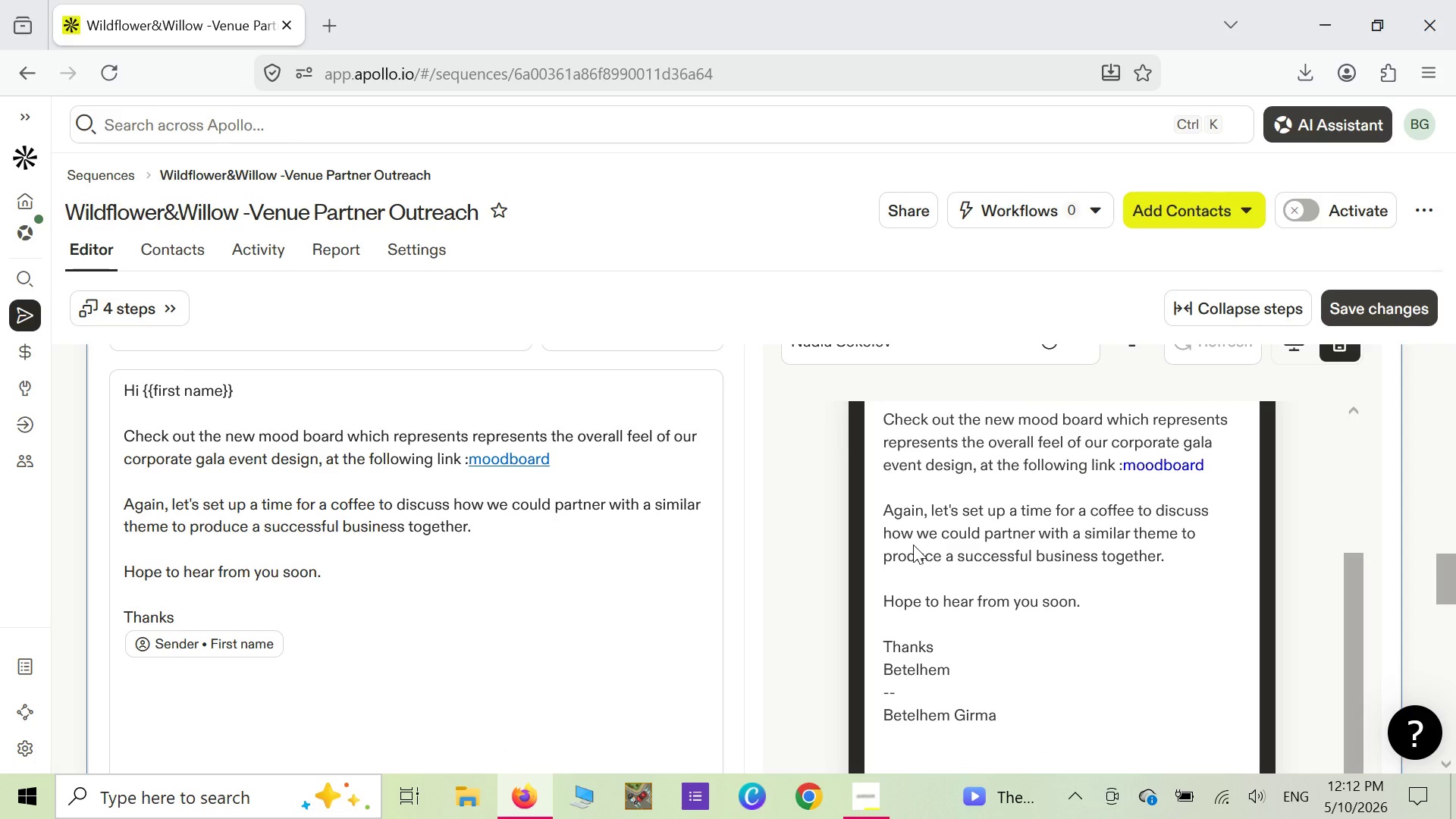 
scroll: coordinate [776, 523], scroll_direction: up, amount: 11.0
 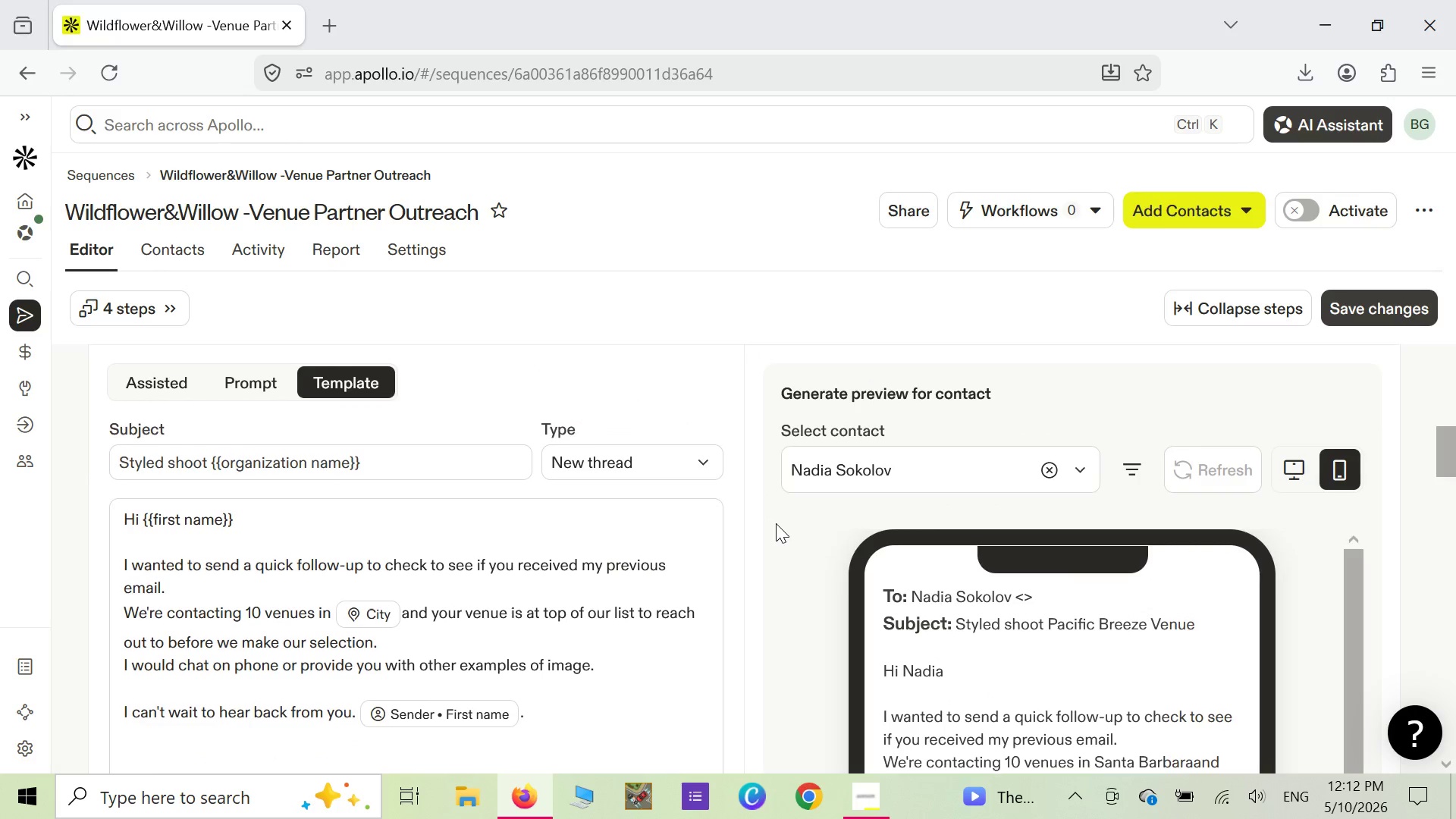 
scroll: coordinate [776, 523], scroll_direction: down, amount: 2.0
 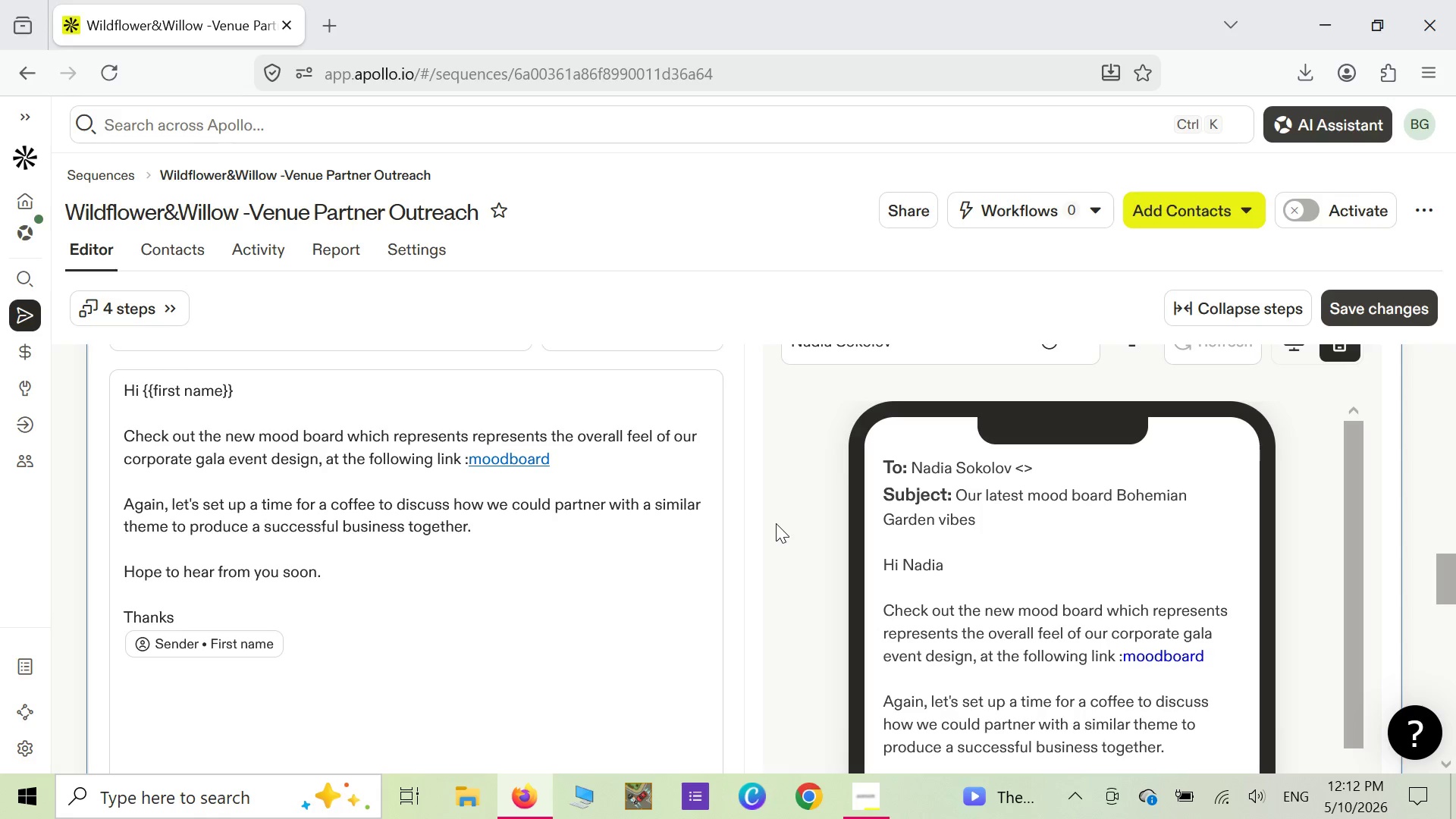 
scroll: coordinate [776, 523], scroll_direction: up, amount: 1.0
 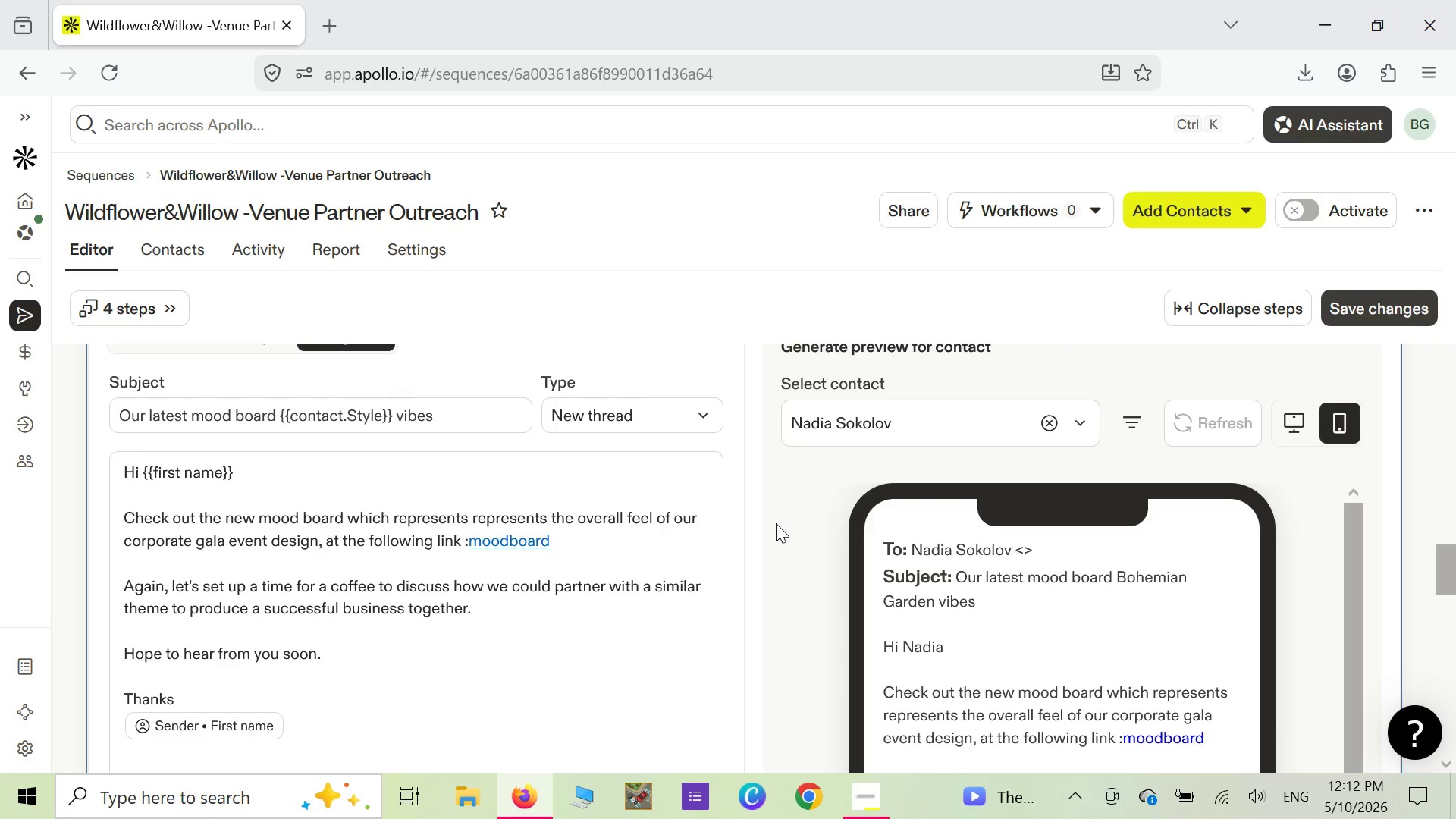 
scroll: coordinate [776, 523], scroll_direction: down, amount: 1.0
 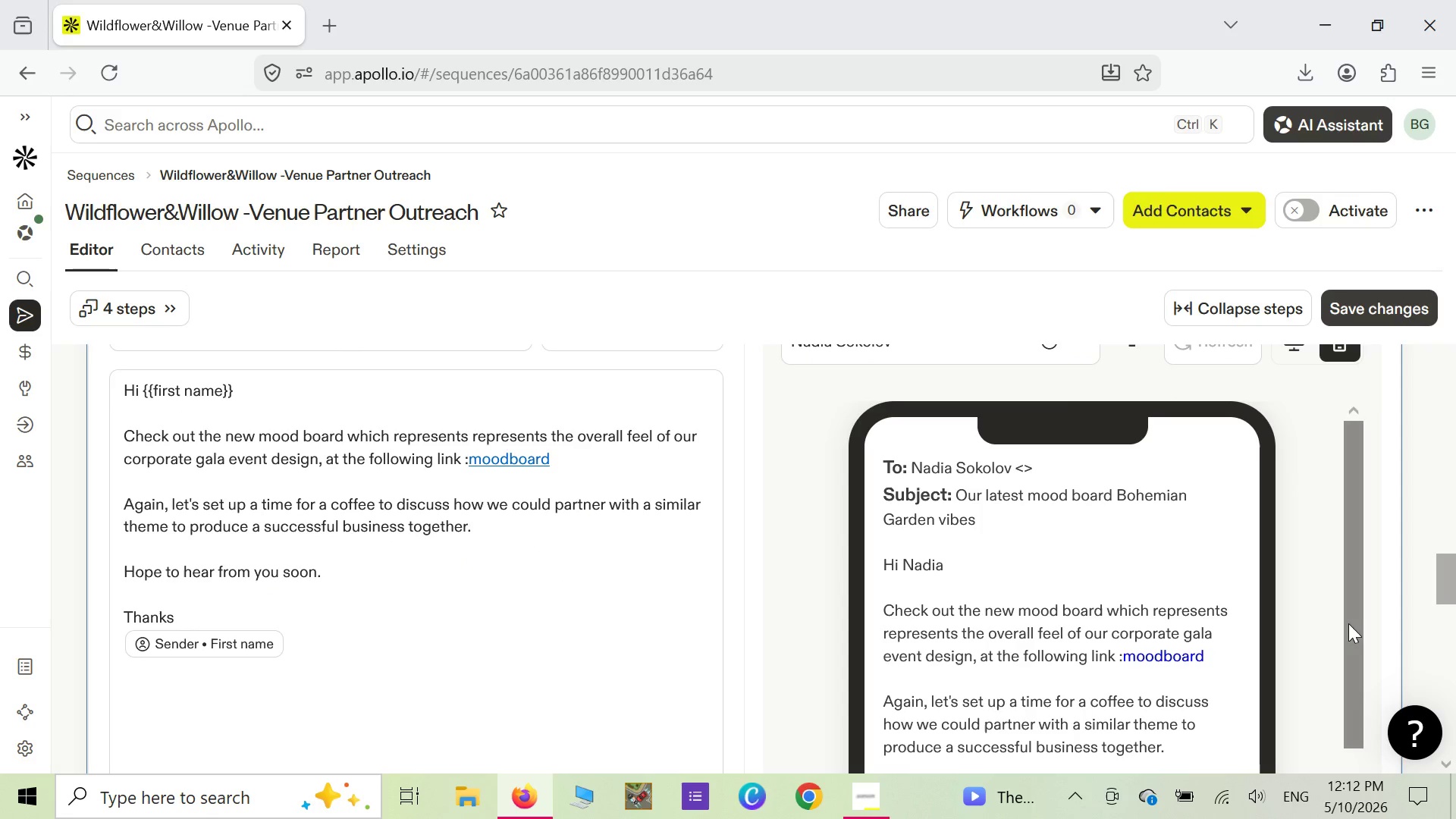 
scroll: coordinate [773, 593], scroll_direction: up, amount: 1.0
 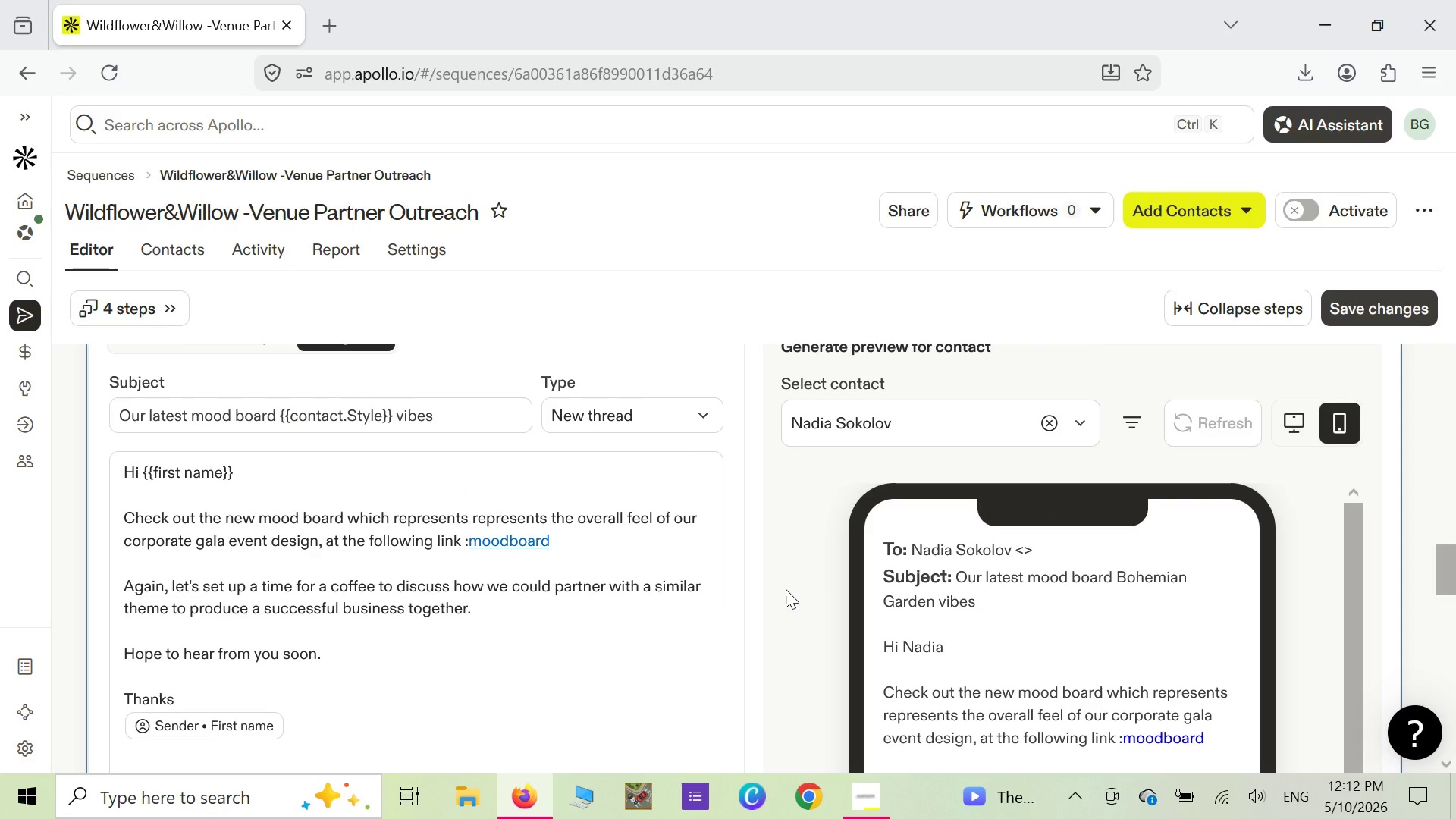 
wait(7.88)
 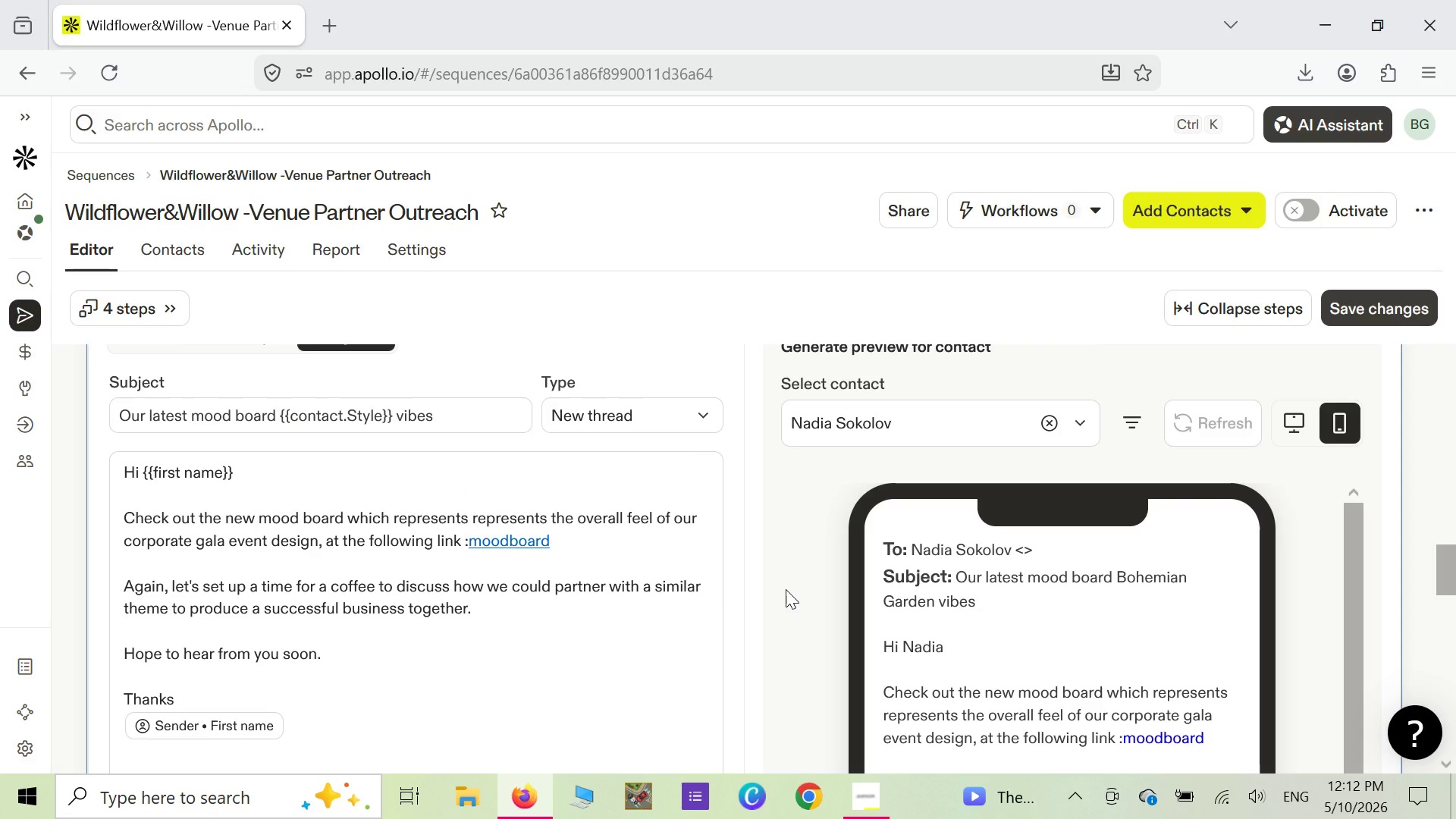 
left_click([1444, 764])
 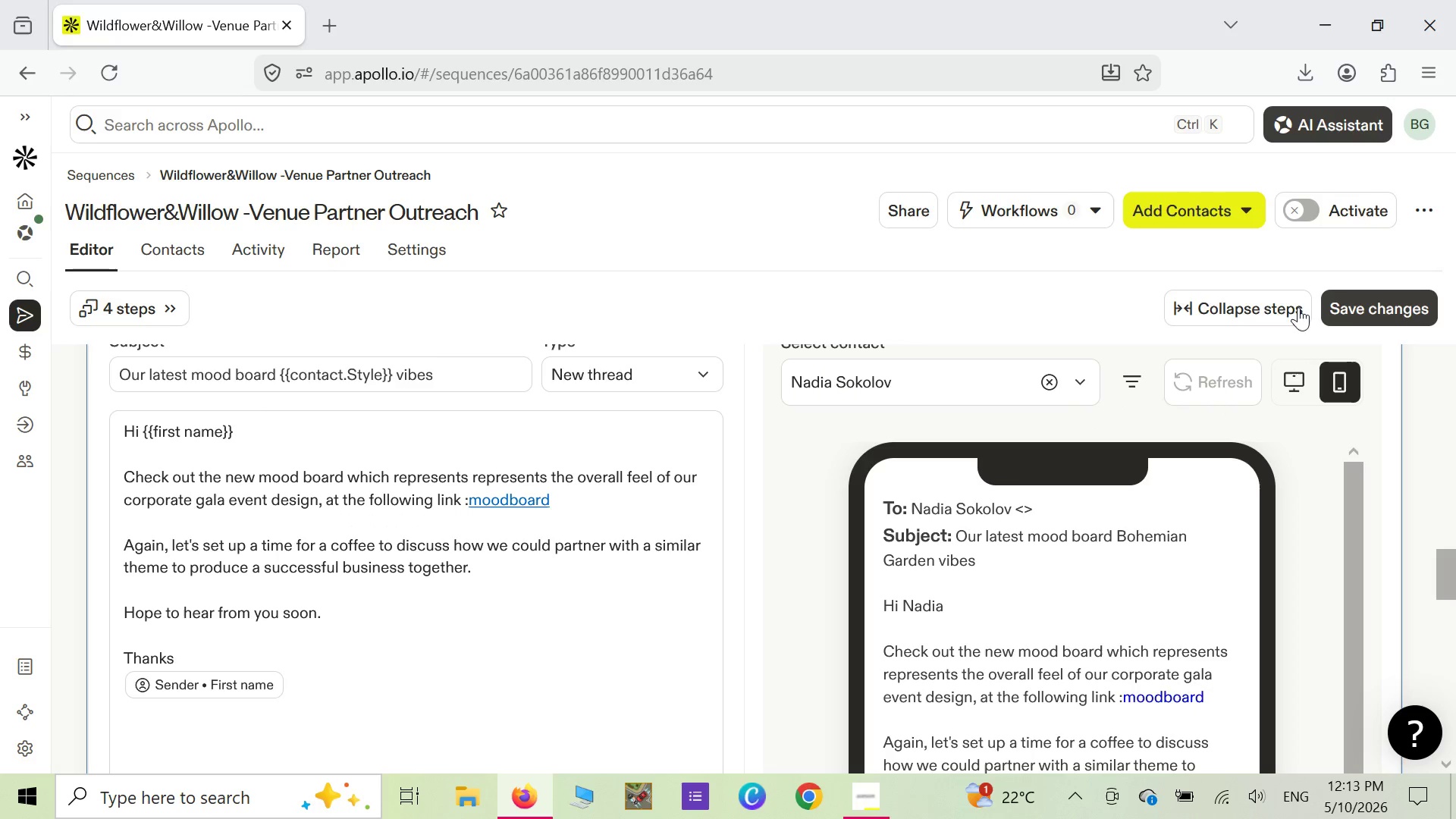 
left_click([1293, 378])
 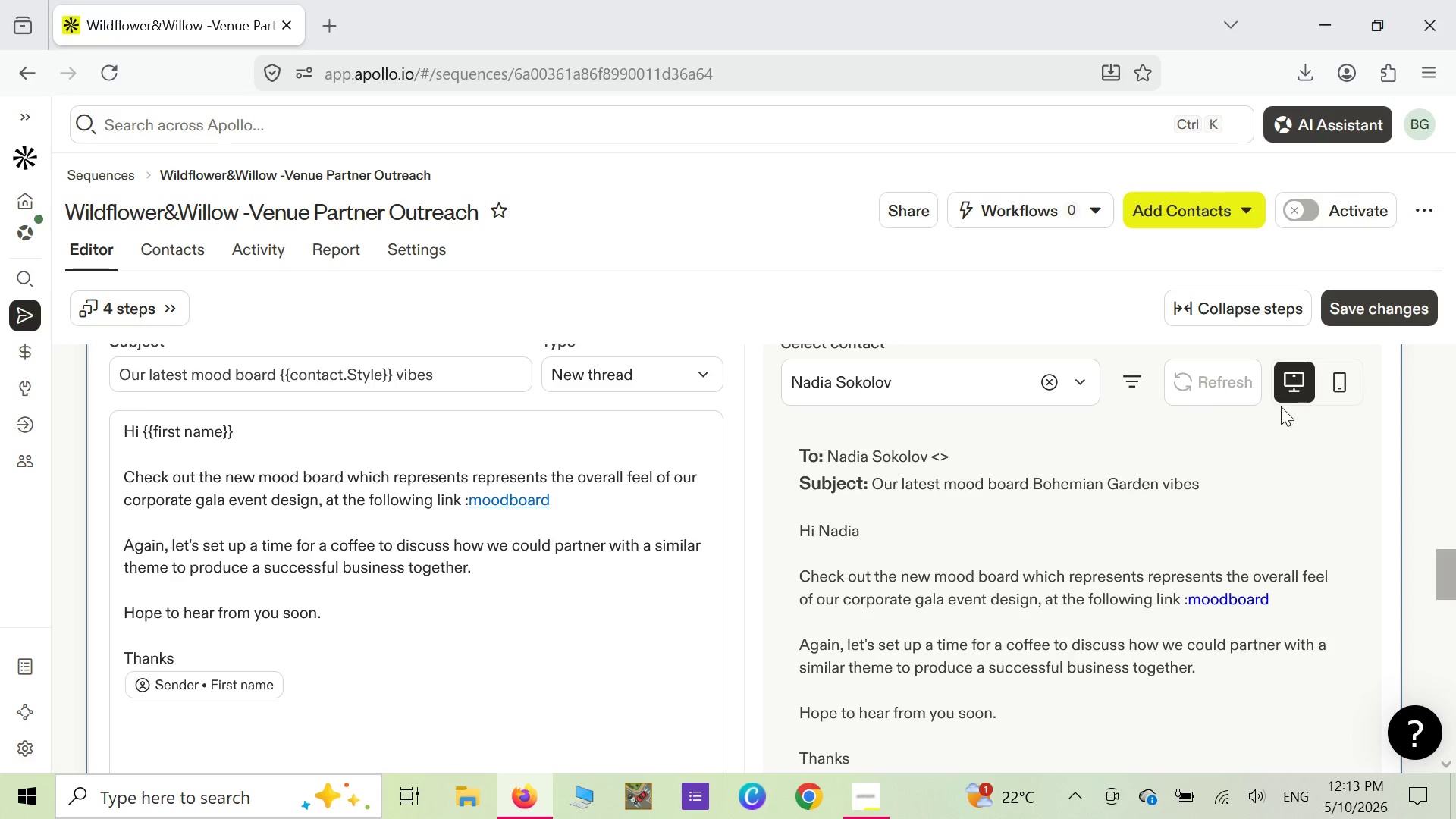 
right_click([675, 327])
 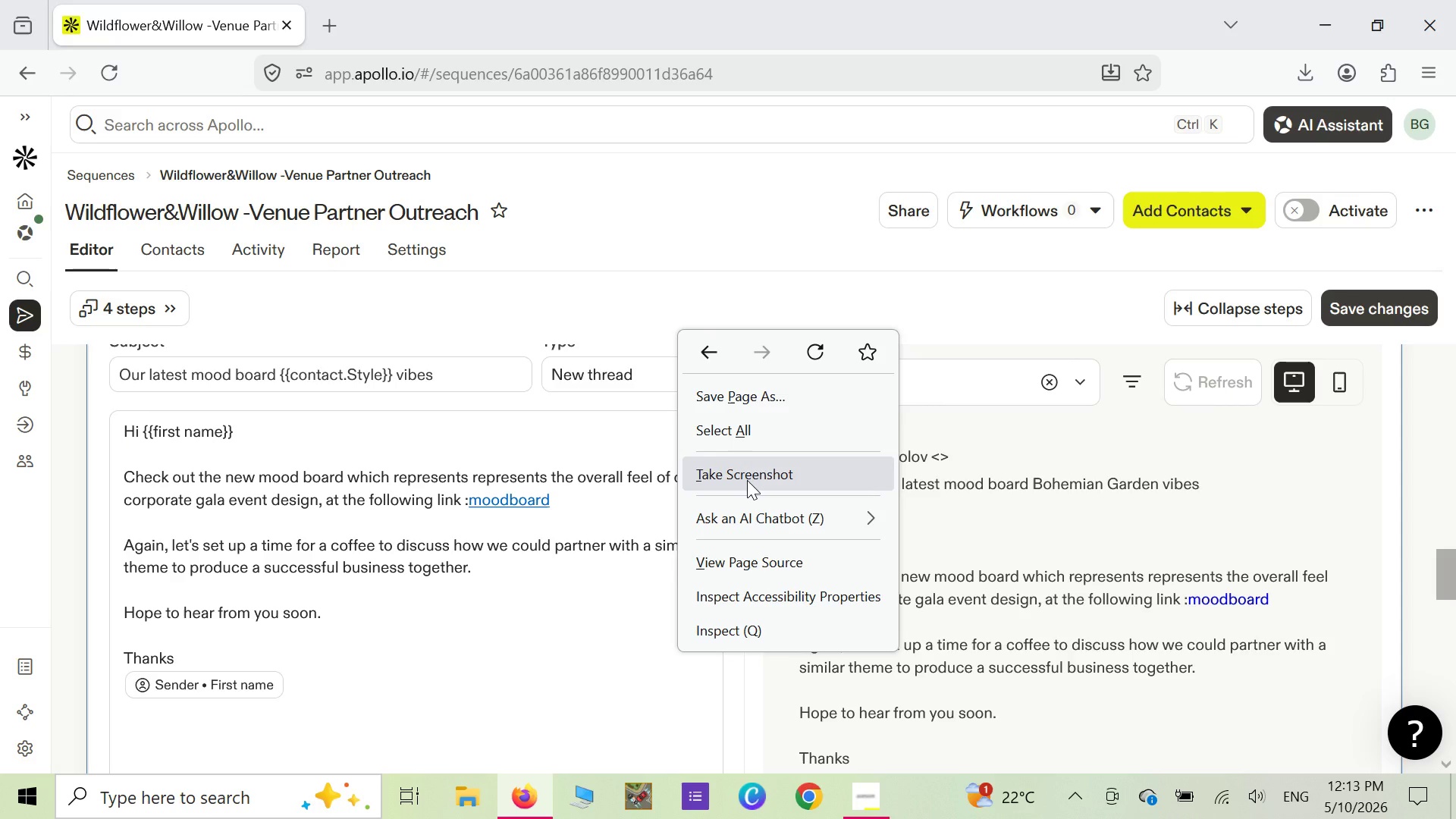 
left_click([747, 480])
 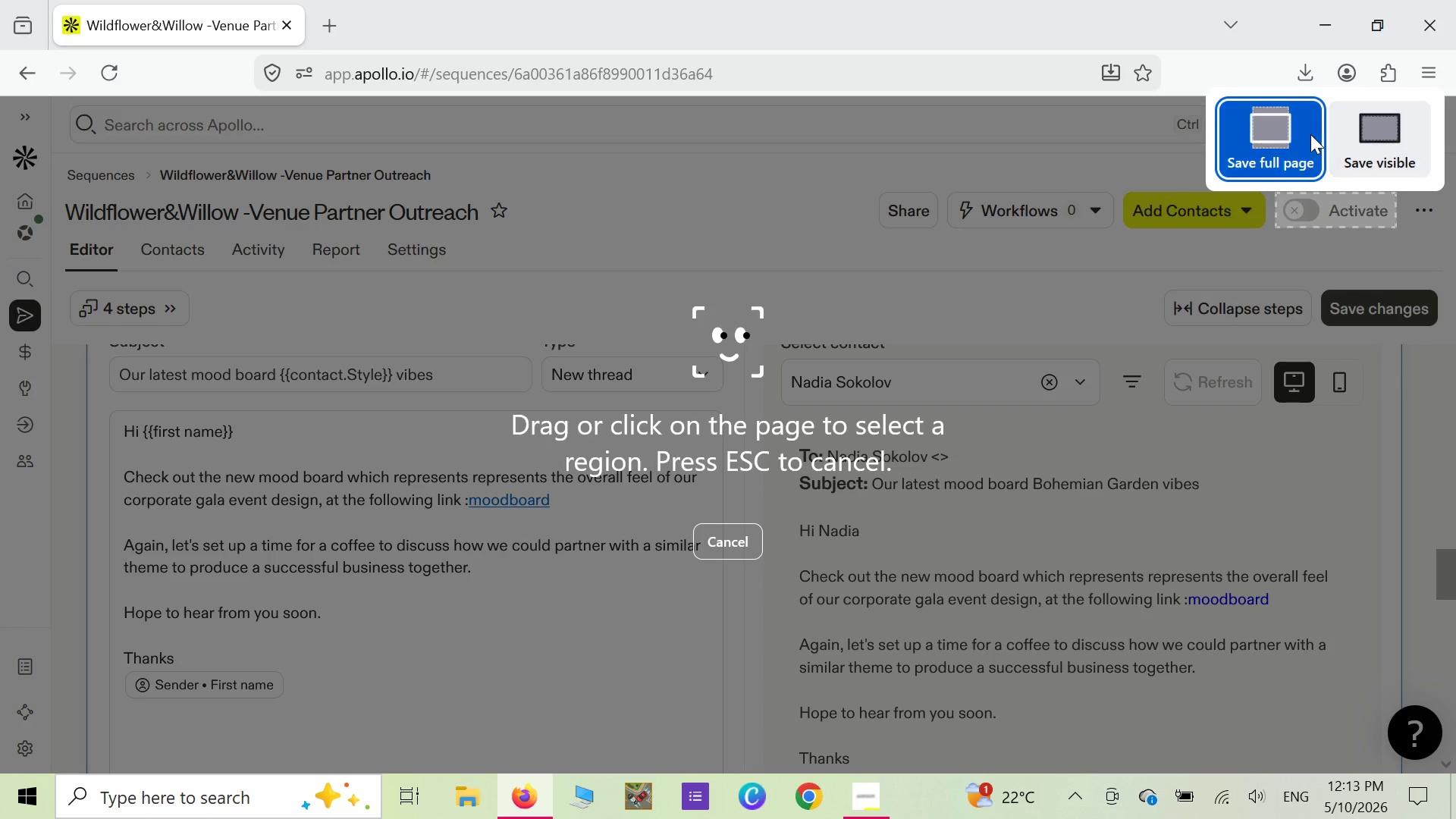 
left_click([1292, 142])
 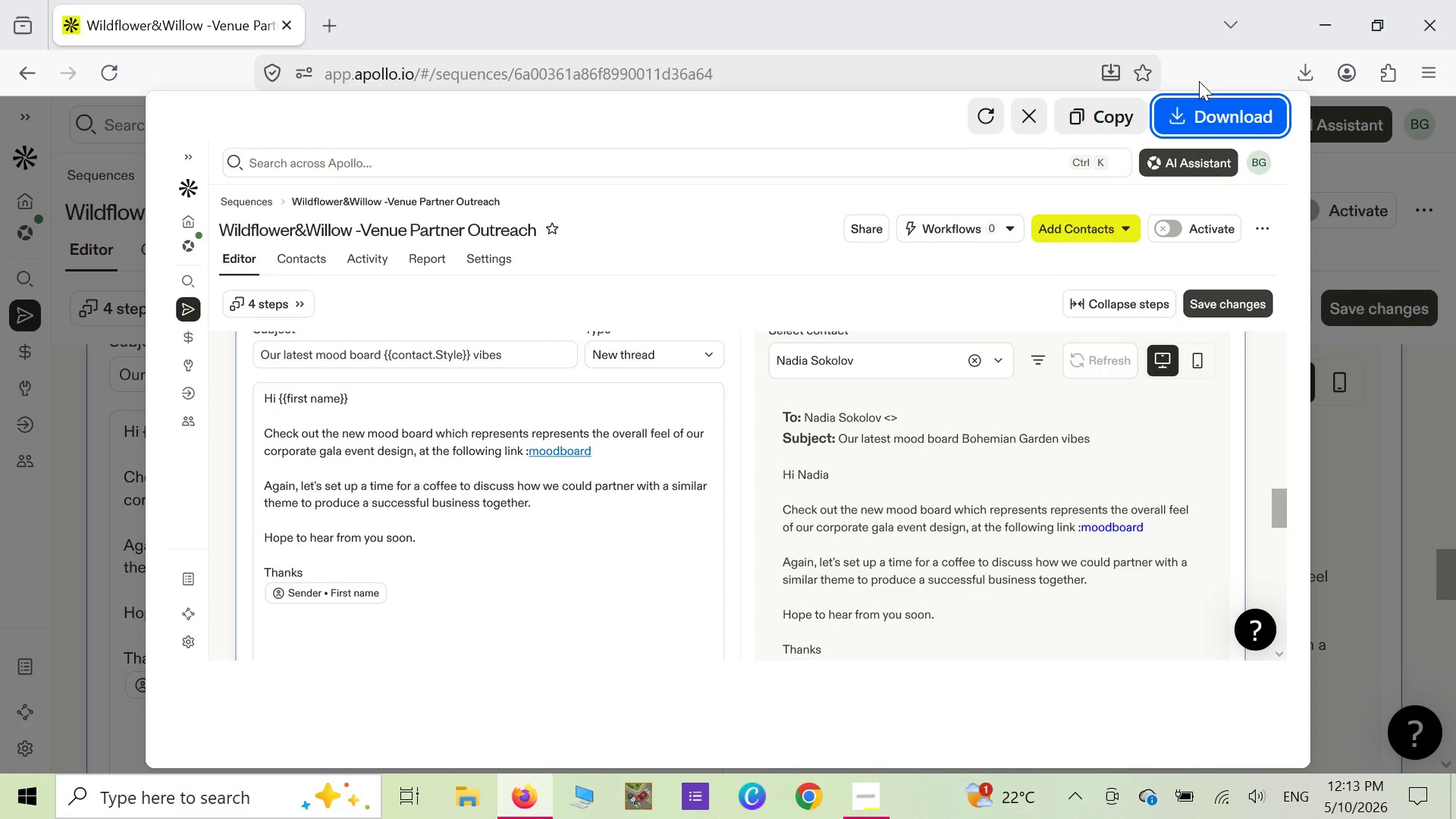 
left_click([1209, 108])
 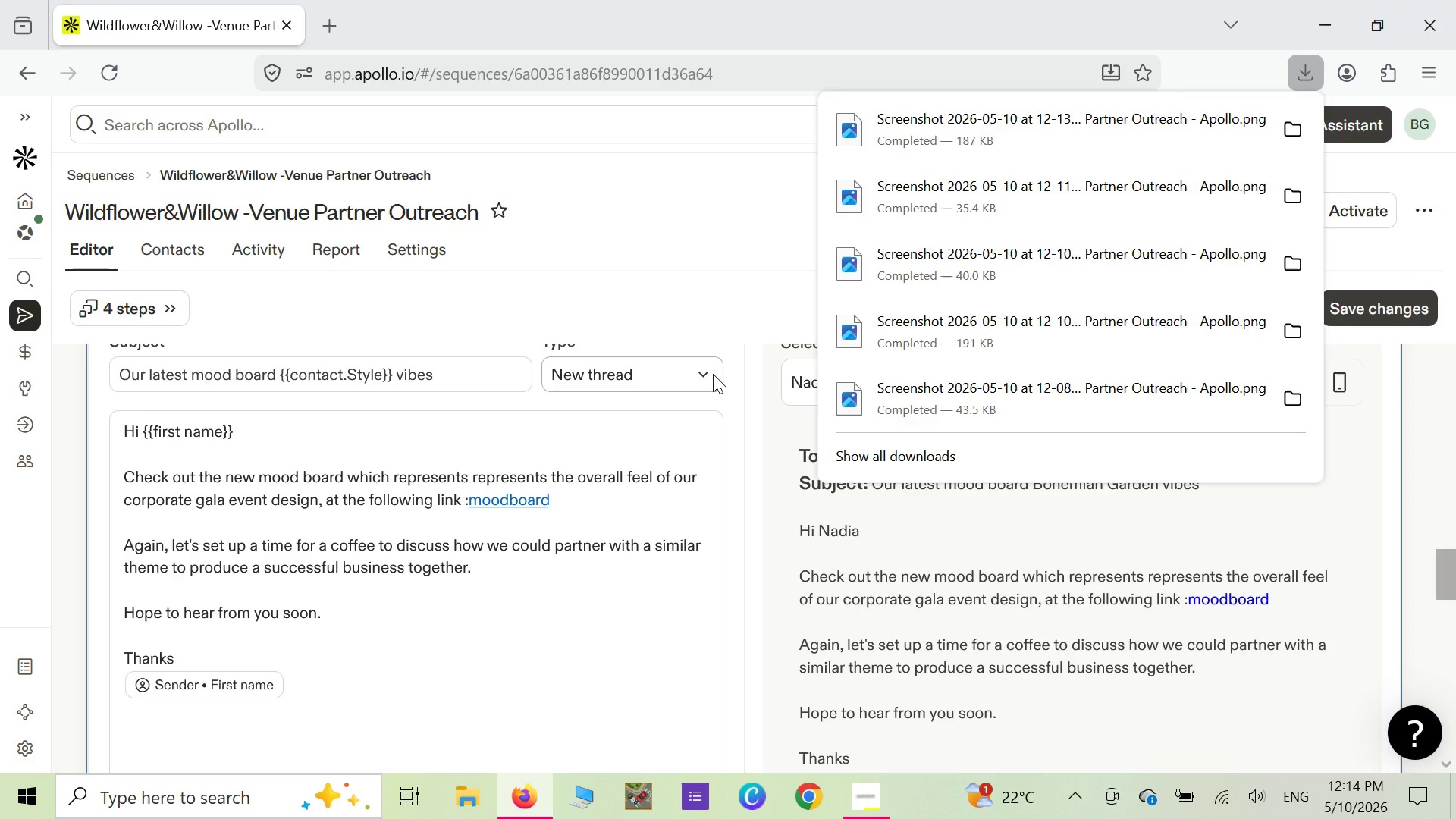 
wait(68.98)
 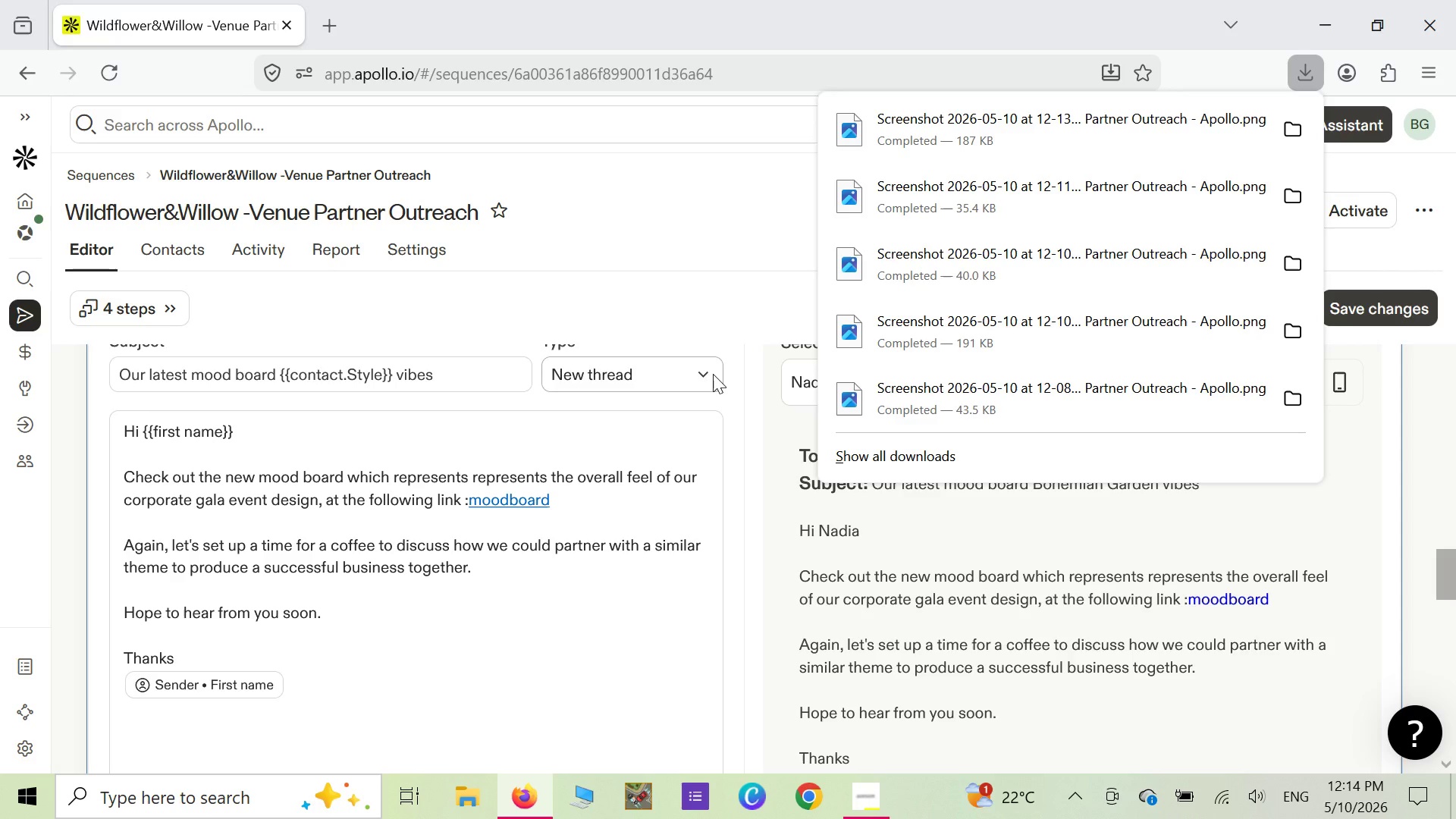 
left_click([780, 431])
 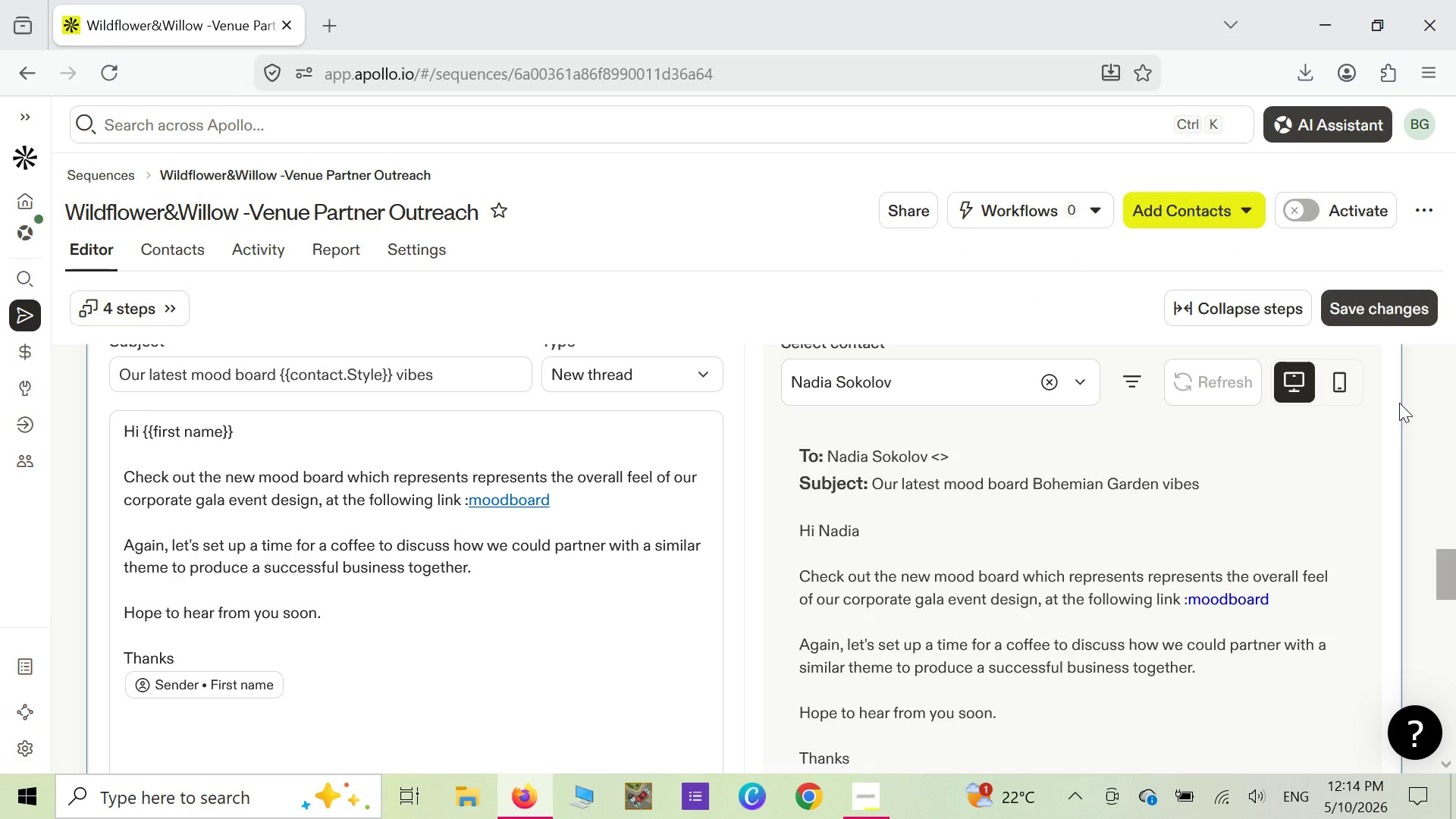 
left_click([1335, 381])
 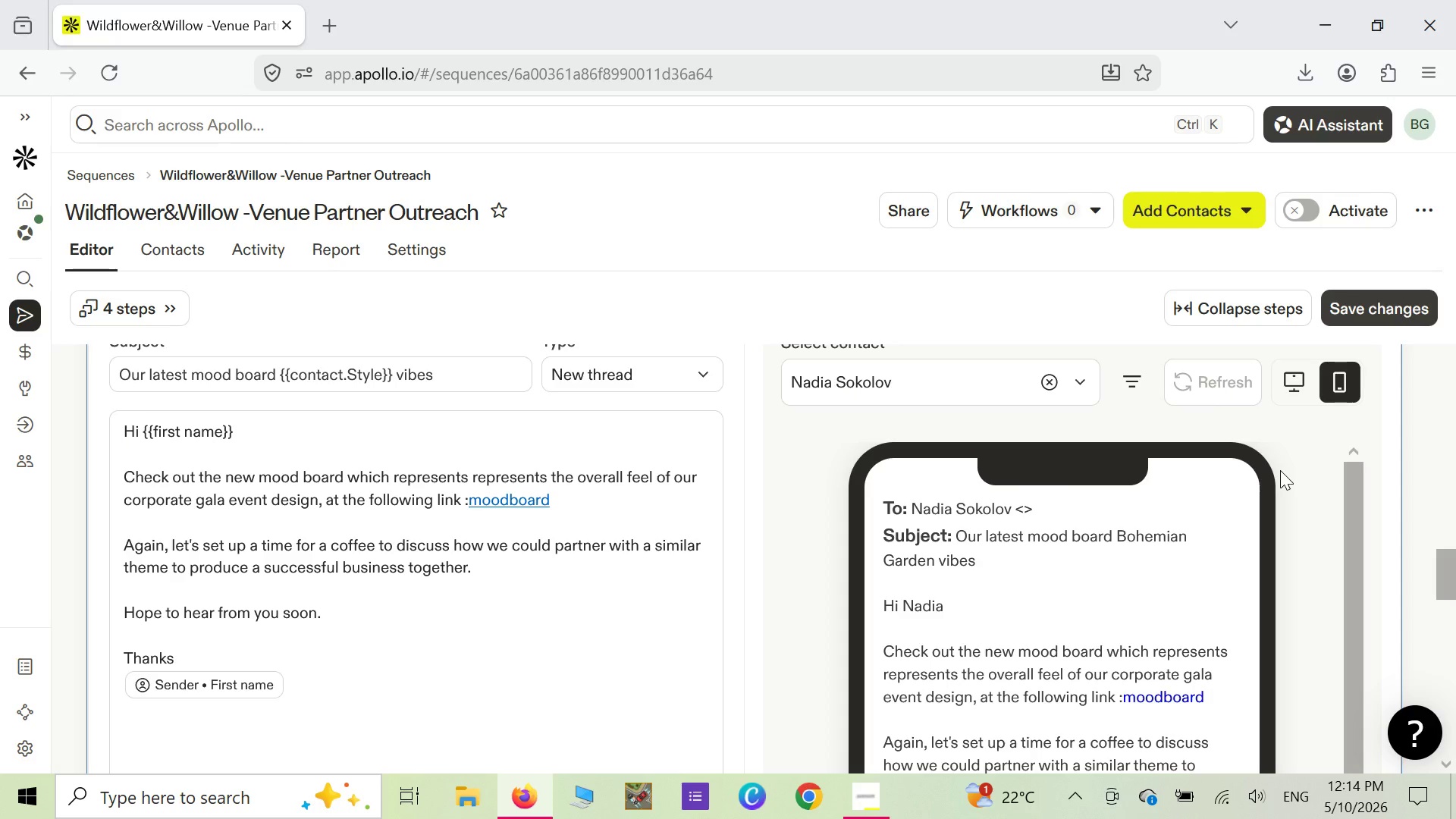 
scroll: coordinate [1280, 470], scroll_direction: down, amount: 1.0
 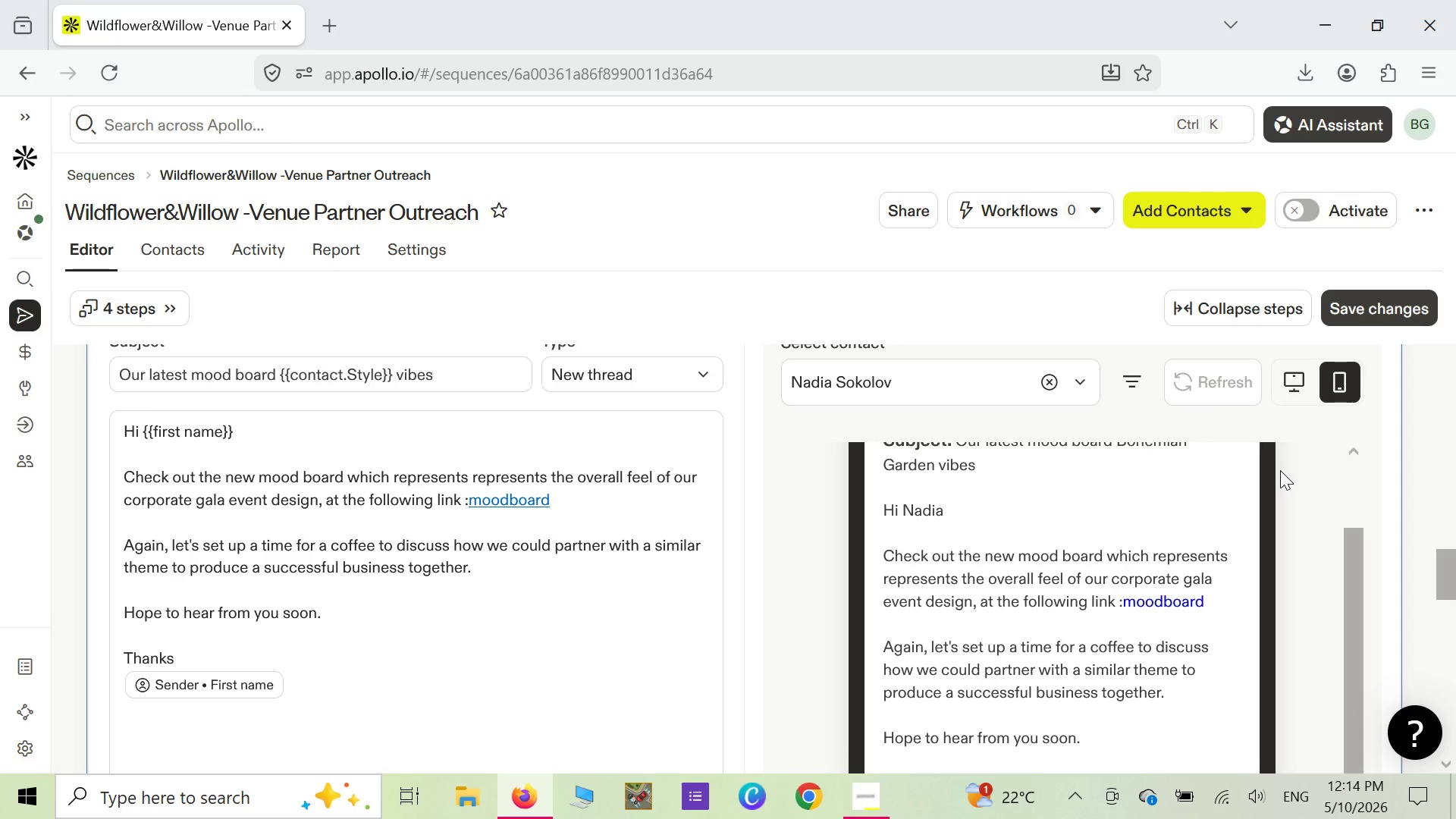 
scroll: coordinate [1280, 470], scroll_direction: up, amount: 1.0
 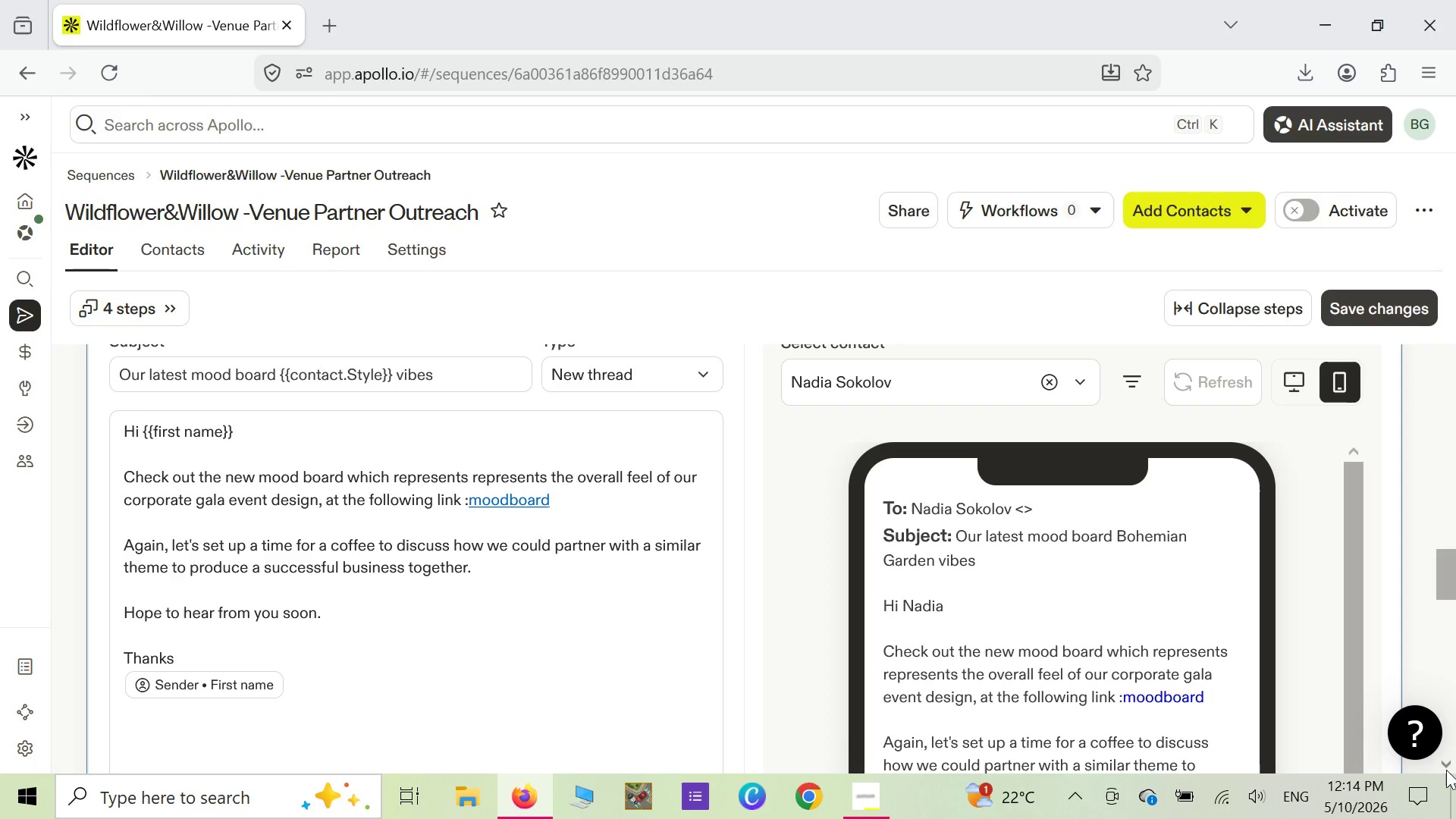 
double_click([1445, 768])
 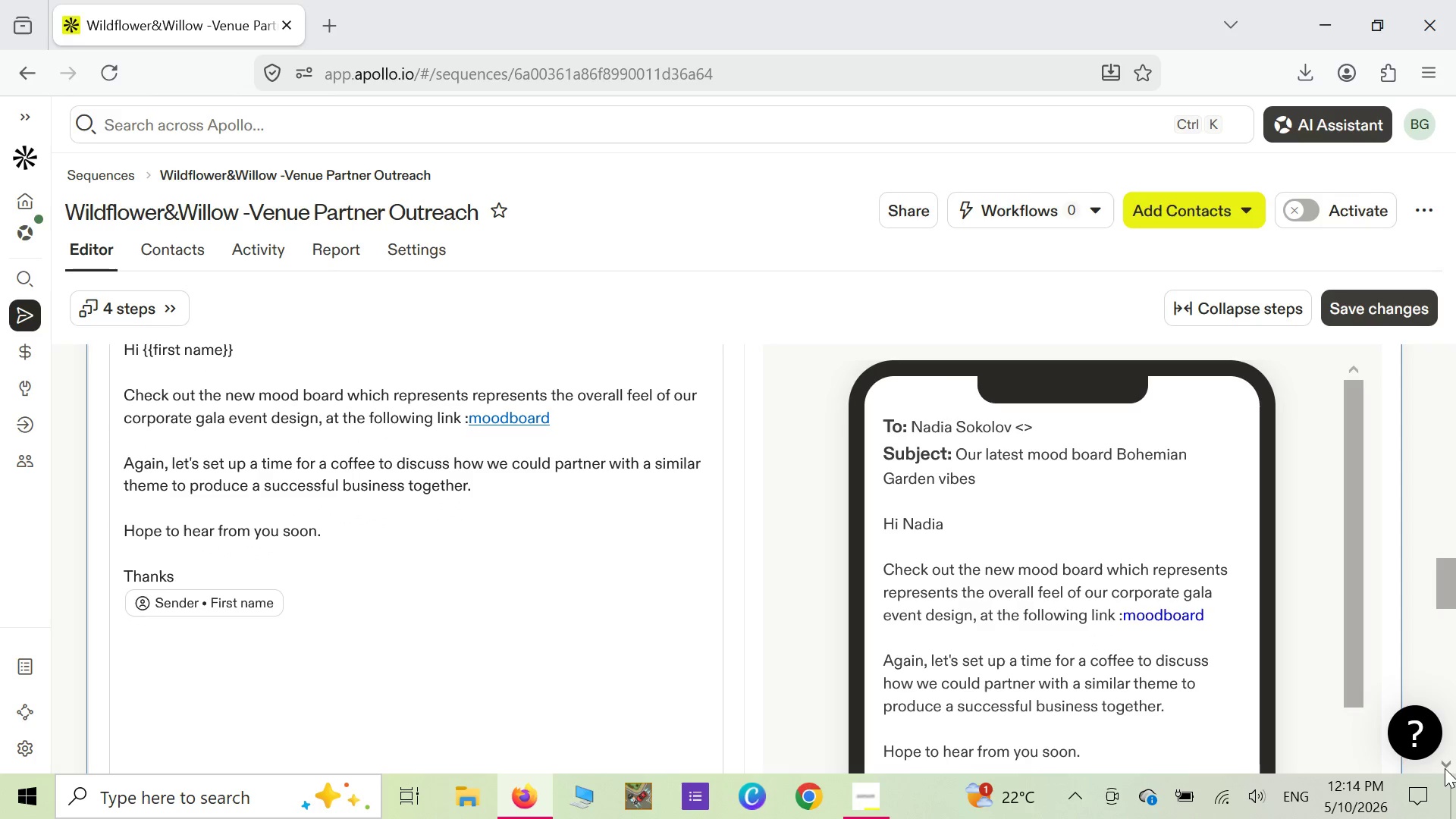 
left_click([1445, 768])
 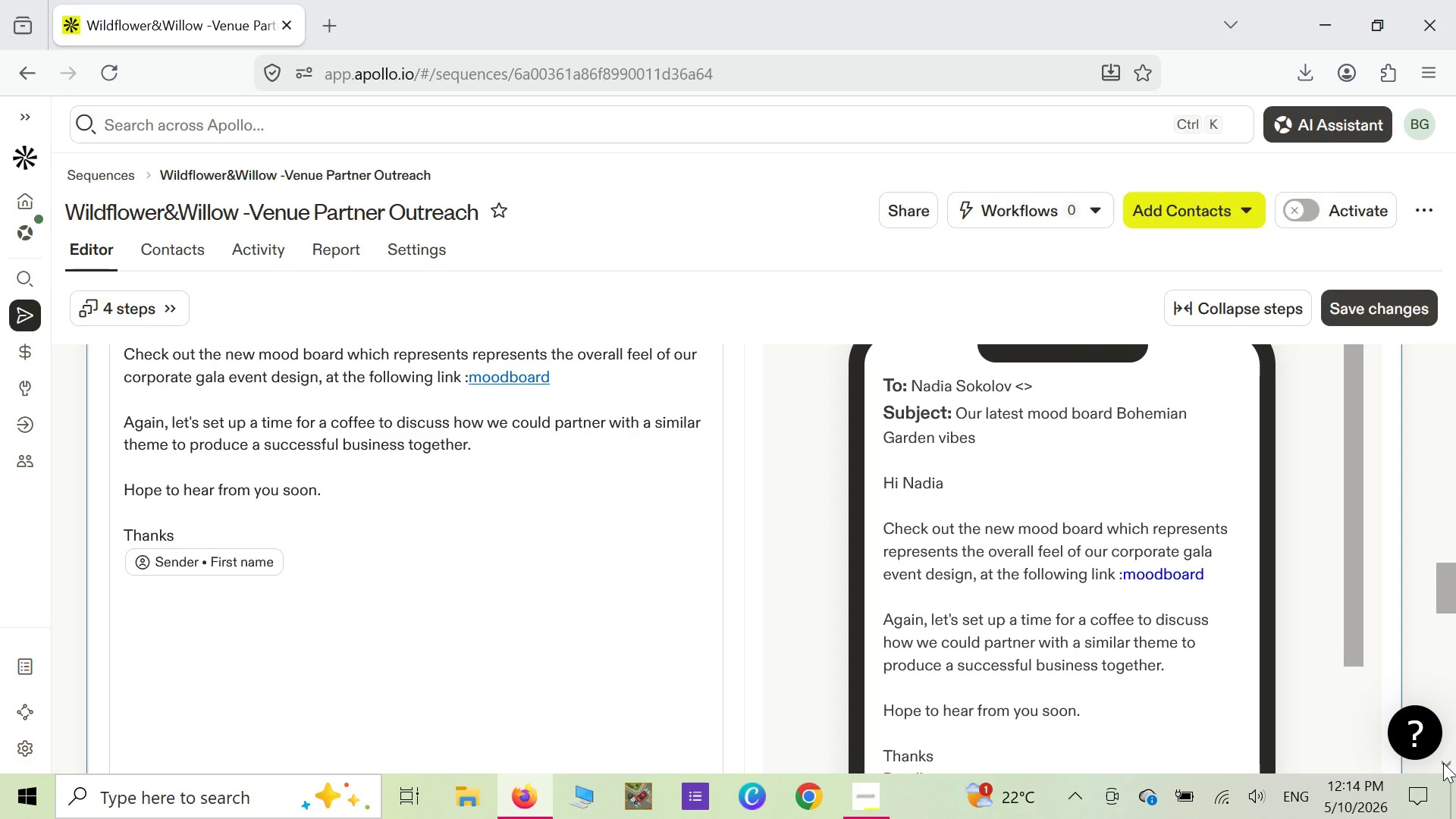 
left_click([1443, 763])
 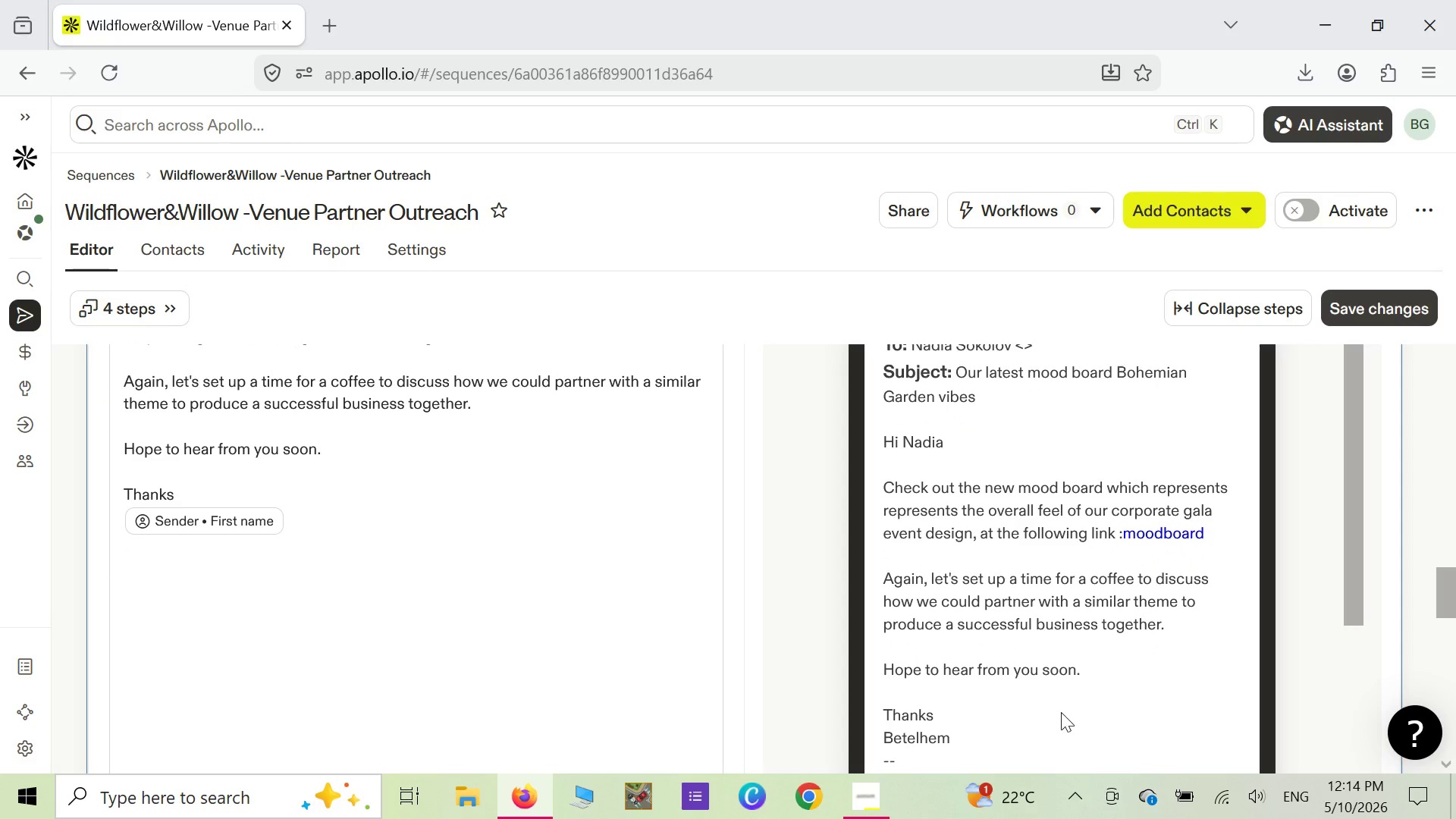 
right_click([1060, 713])
 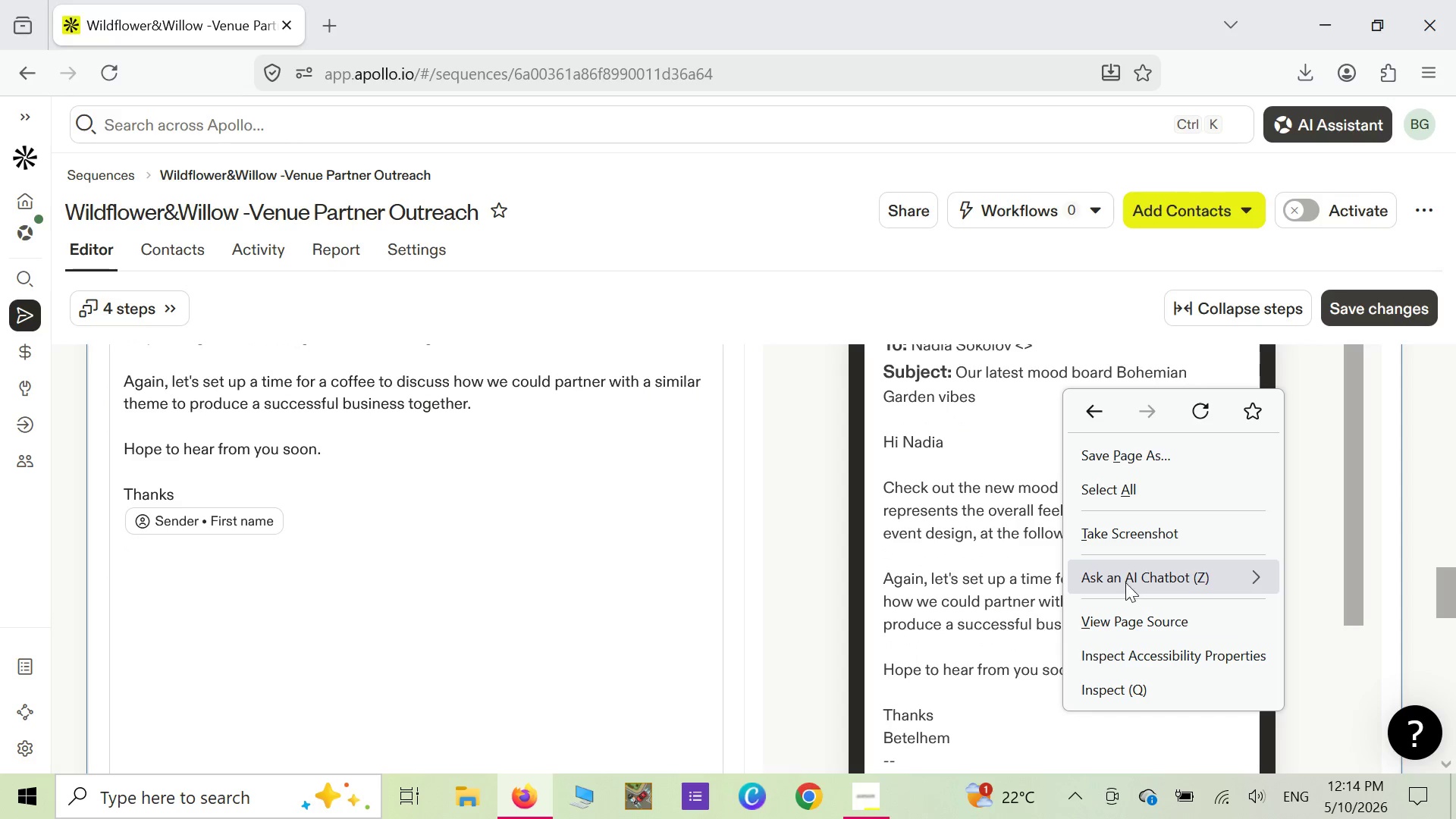 
left_click([1128, 535])
 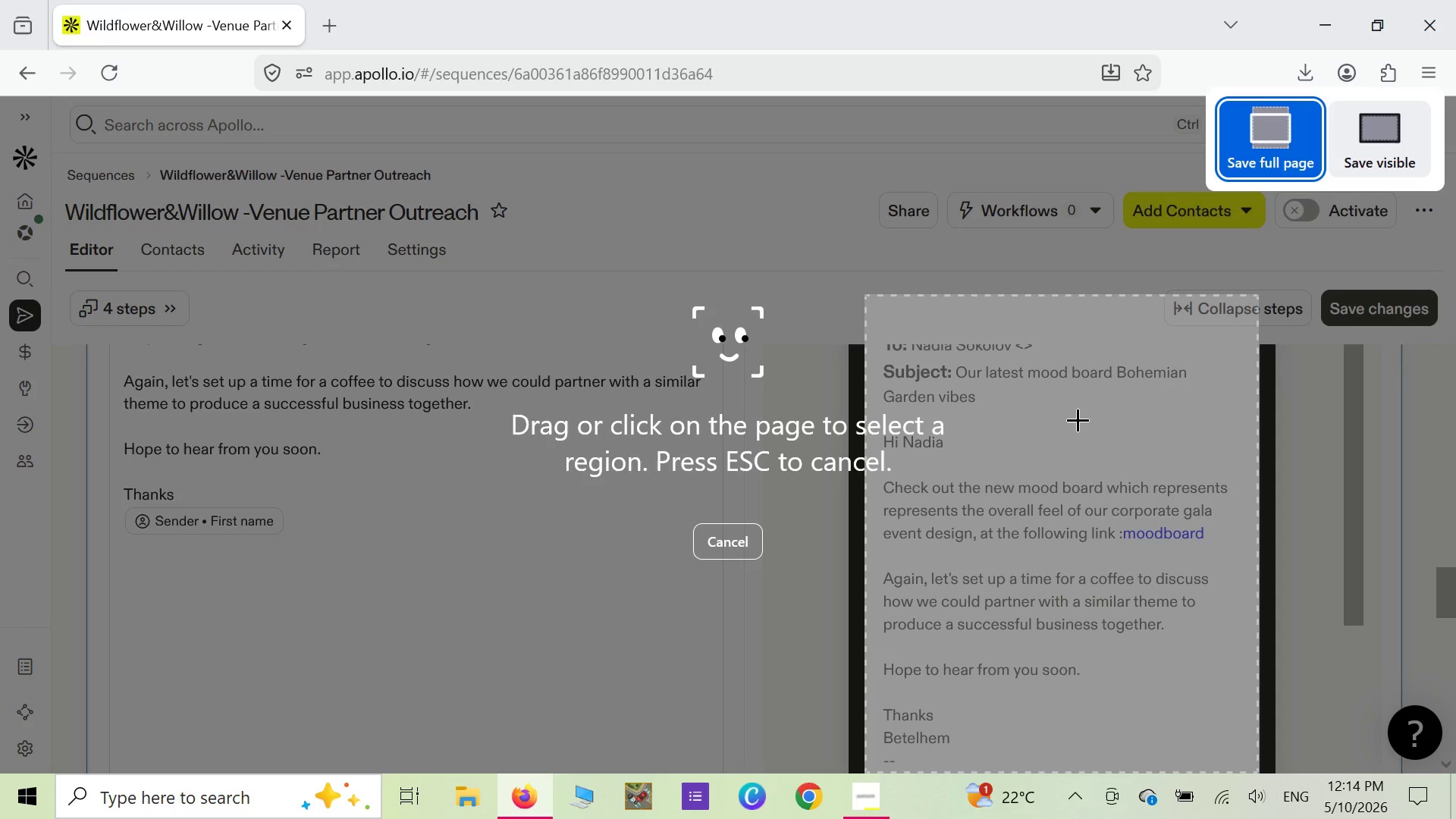 
left_click([1078, 419])
 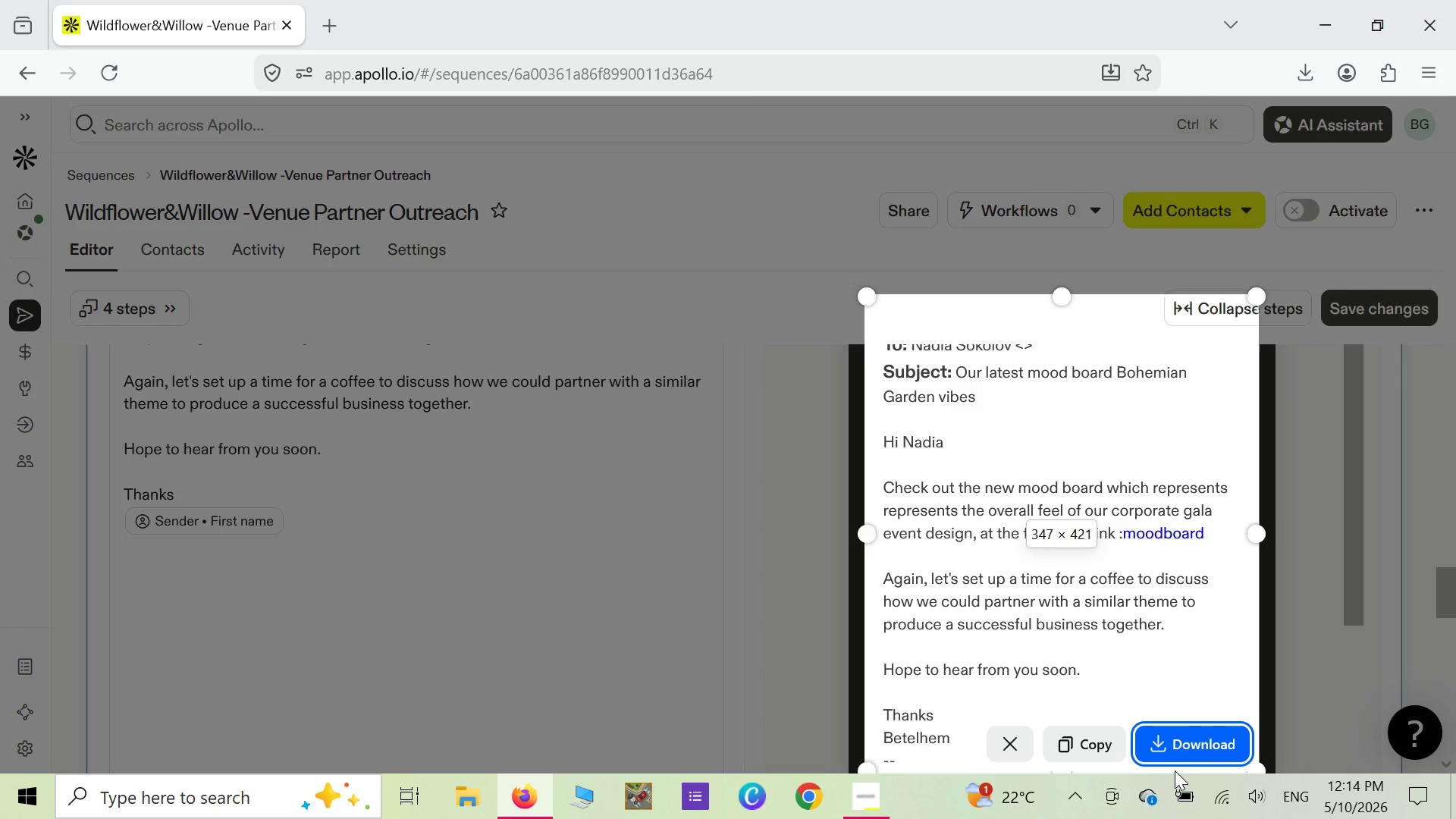 
left_click([1175, 742])
 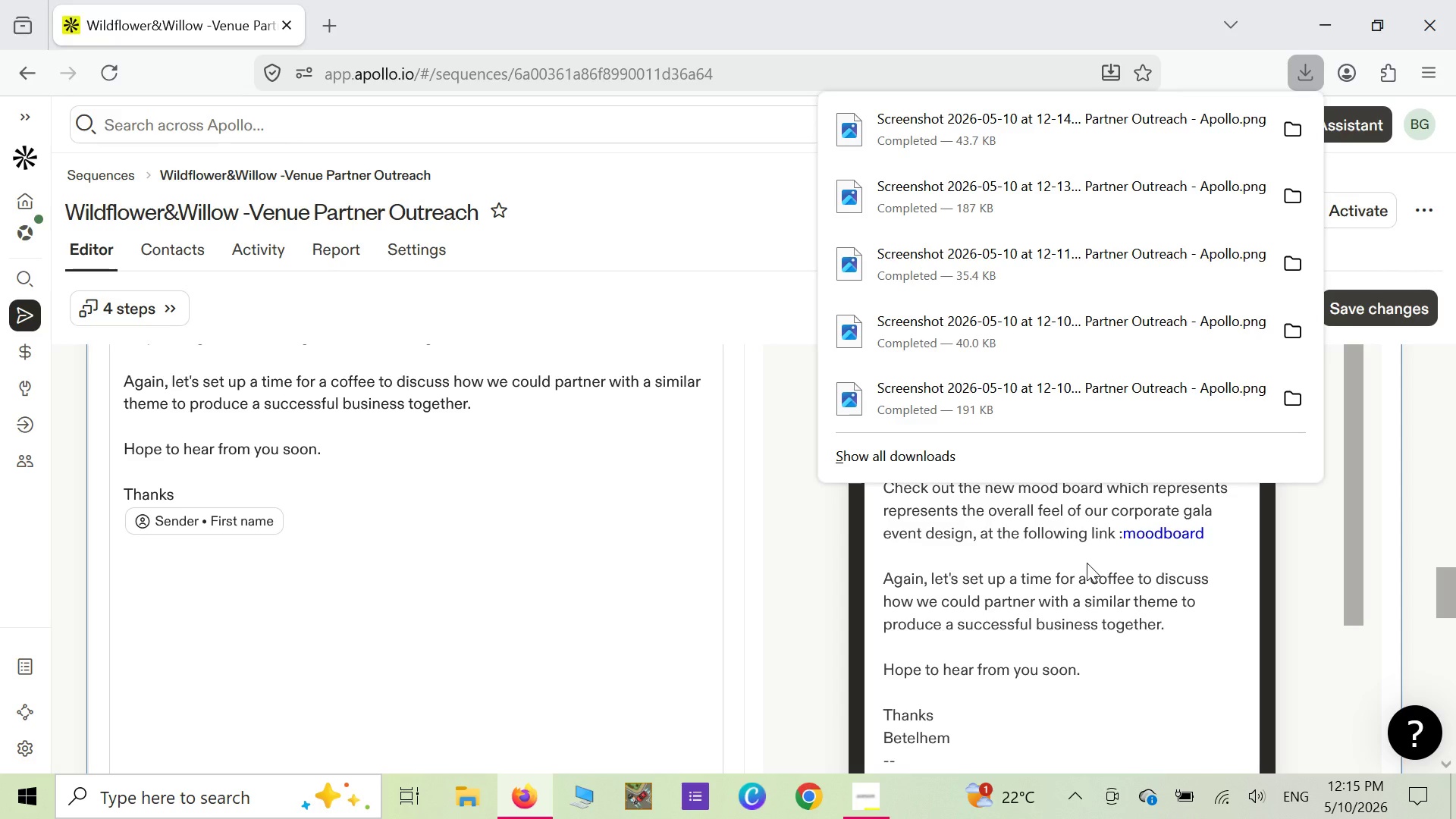 
wait(26.26)
 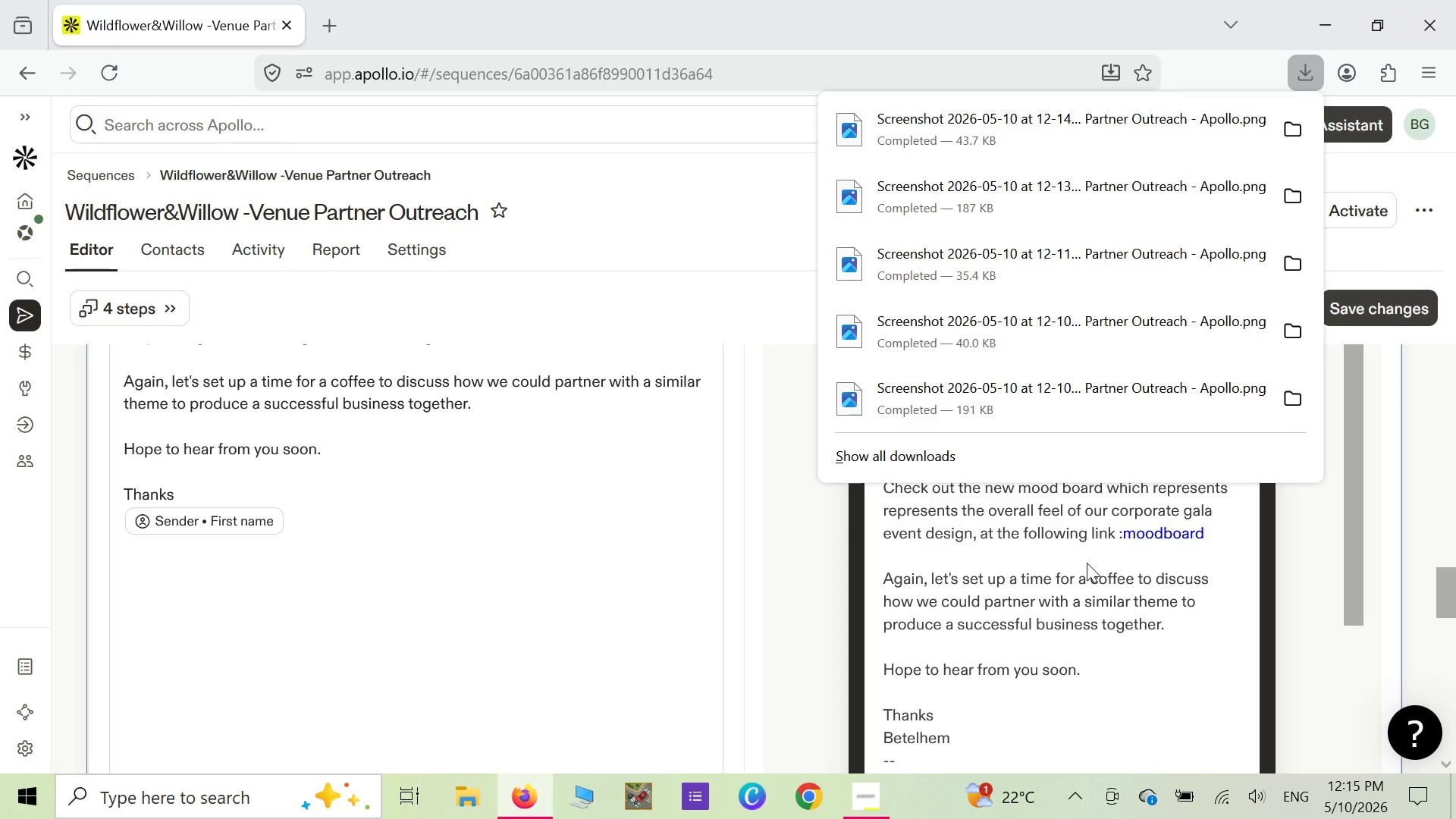 
left_click([654, 623])
 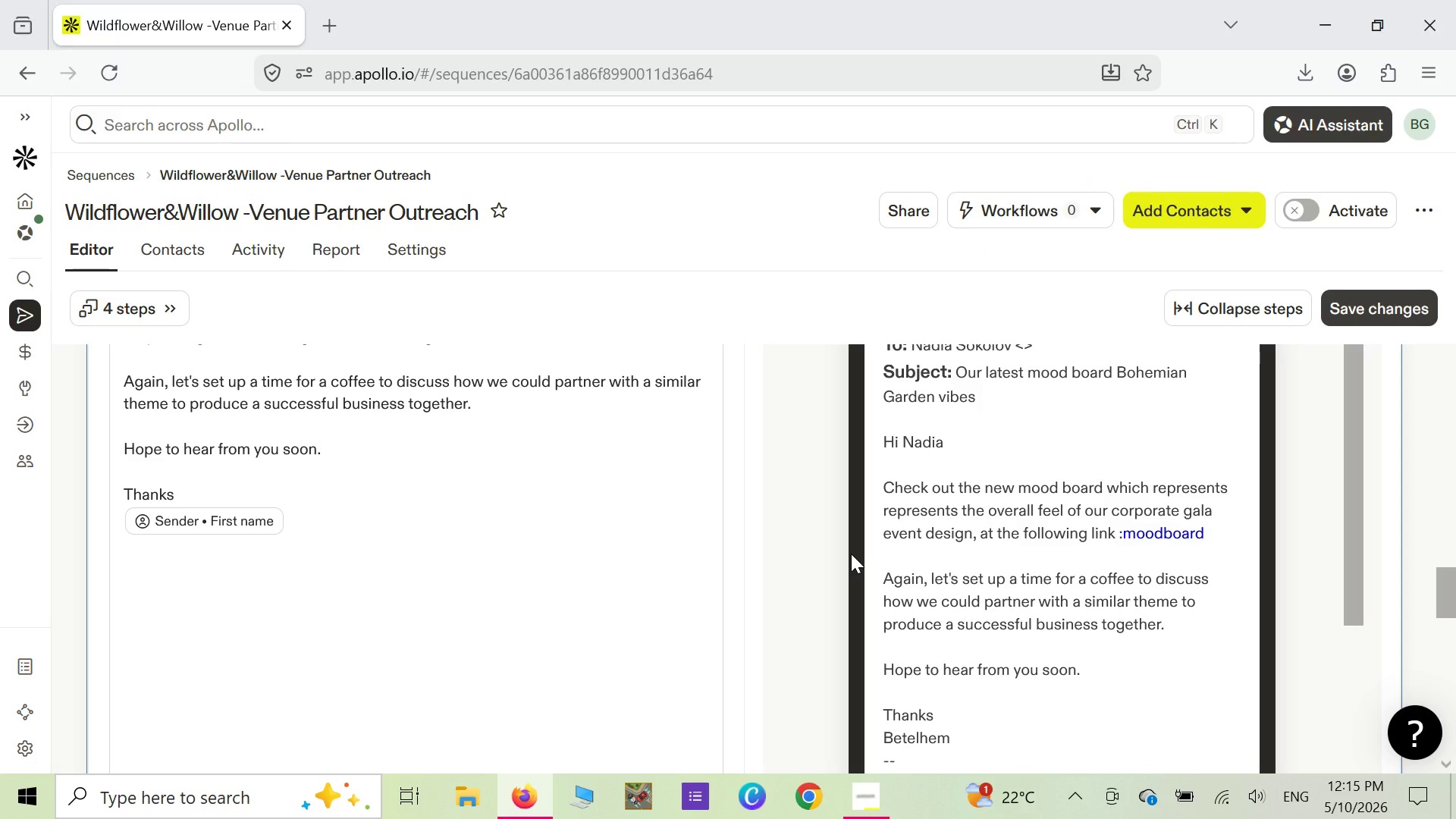 
scroll: coordinate [695, 526], scroll_direction: down, amount: 12.0
 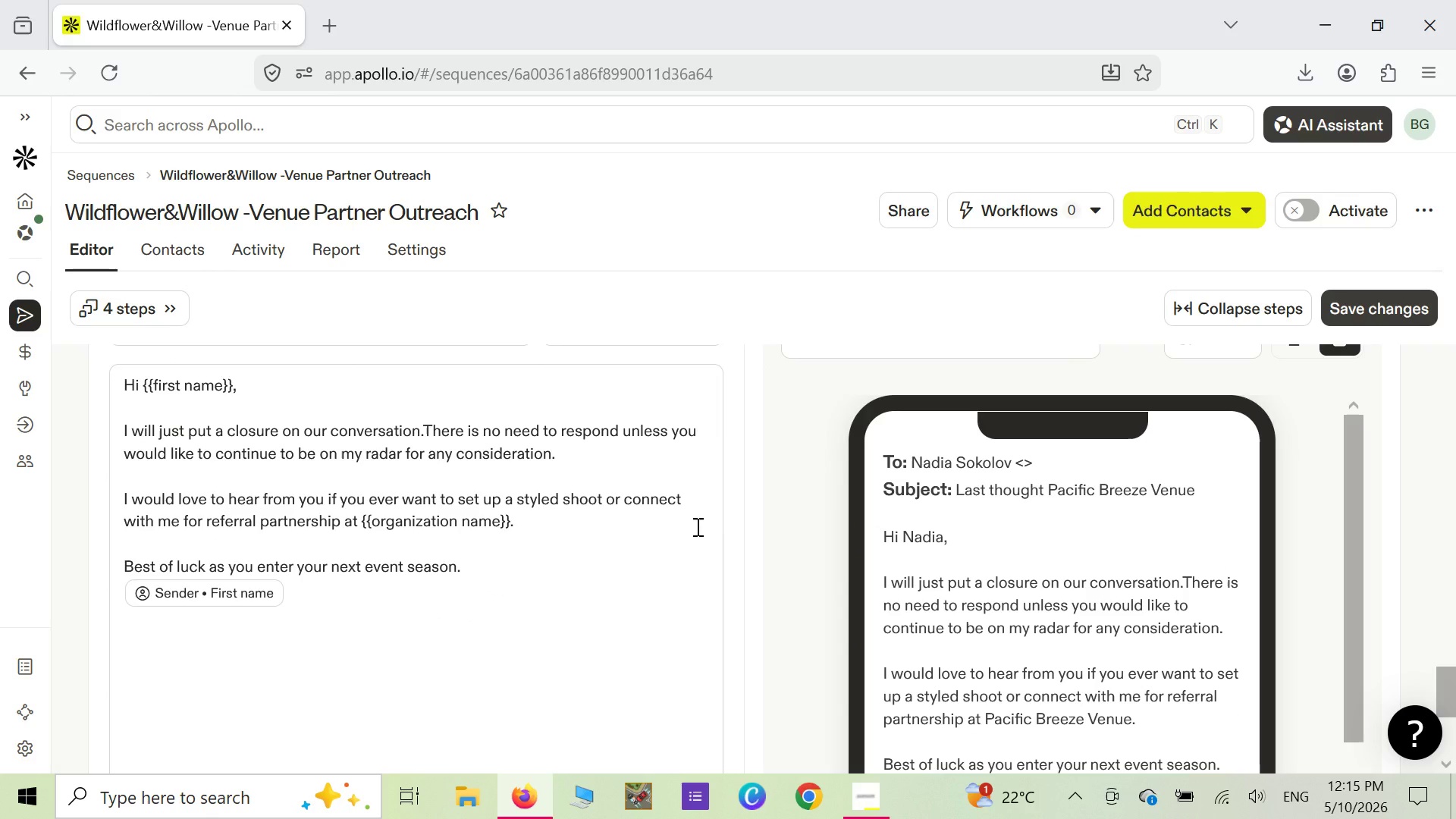 
scroll: coordinate [696, 526], scroll_direction: up, amount: 1.0
 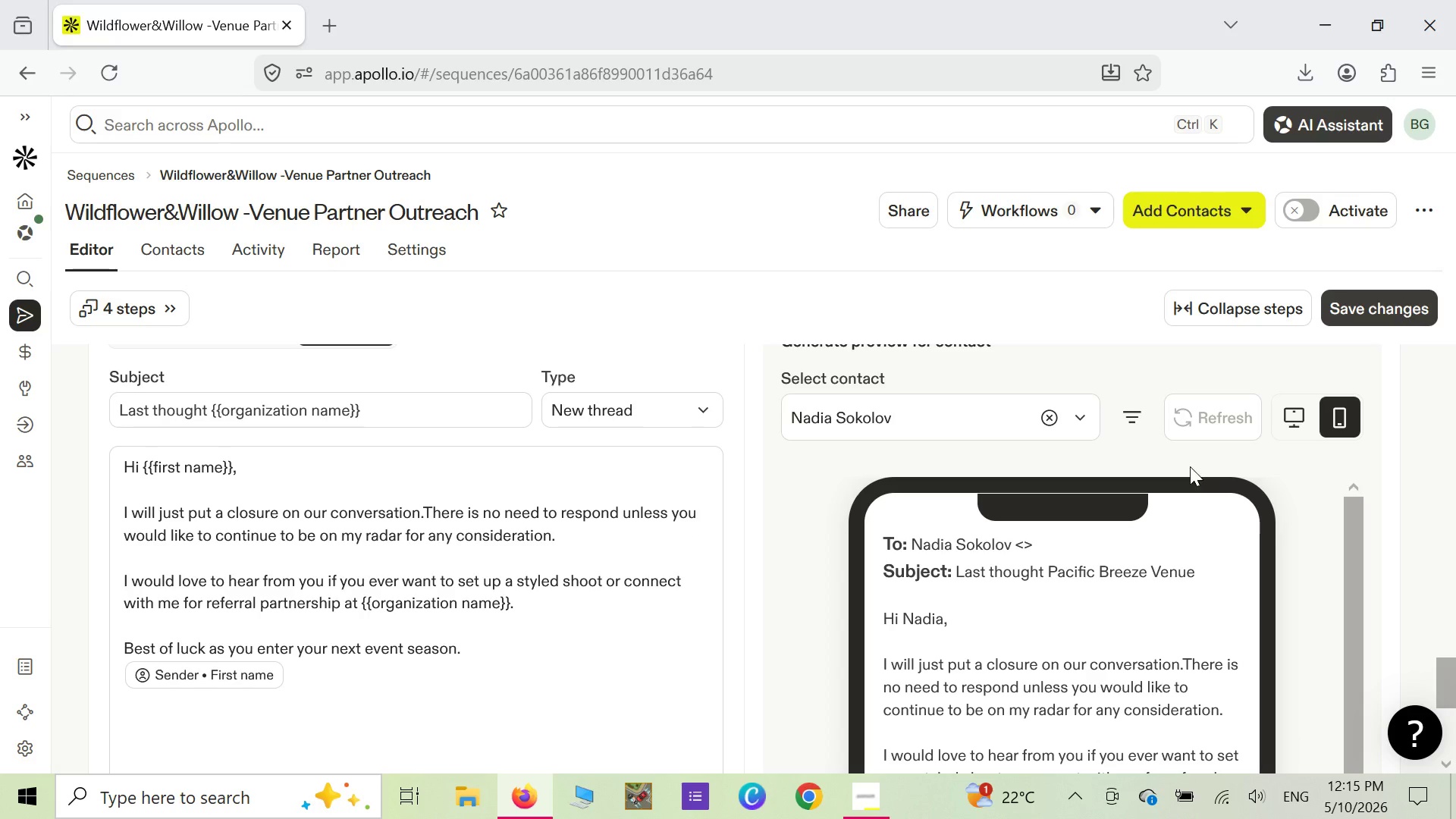 
wait(6.25)
 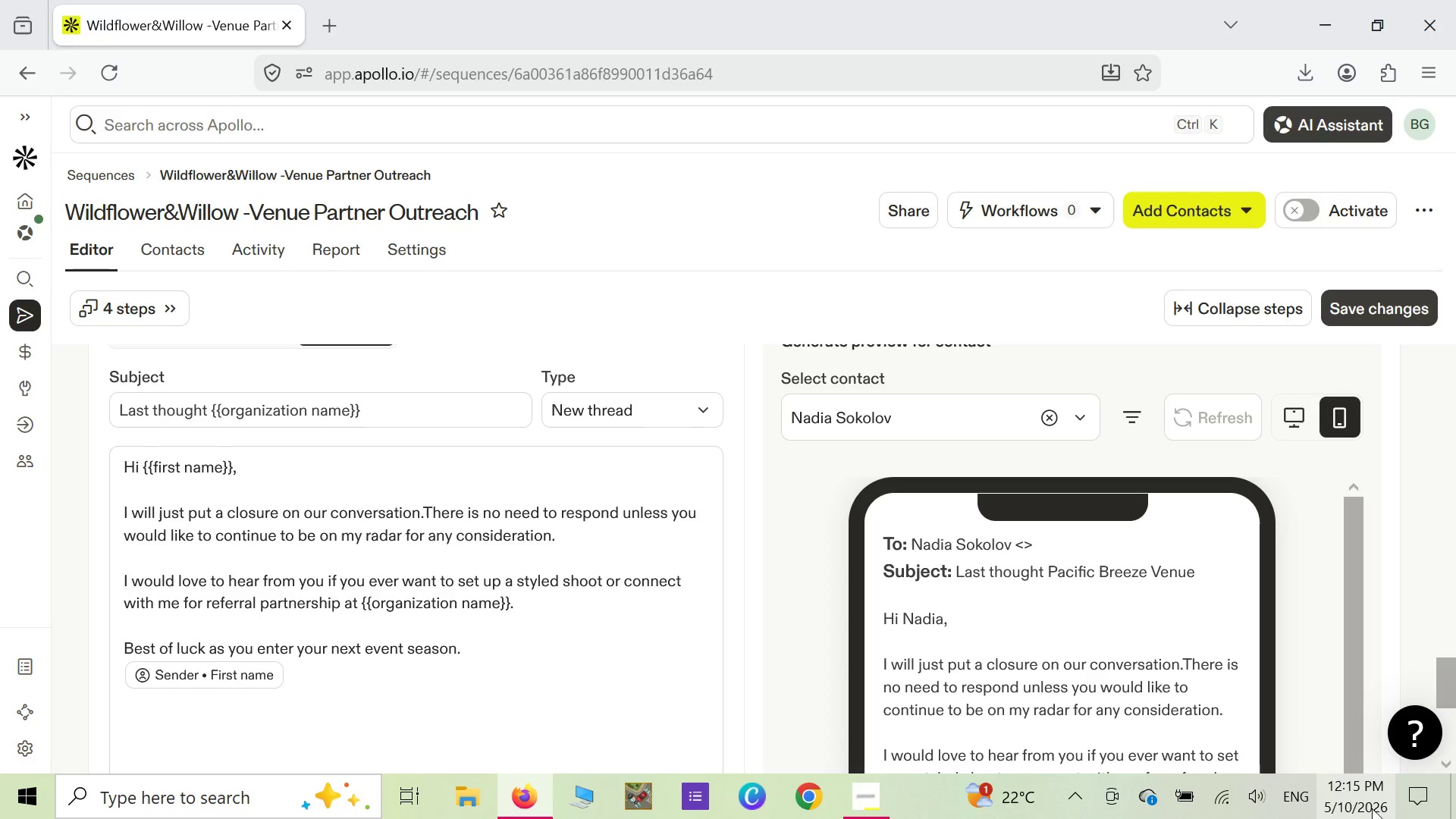 
left_click([1292, 426])
 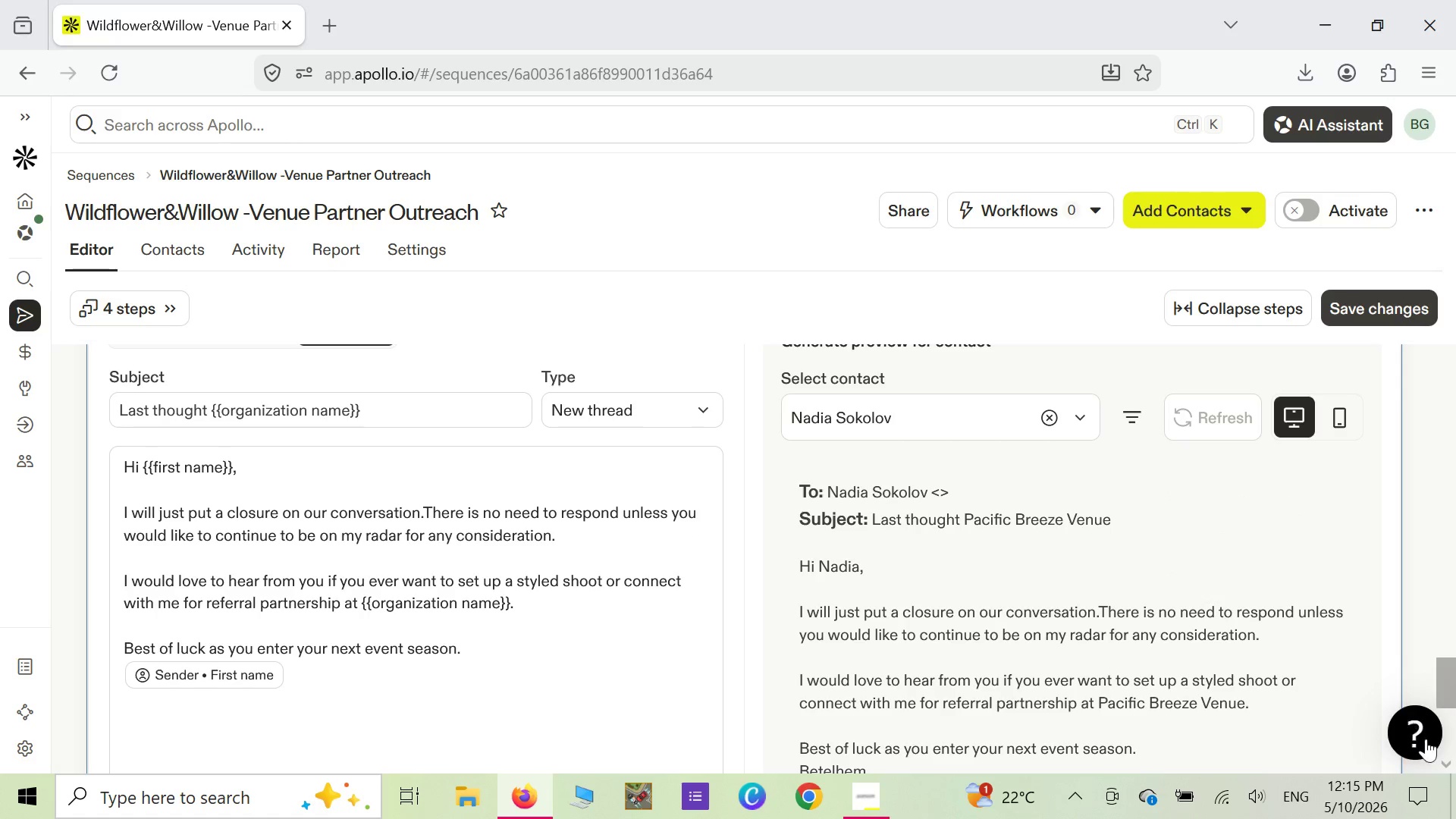 
left_click([1452, 764])
 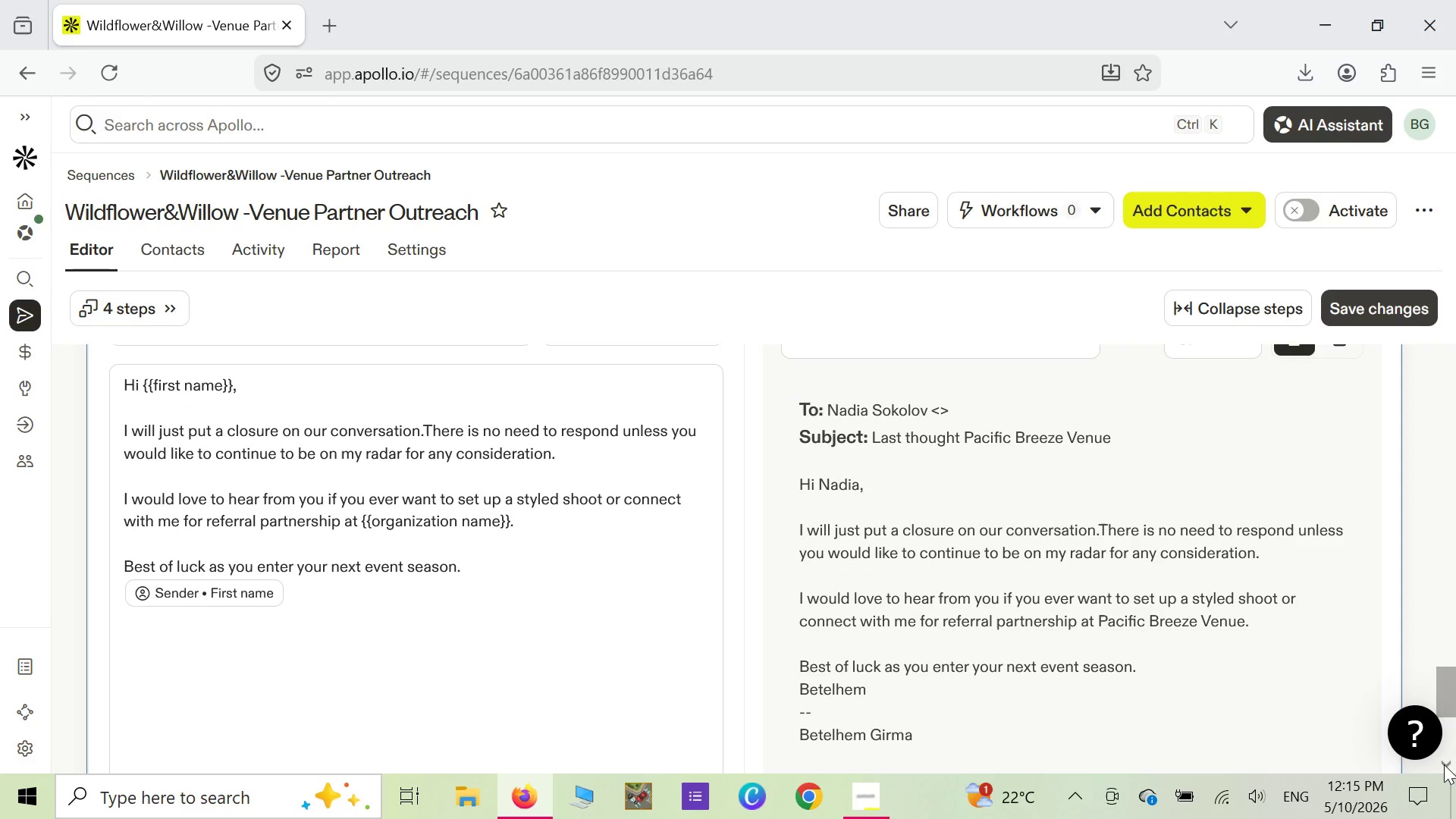 
left_click([1443, 762])
 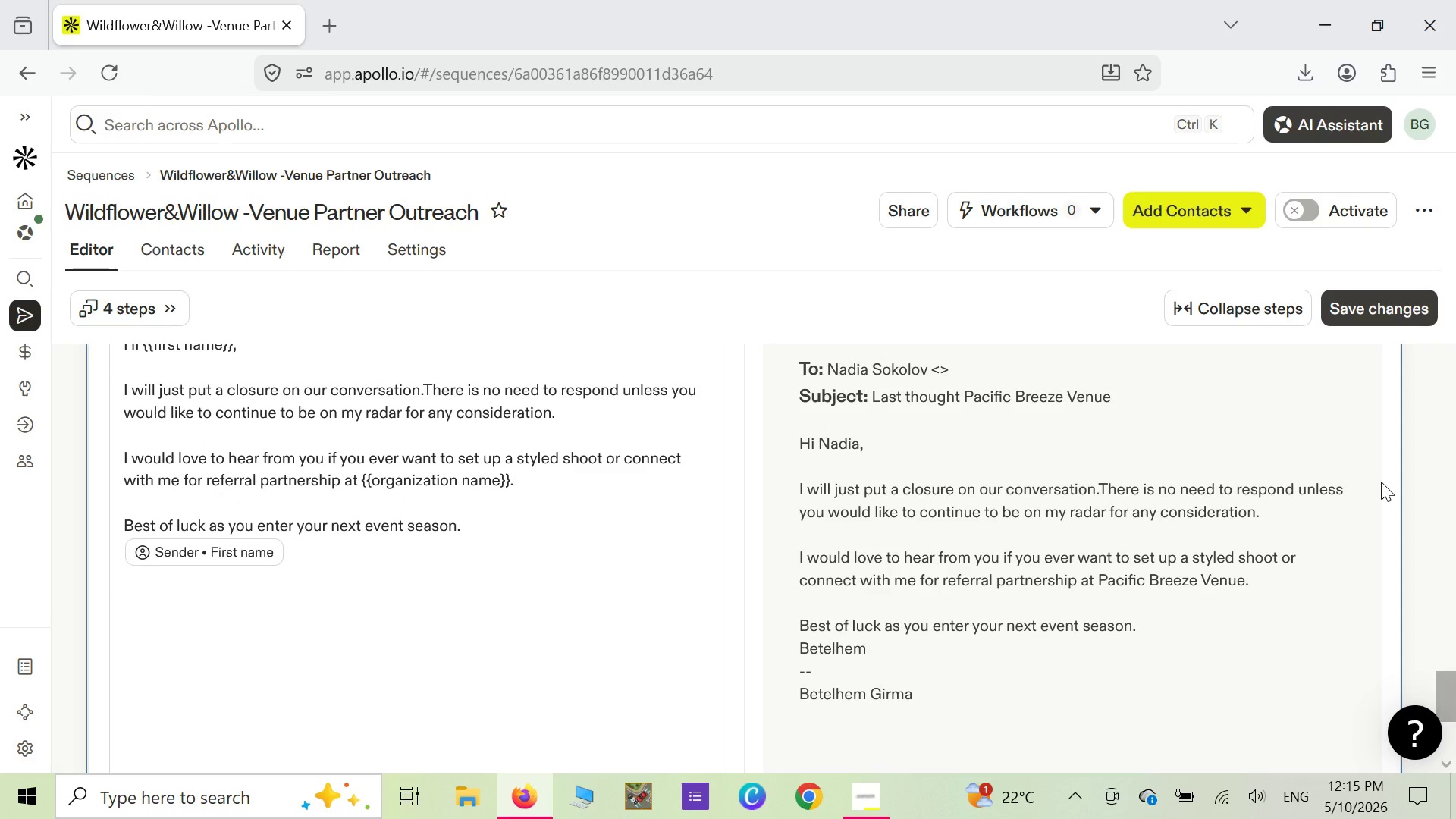 
scroll: coordinate [1381, 482], scroll_direction: up, amount: 1.0
 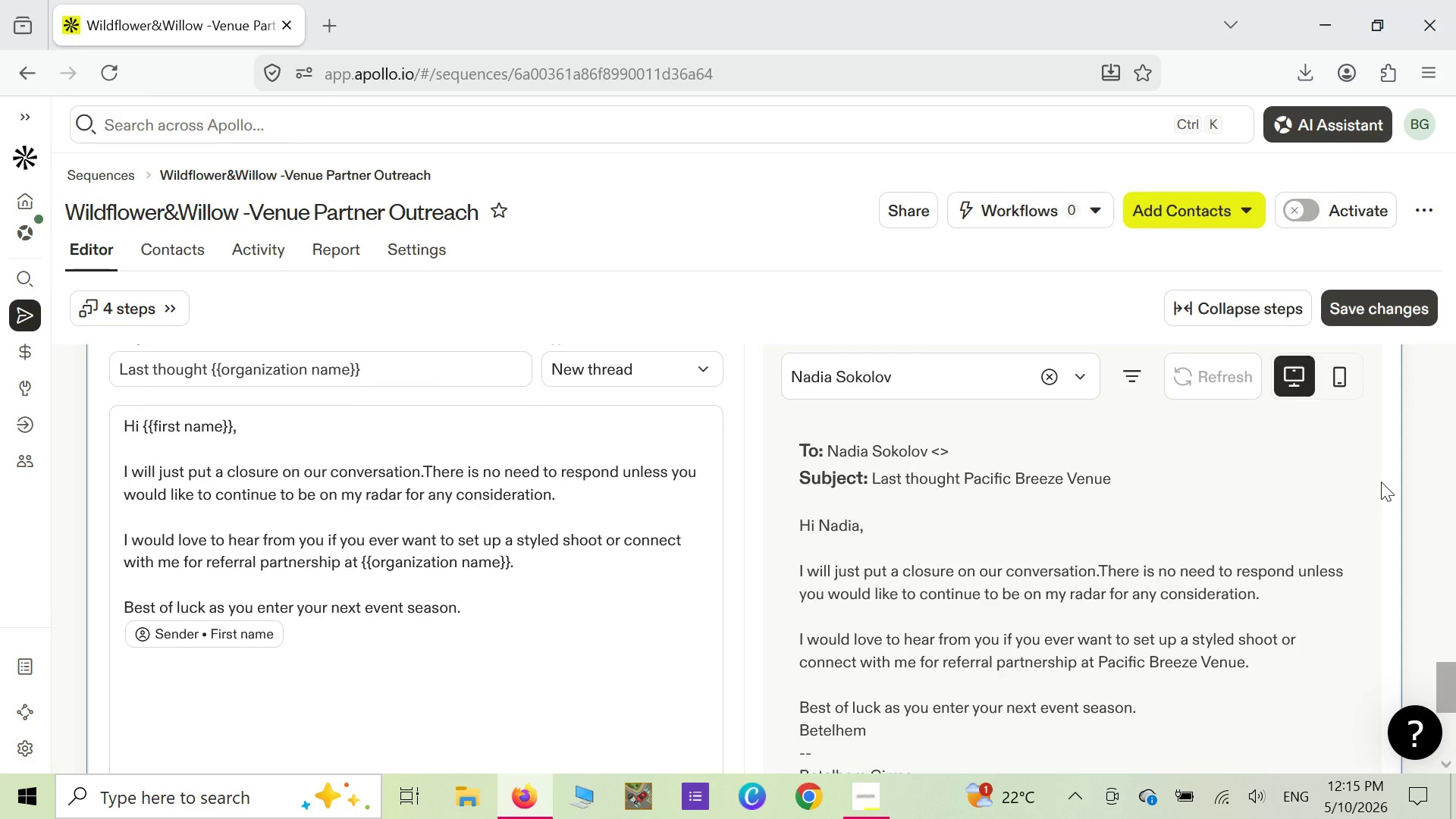 
scroll: coordinate [1381, 482], scroll_direction: down, amount: 1.0
 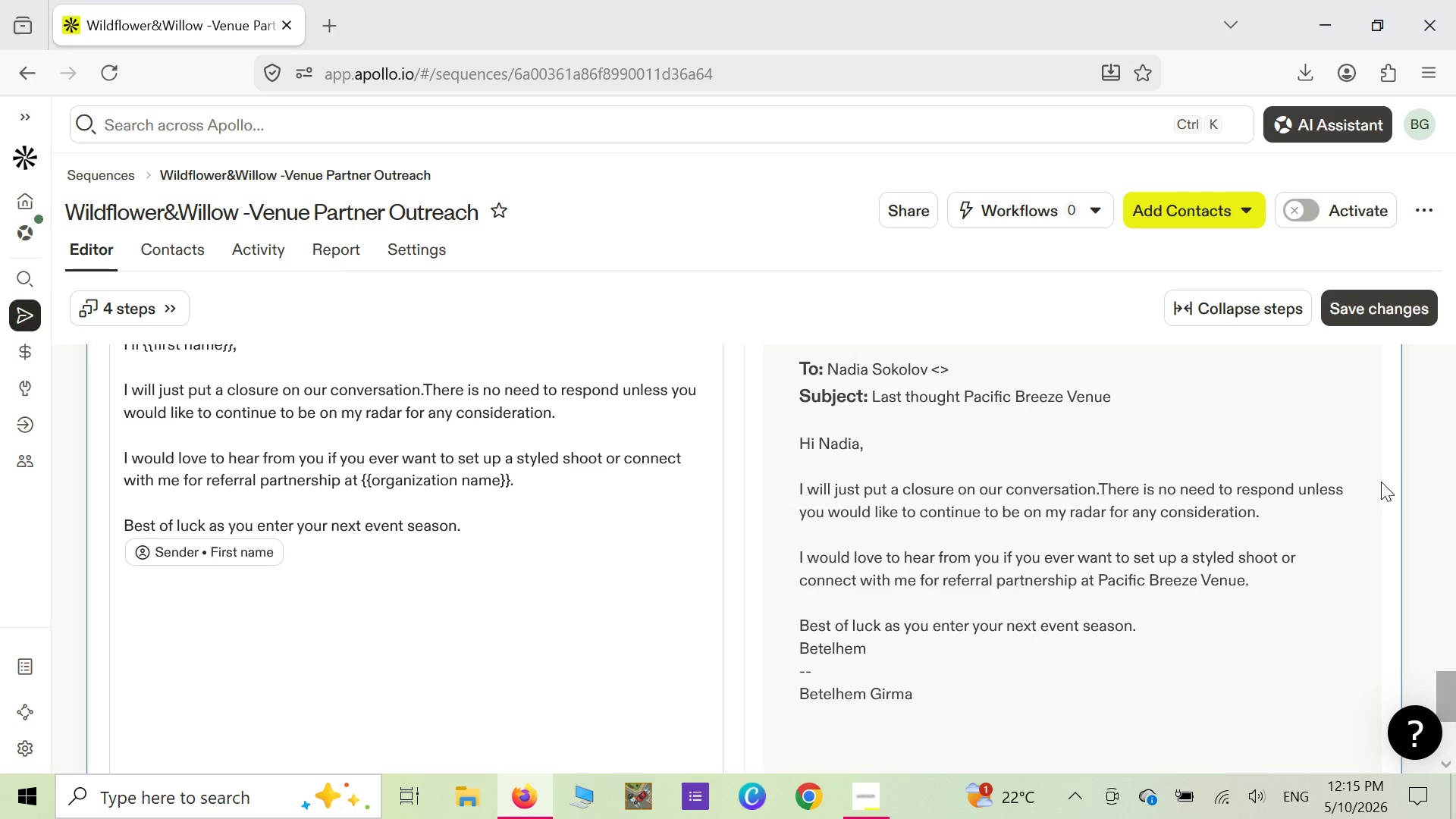 
scroll: coordinate [1381, 485], scroll_direction: up, amount: 2.0
 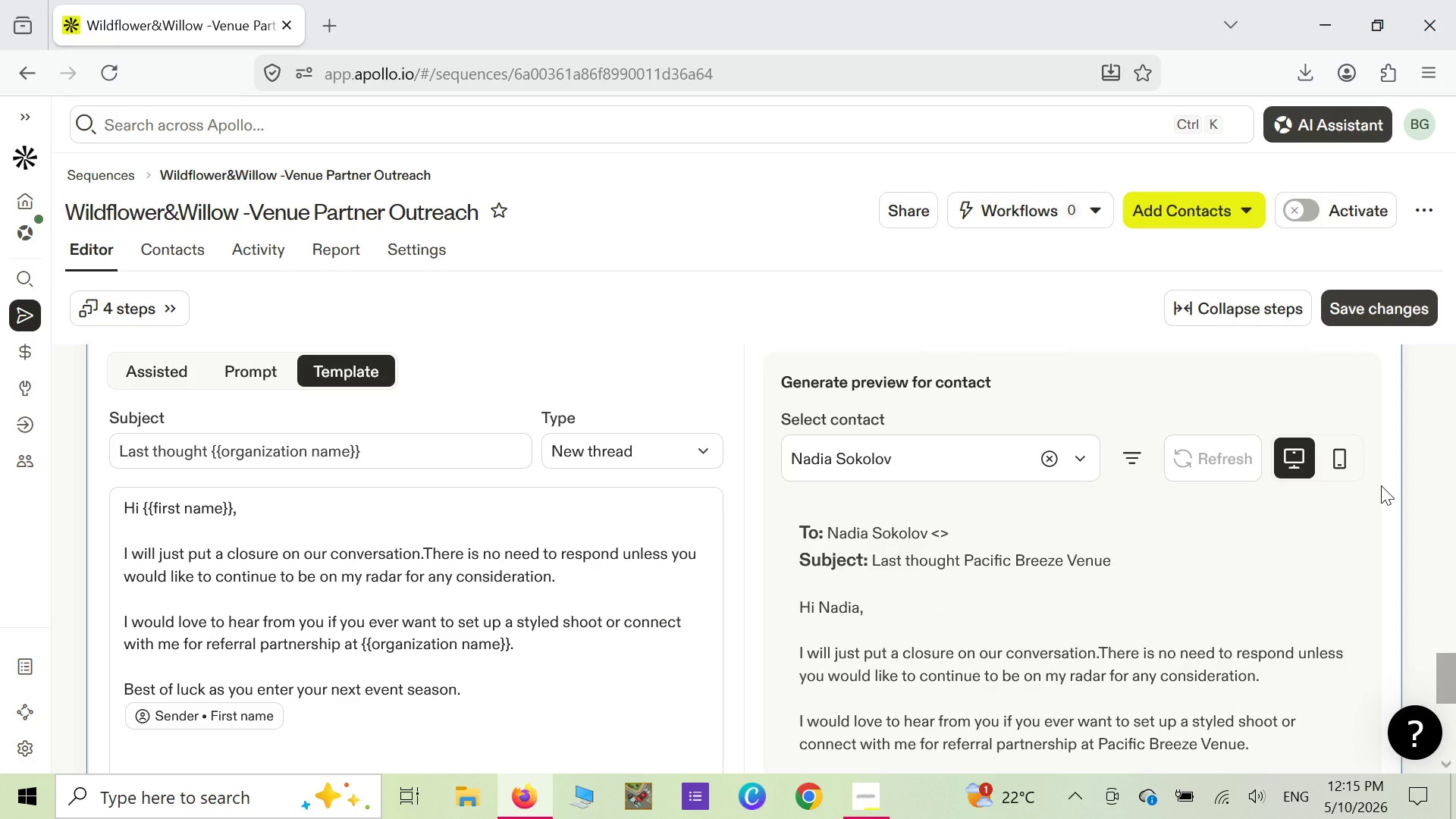 
scroll: coordinate [1381, 485], scroll_direction: down, amount: 1.0
 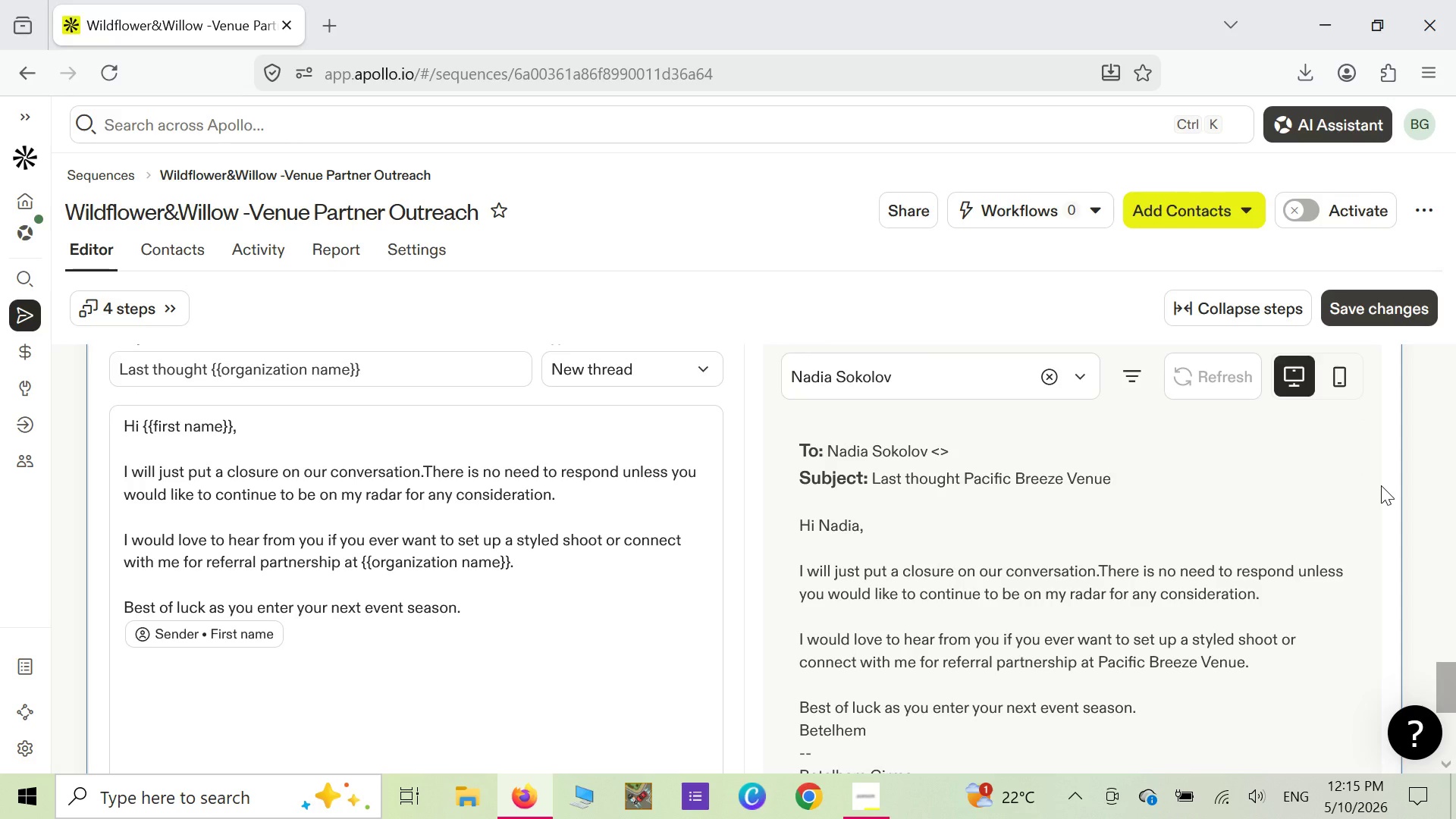 
scroll: coordinate [1381, 485], scroll_direction: up, amount: 1.0
 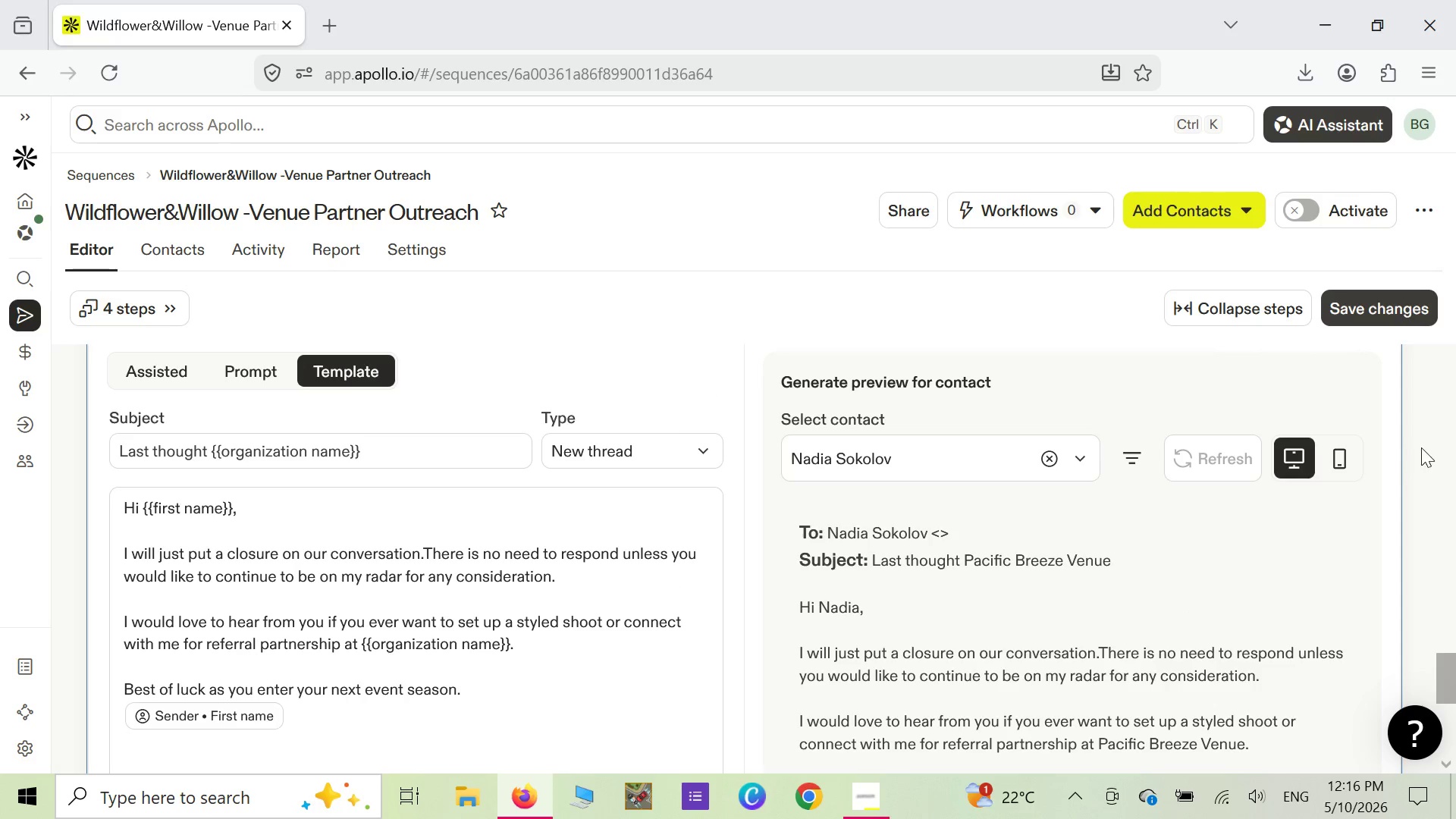 
scroll: coordinate [1421, 447], scroll_direction: down, amount: 1.0
 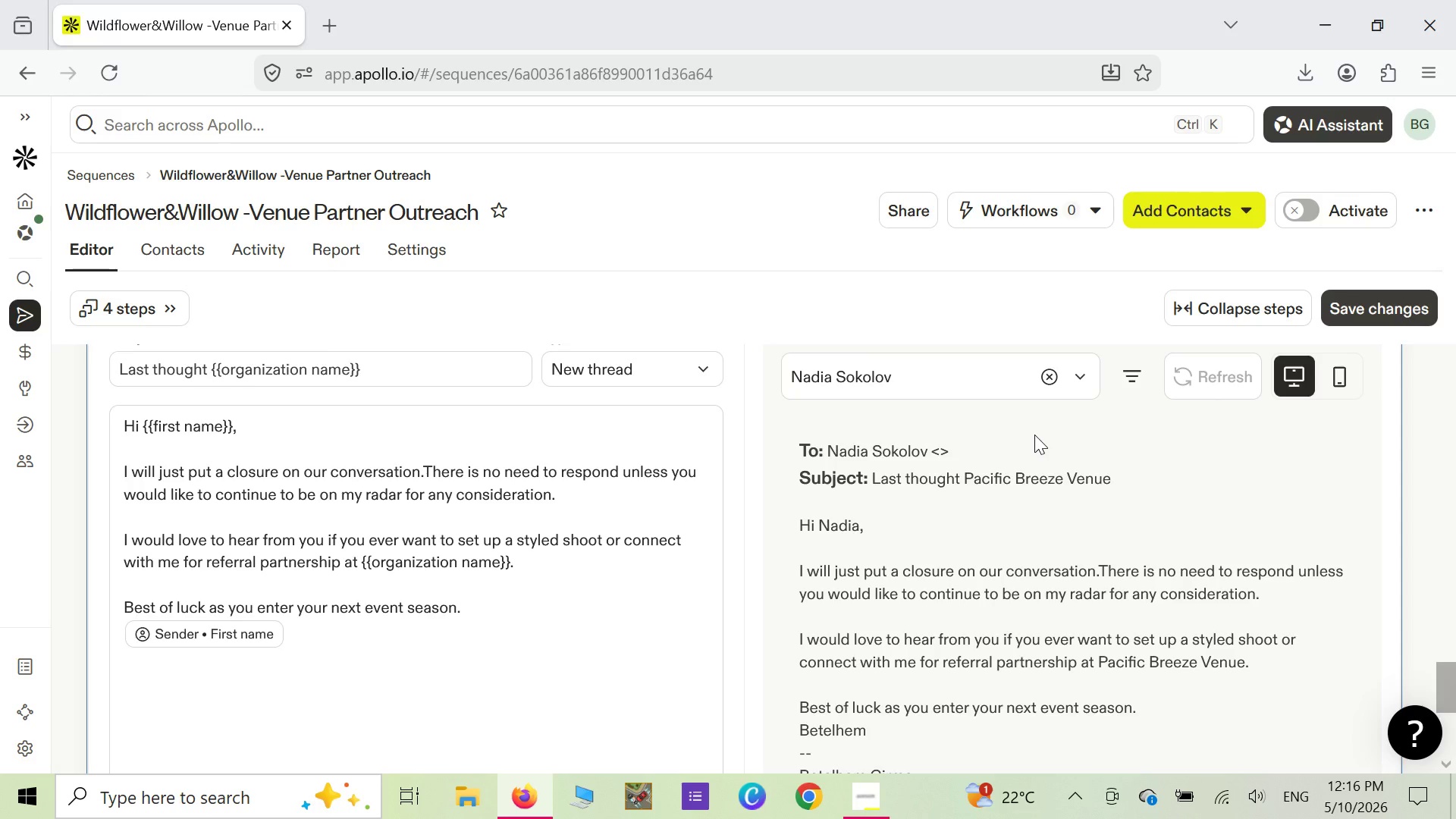 
wait(27.48)
 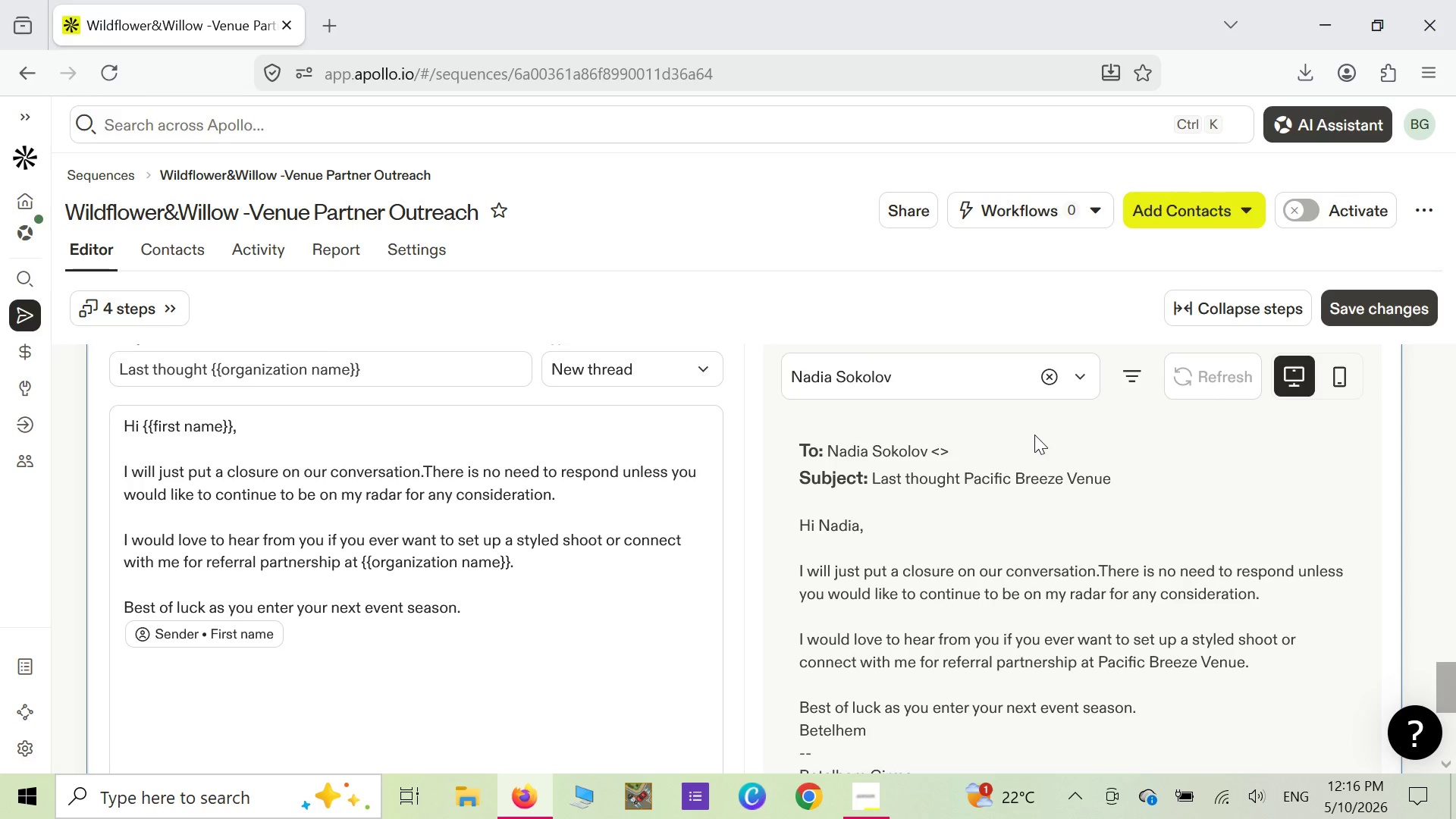 
right_click([784, 291])
 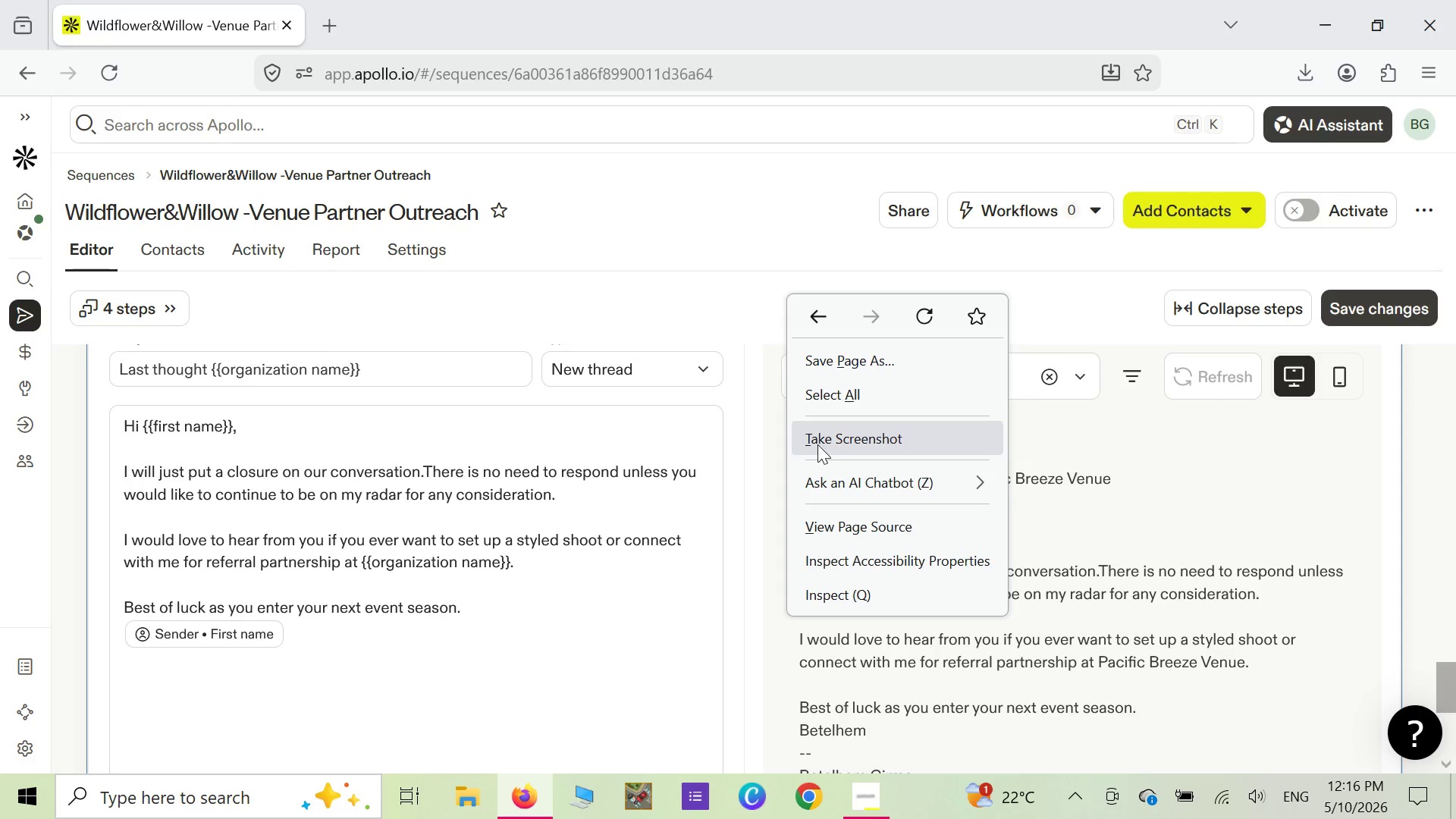 
left_click([817, 444])
 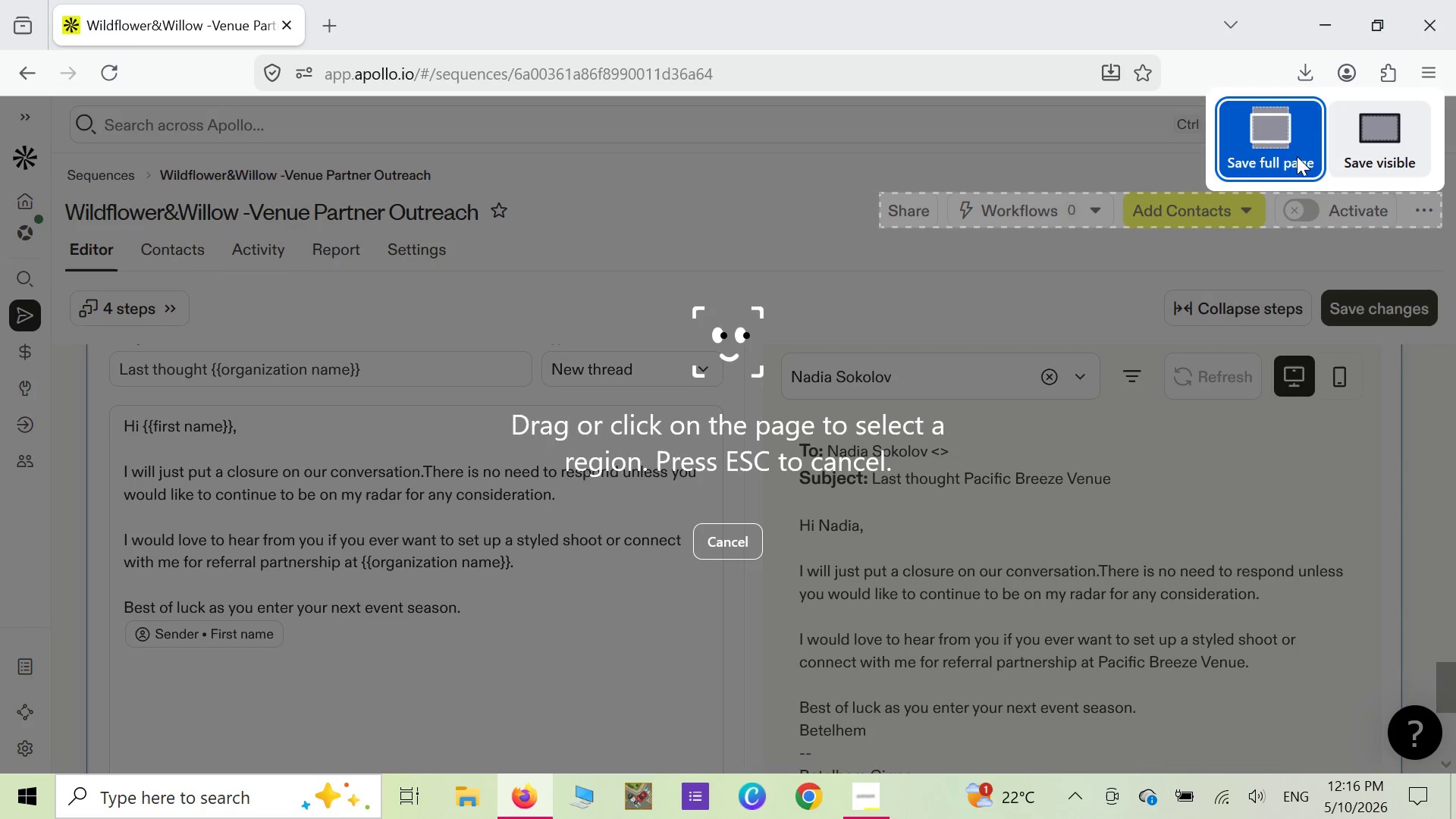 
left_click([1296, 152])
 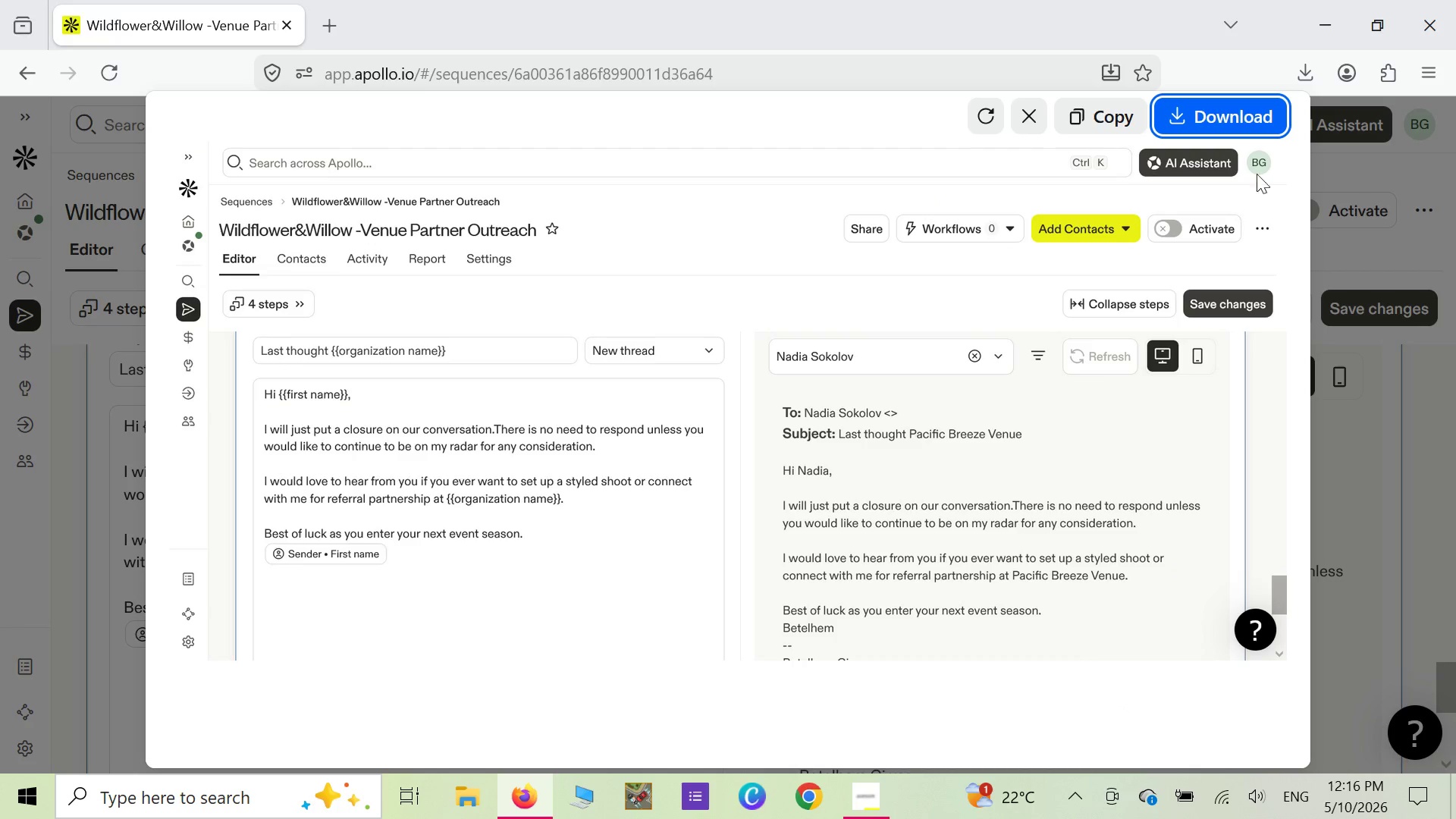 
left_click([1243, 121])
 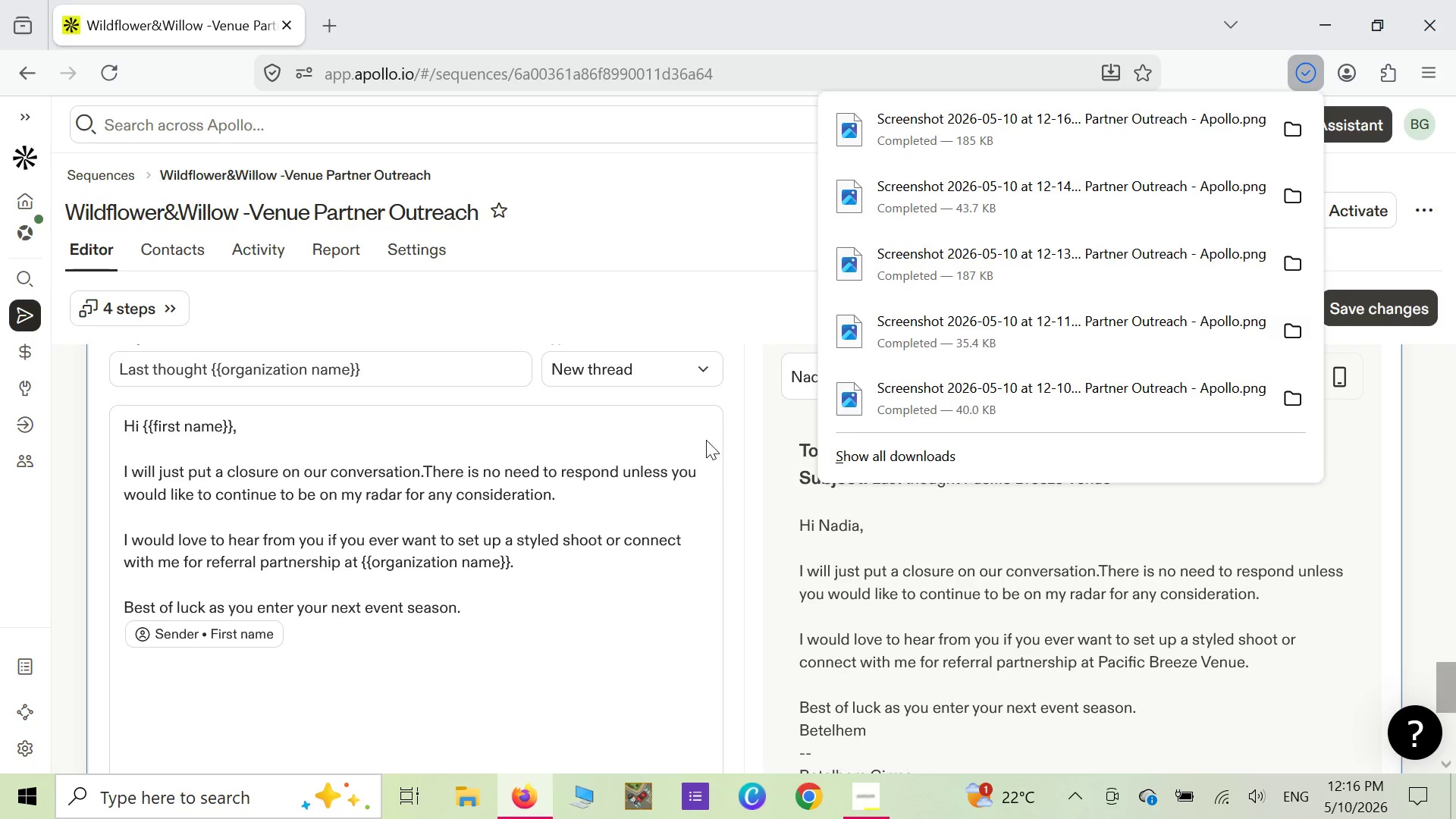 
left_click([744, 284])
 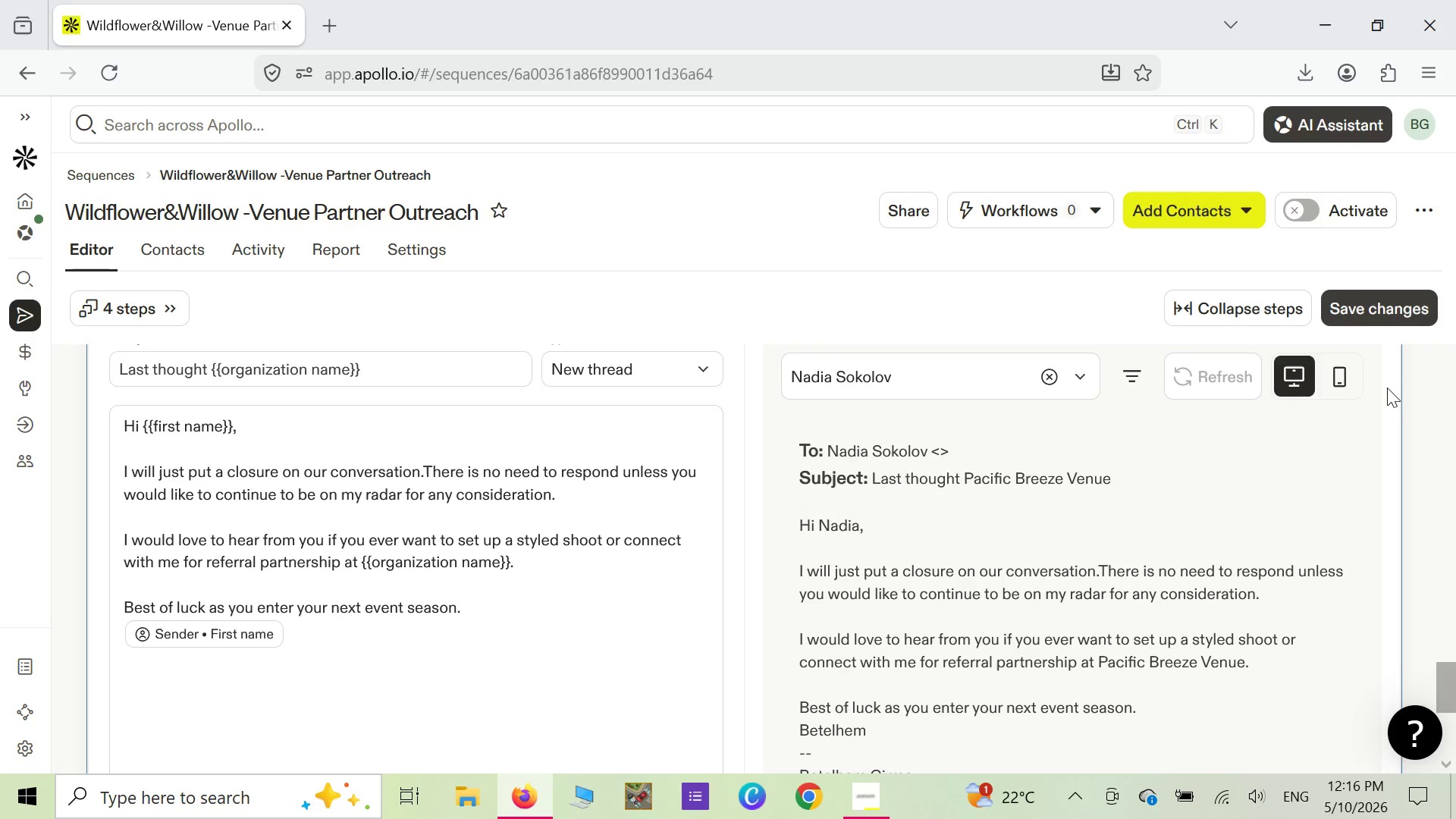 
left_click([1330, 374])
 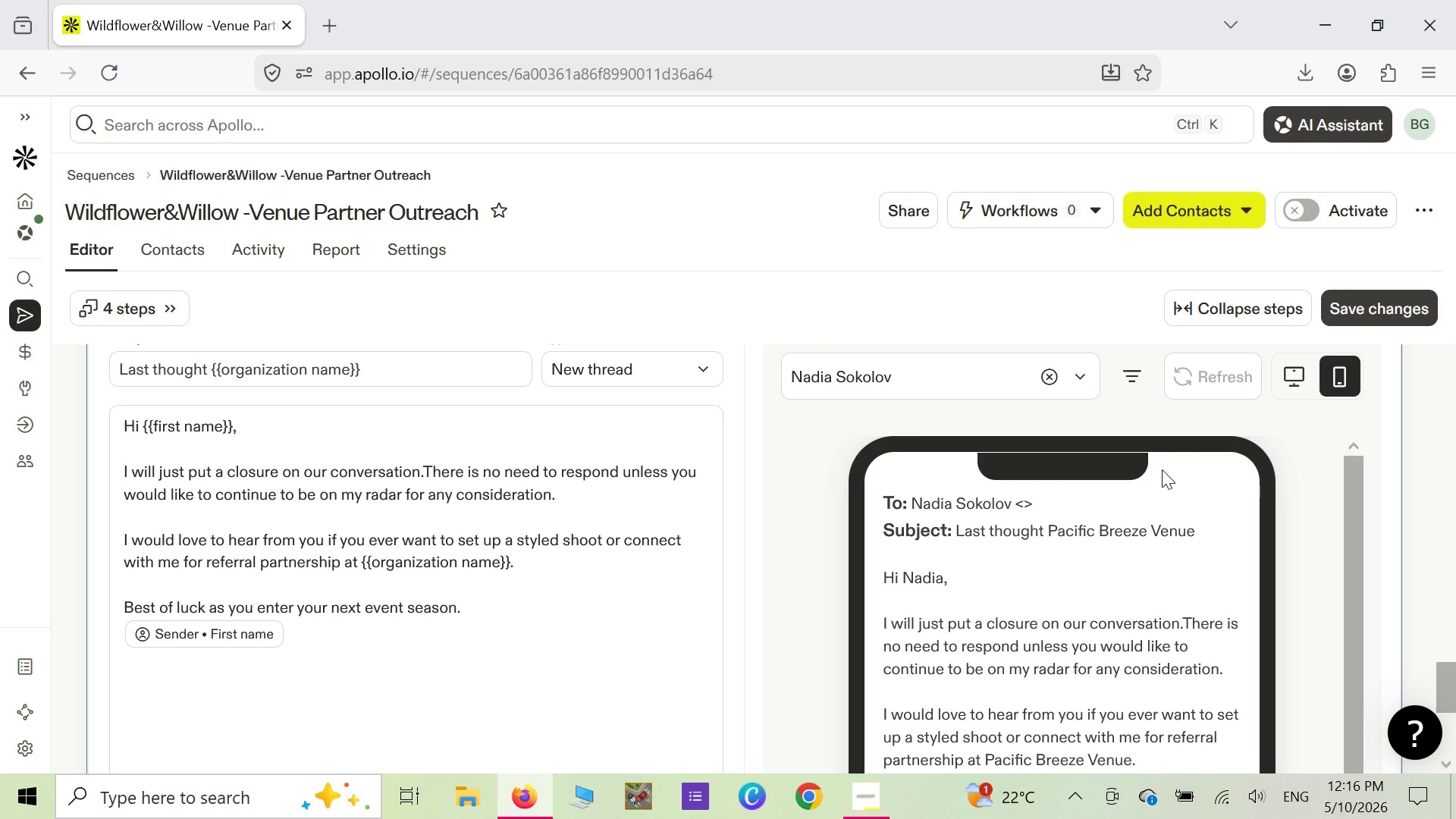 
scroll: coordinate [1162, 469], scroll_direction: down, amount: 1.0
 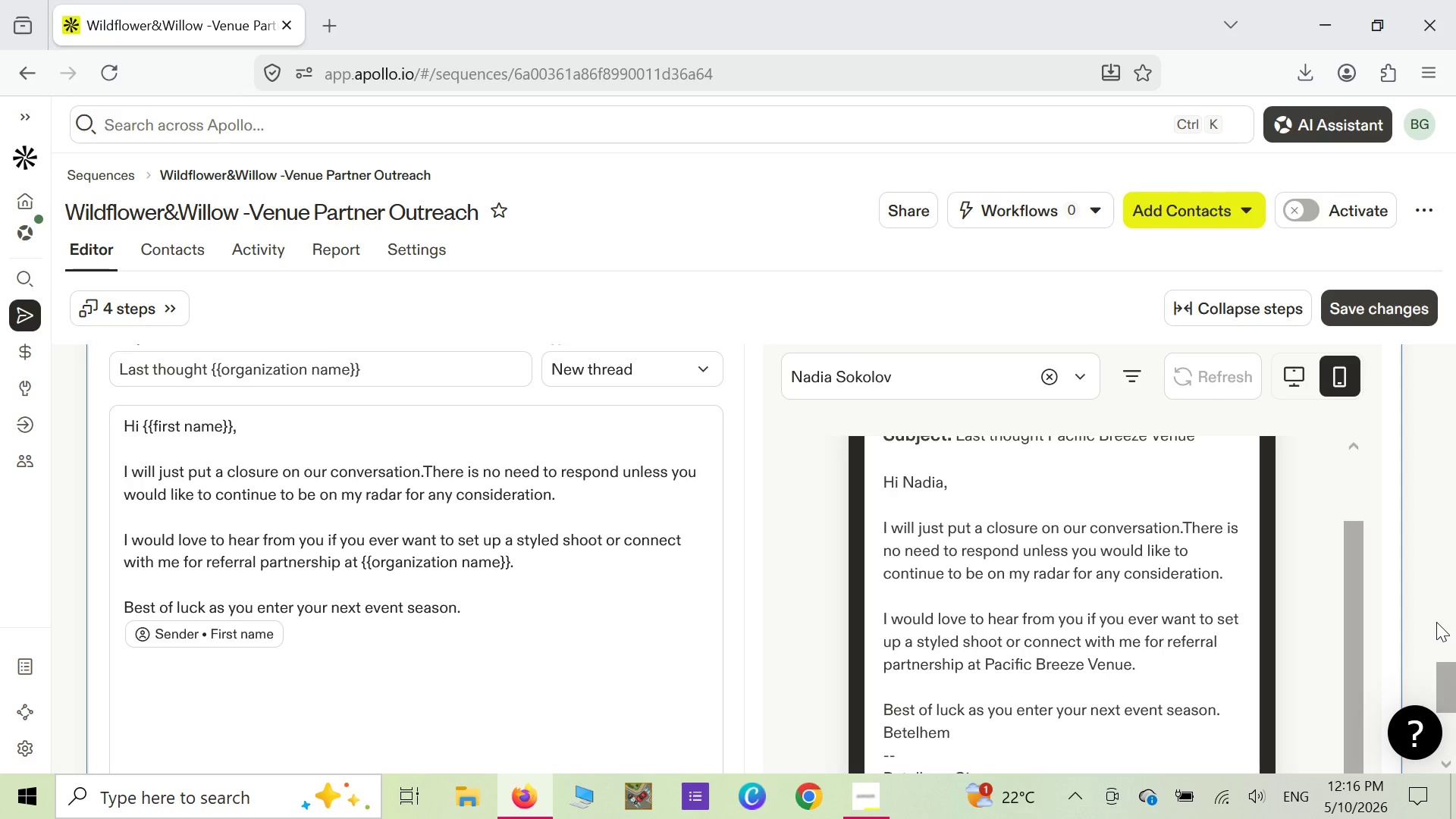 
scroll: coordinate [1436, 622], scroll_direction: up, amount: 1.0
 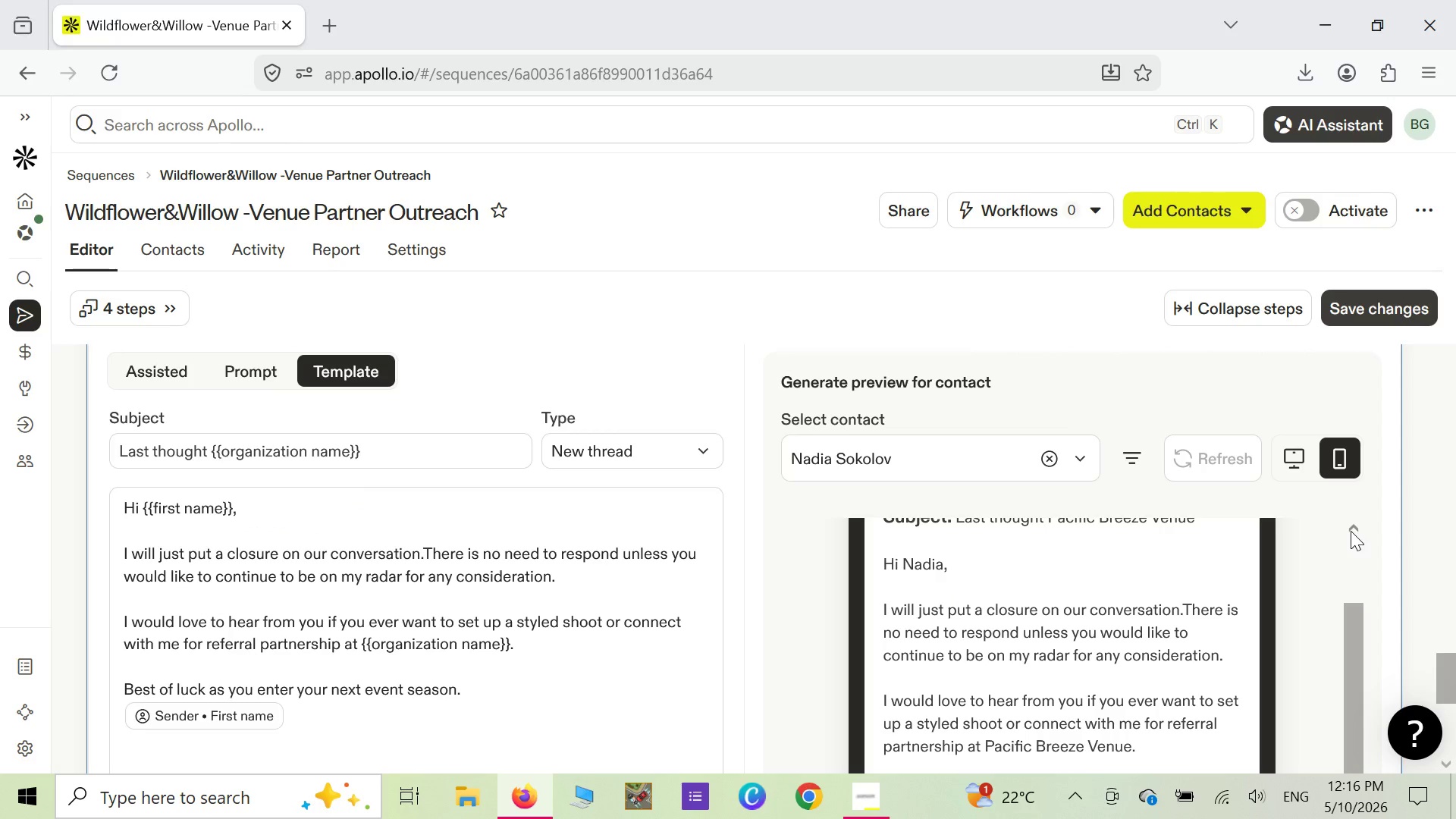 
left_click([1351, 531])
 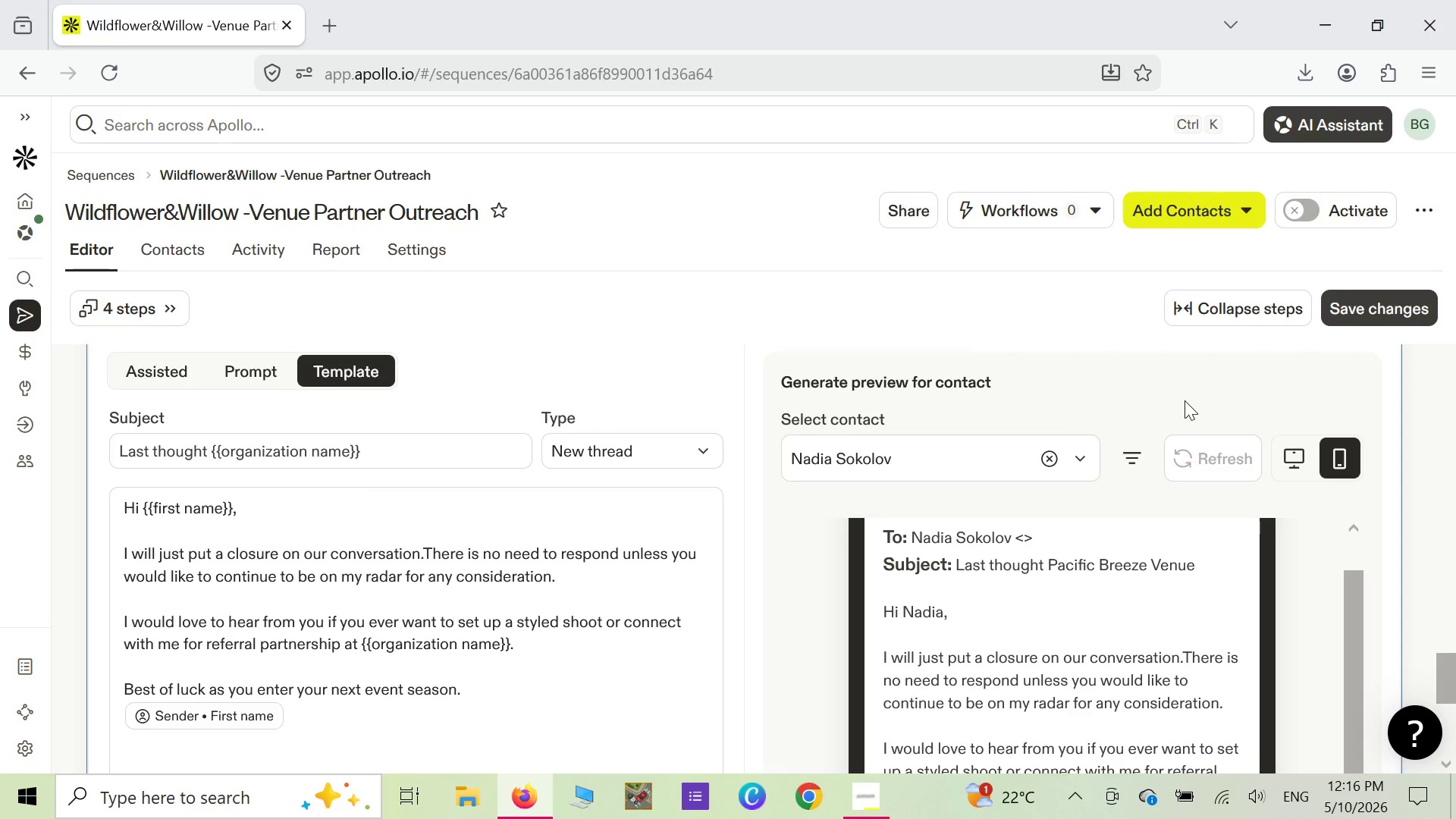 
scroll: coordinate [1185, 400], scroll_direction: down, amount: 1.0
 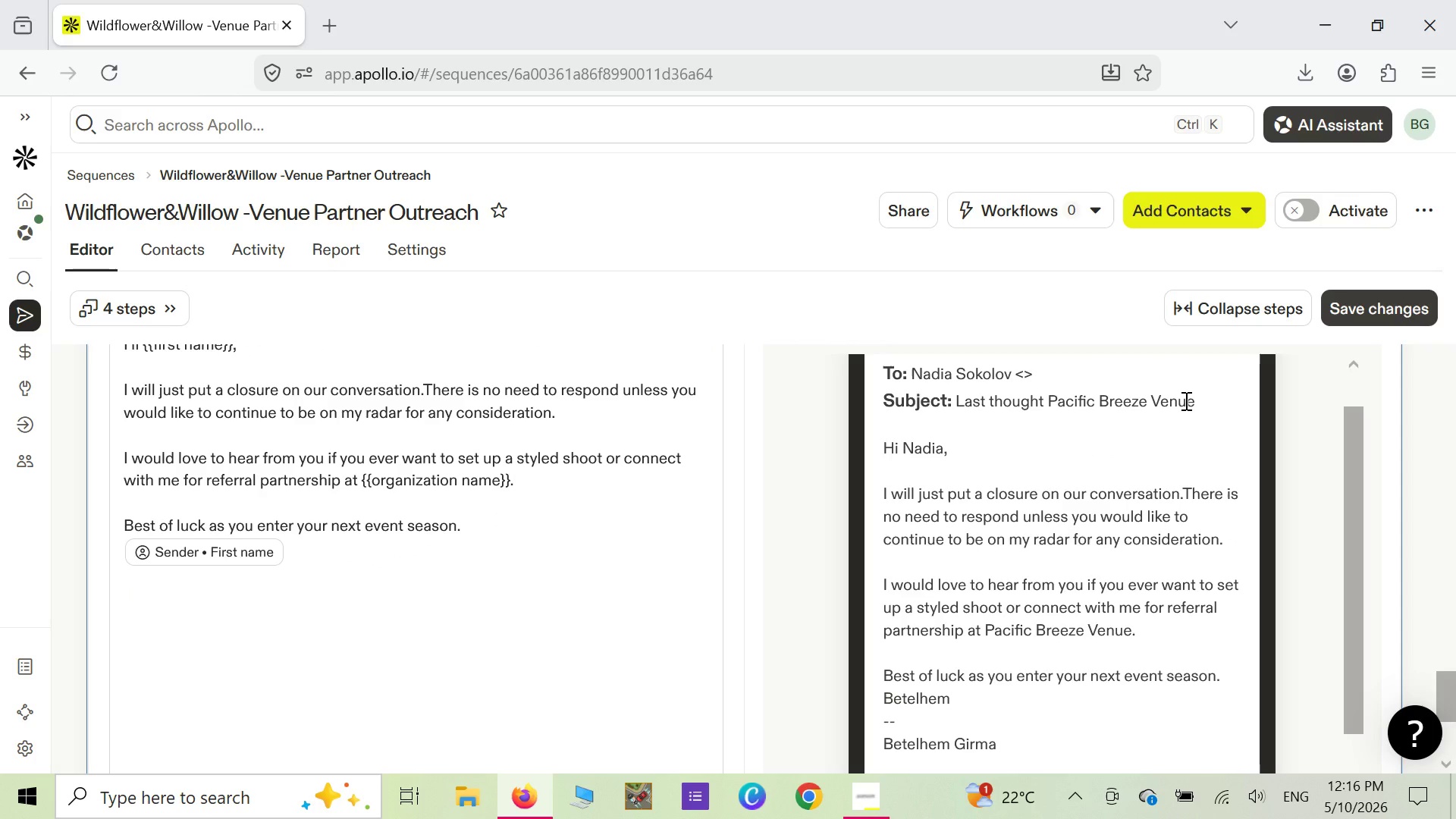 
right_click([1066, 454])
 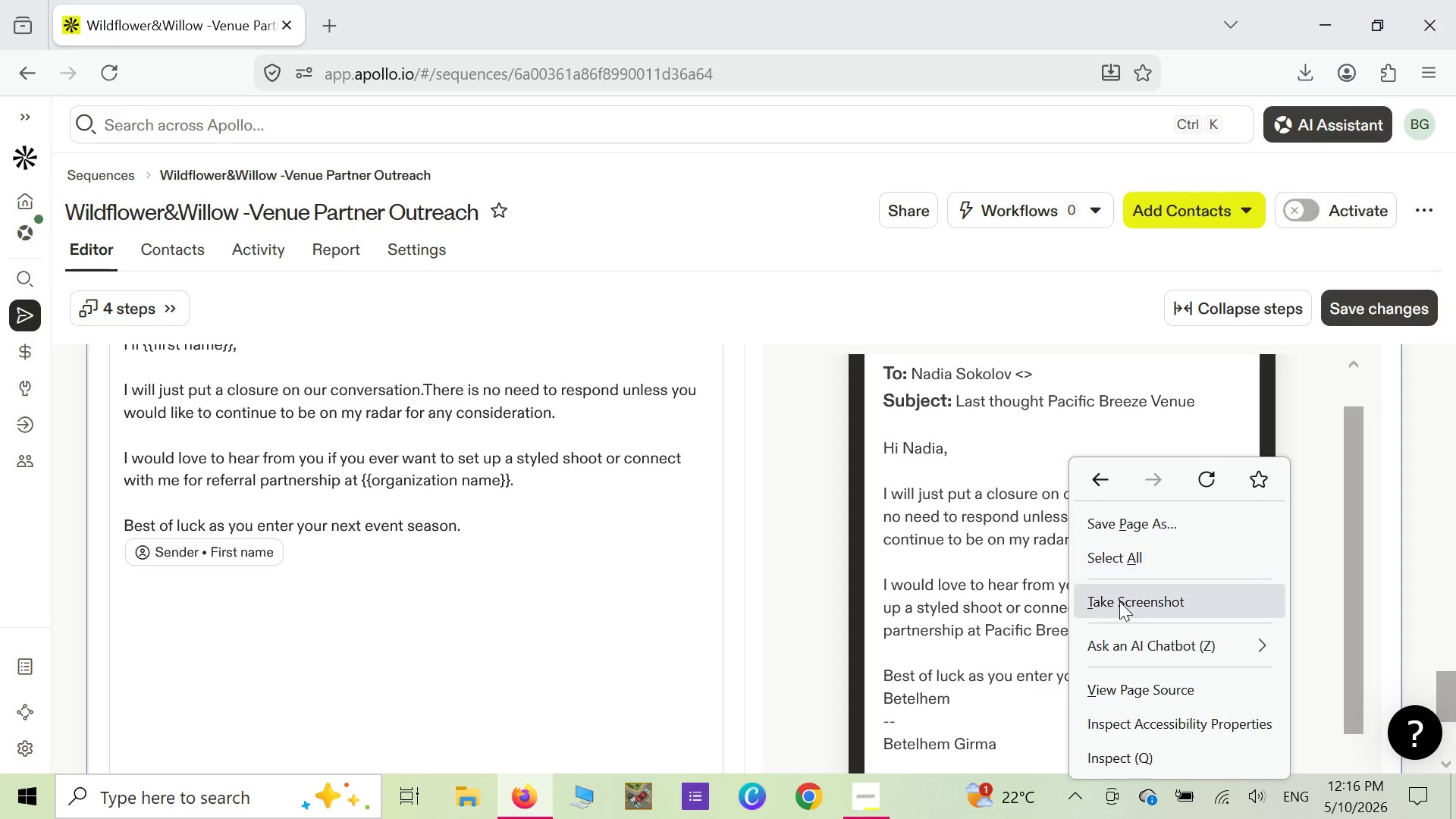 
left_click([1119, 601])
 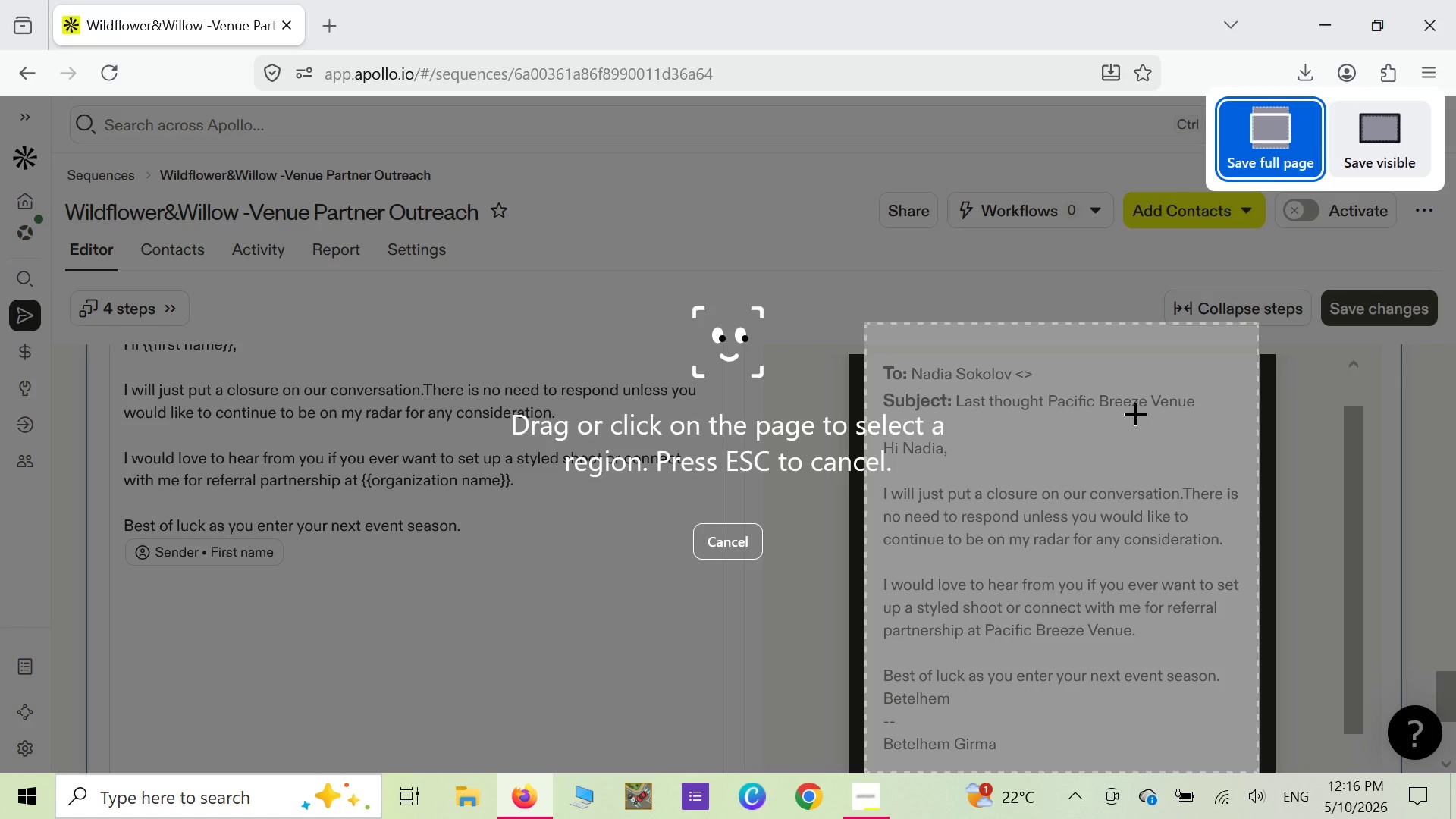 
left_click([1135, 413])
 